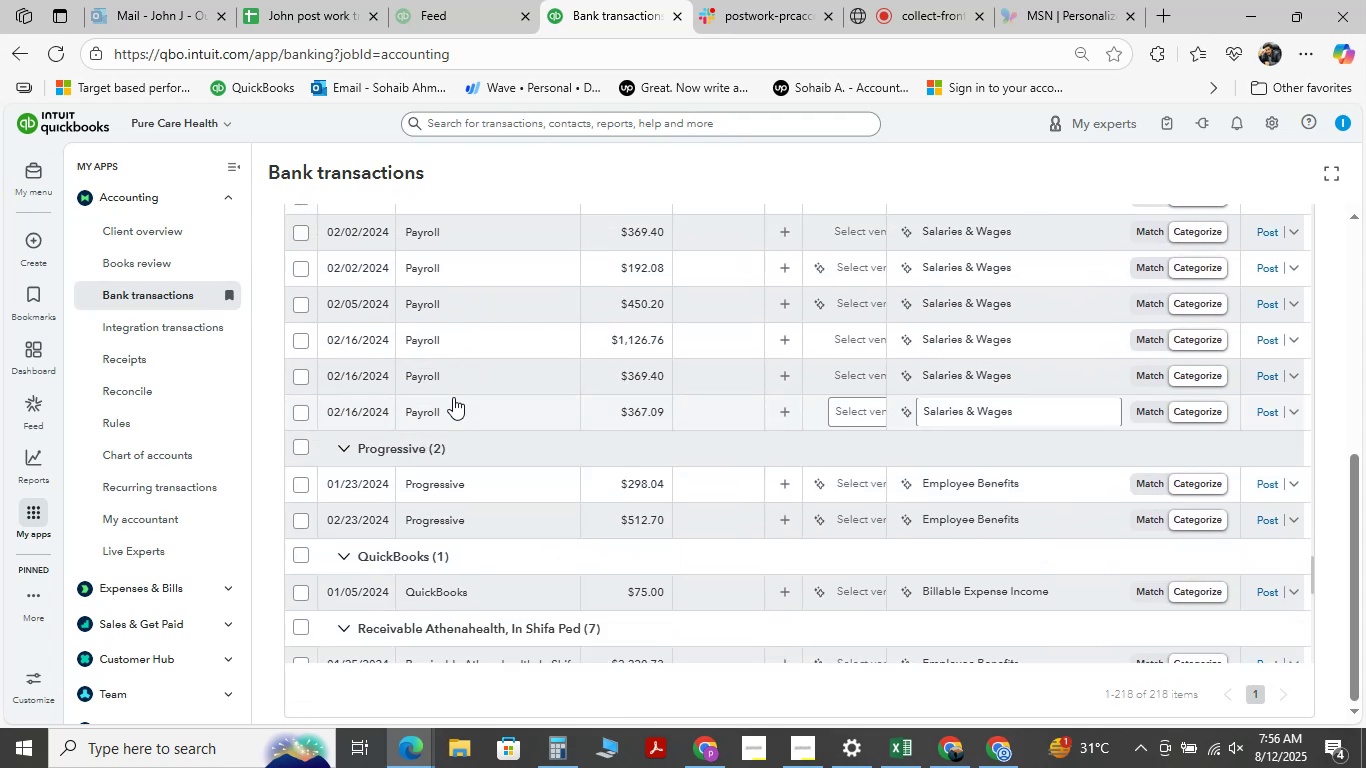 
left_click([914, 17])
 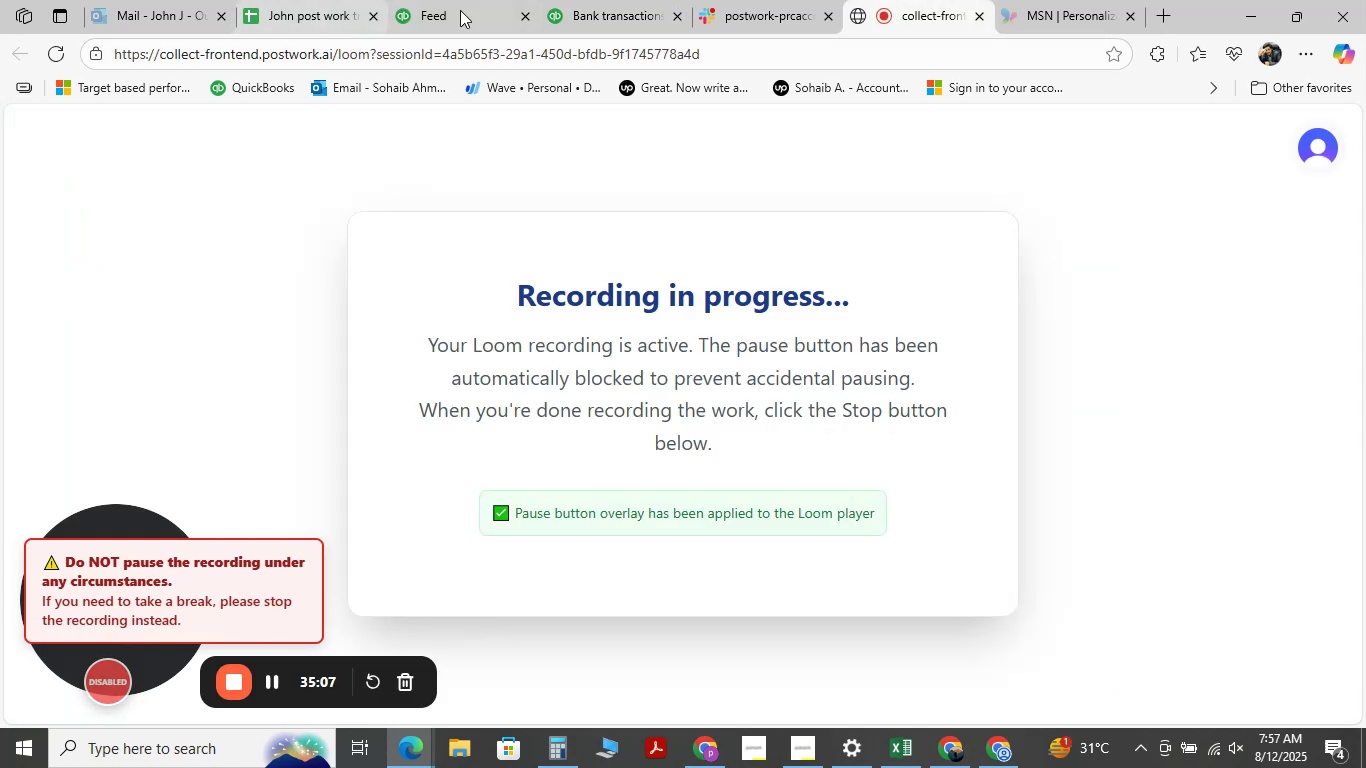 
left_click([600, 6])
 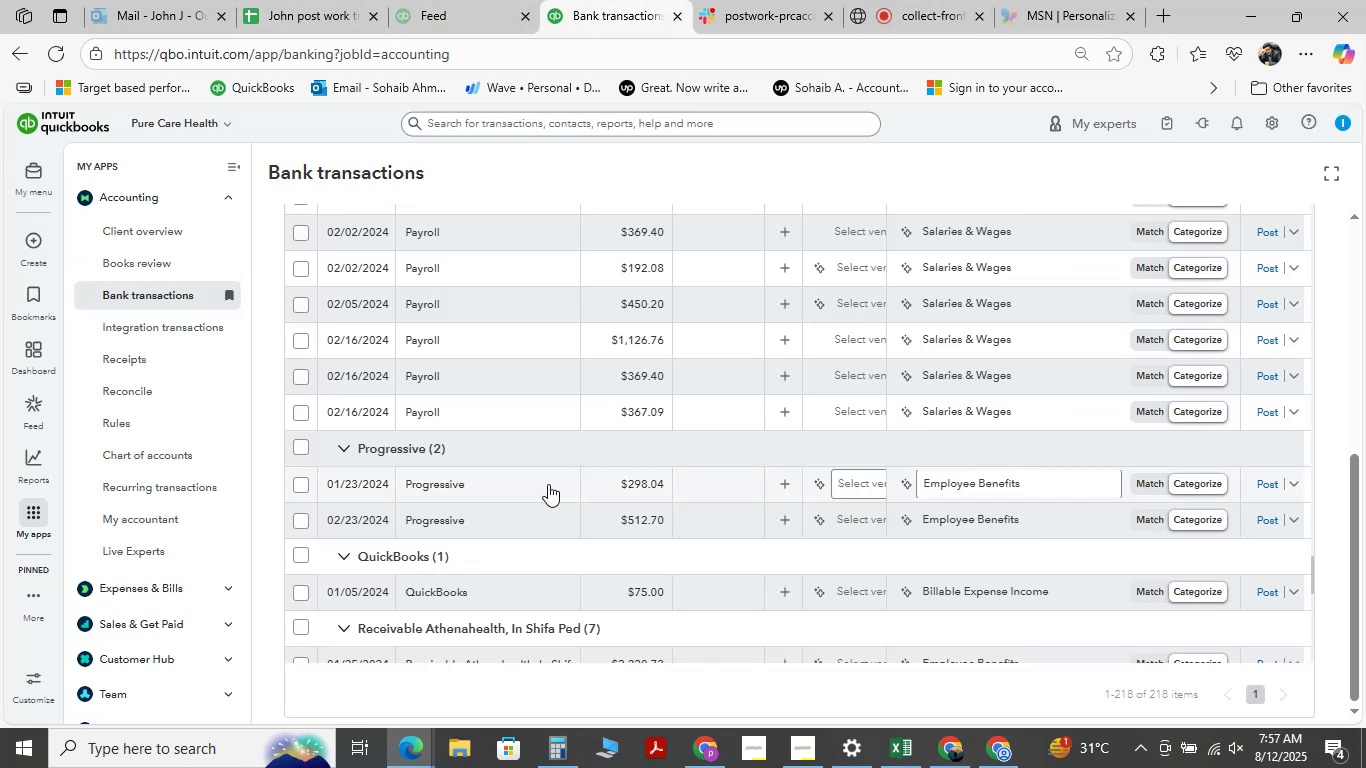 
scroll: coordinate [548, 484], scroll_direction: down, amount: 12.0
 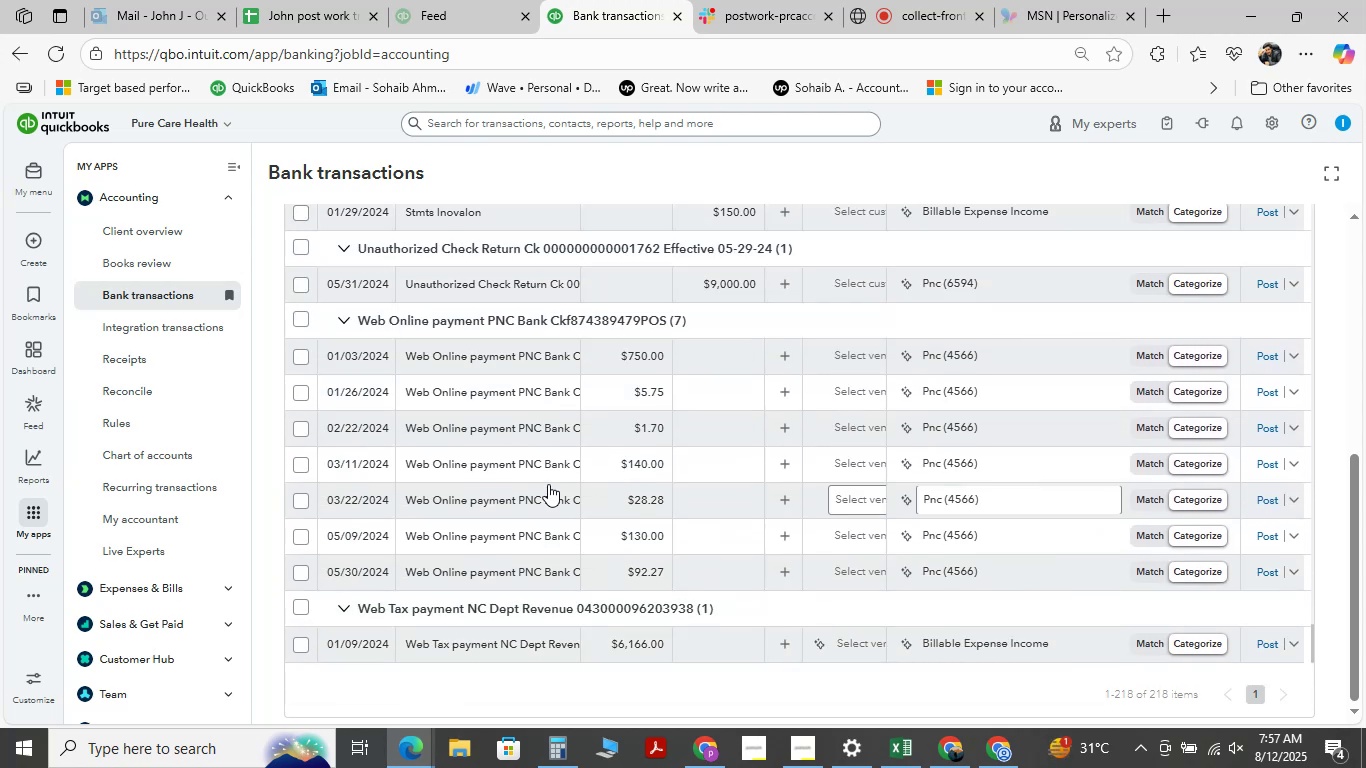 
scroll: coordinate [548, 484], scroll_direction: up, amount: 2.0
 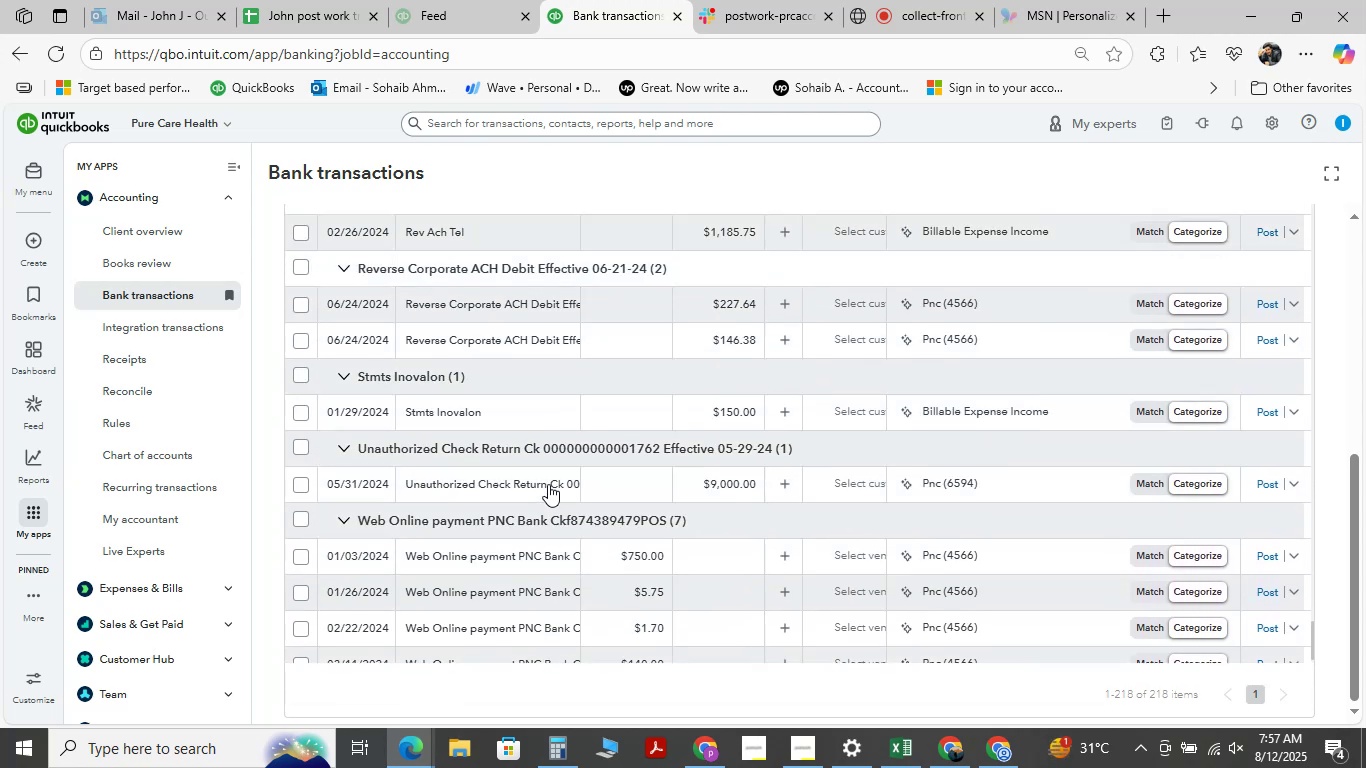 
scroll: coordinate [548, 484], scroll_direction: down, amount: 2.0
 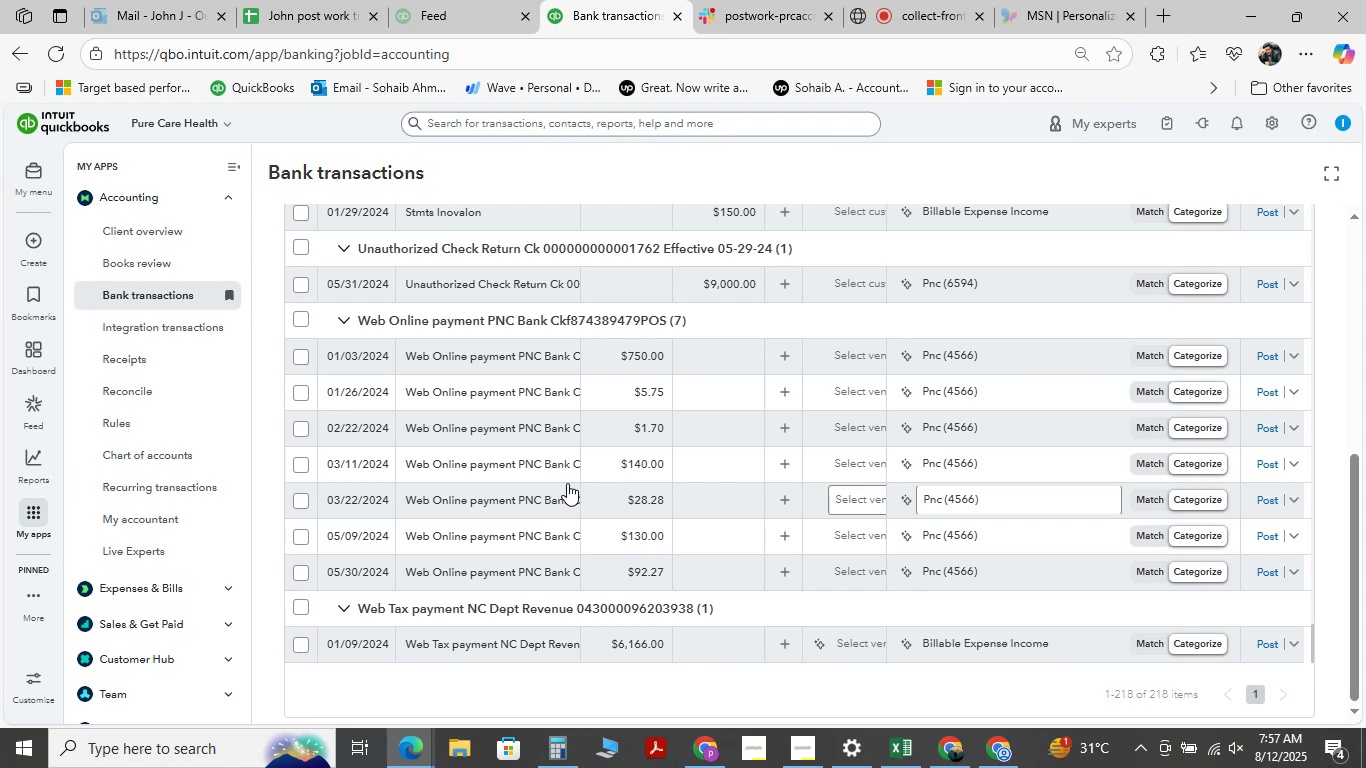 
scroll: coordinate [562, 483], scroll_direction: up, amount: 10.0
 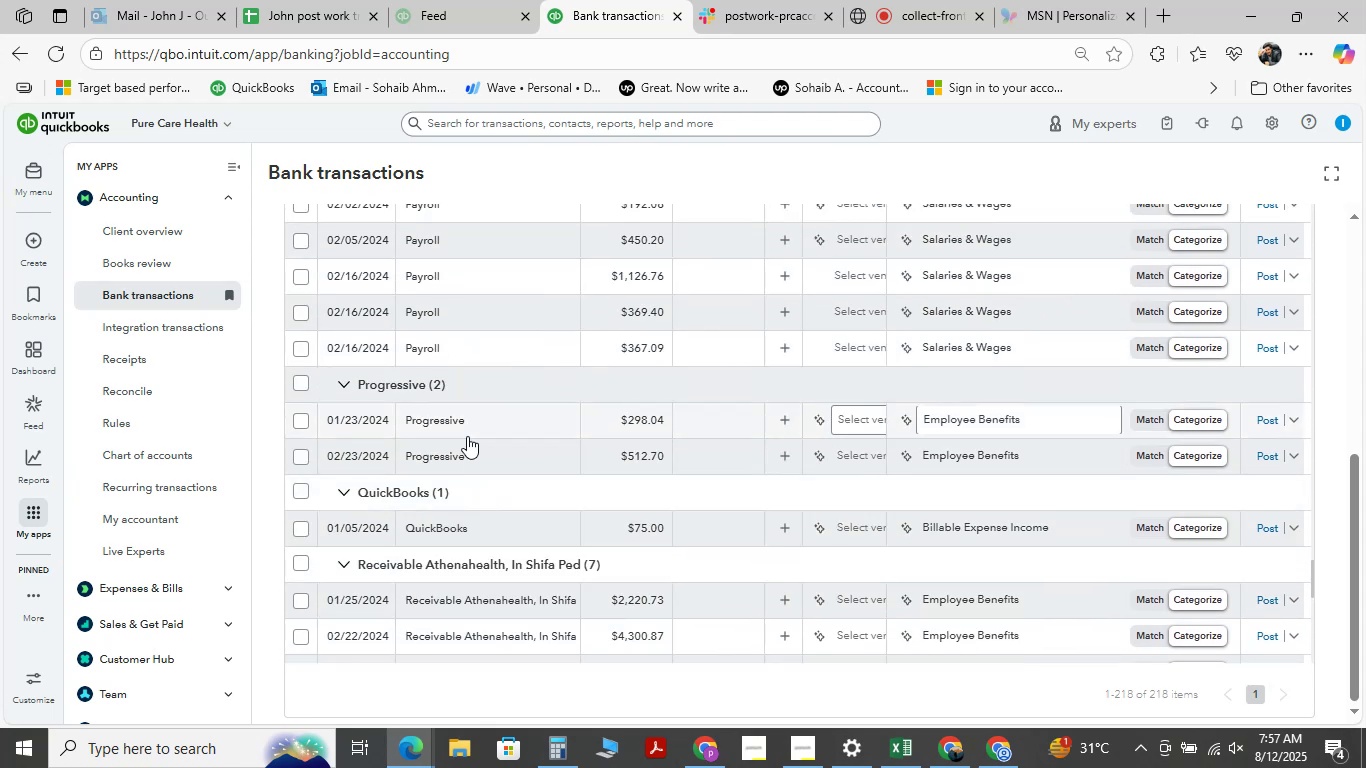 
mouse_move([472, 433])
 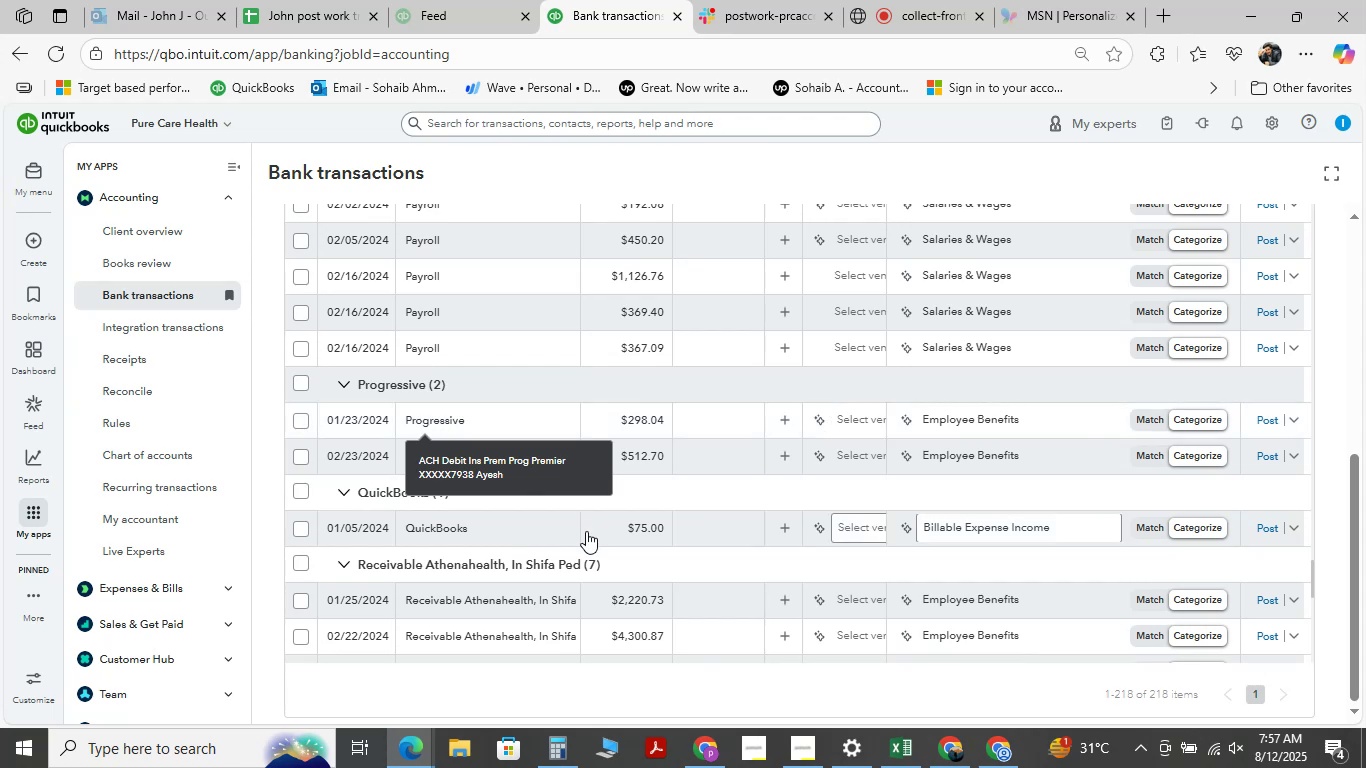 
scroll: coordinate [577, 537], scroll_direction: up, amount: 7.0
 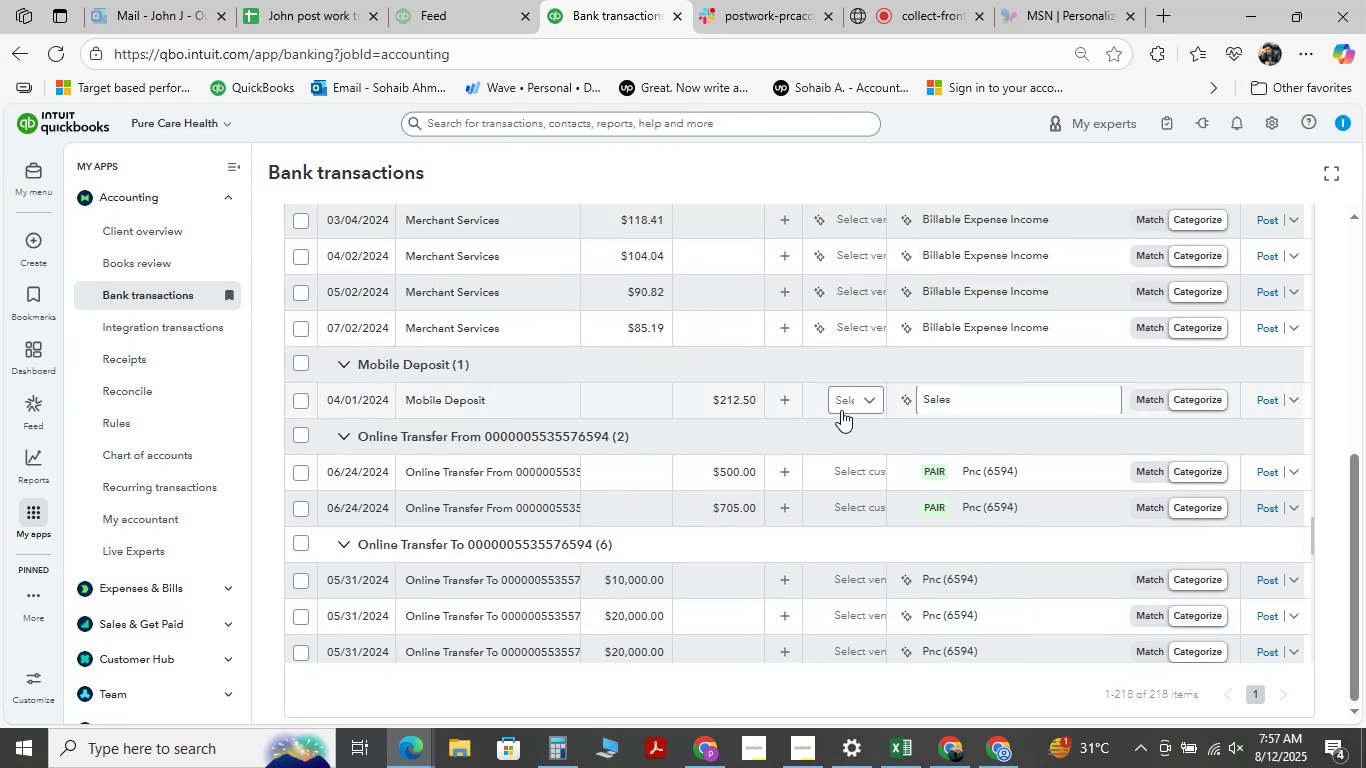 
left_click([851, 405])
 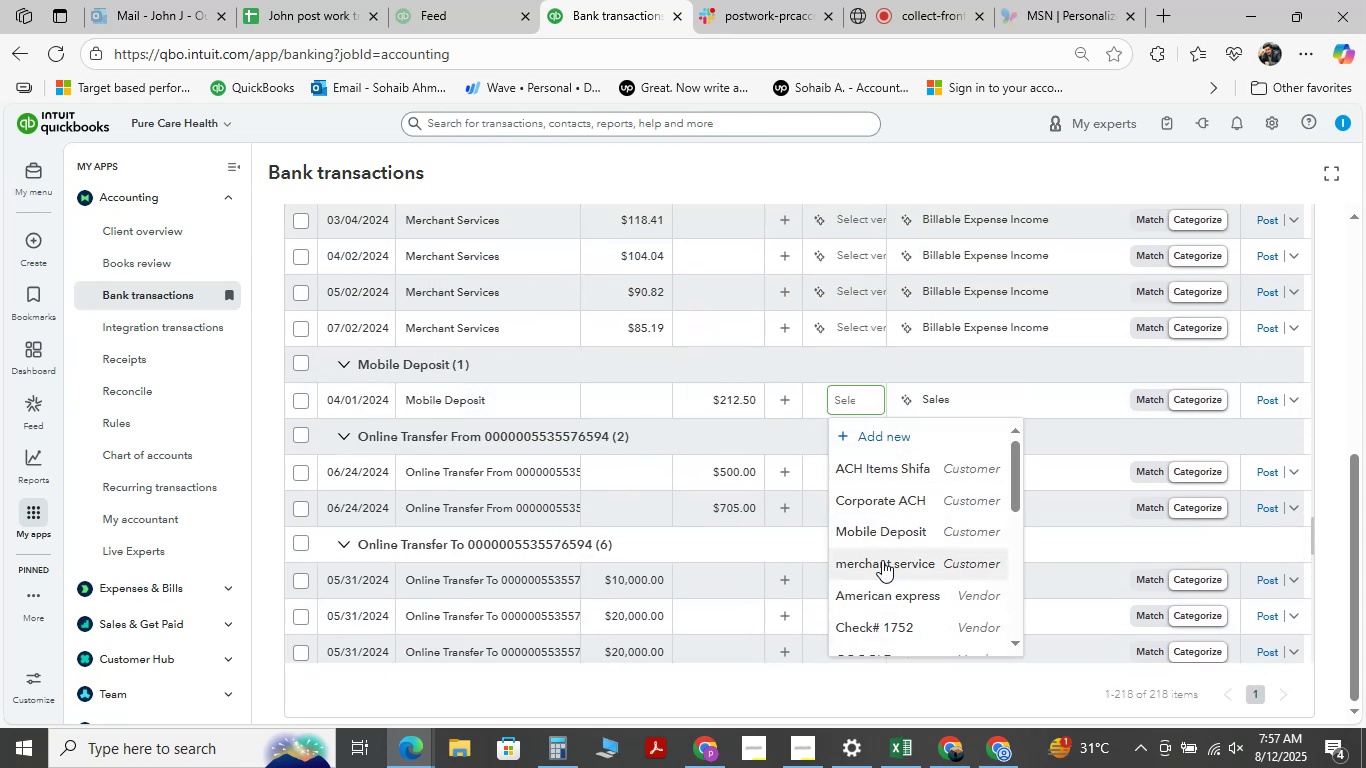 
left_click([881, 533])
 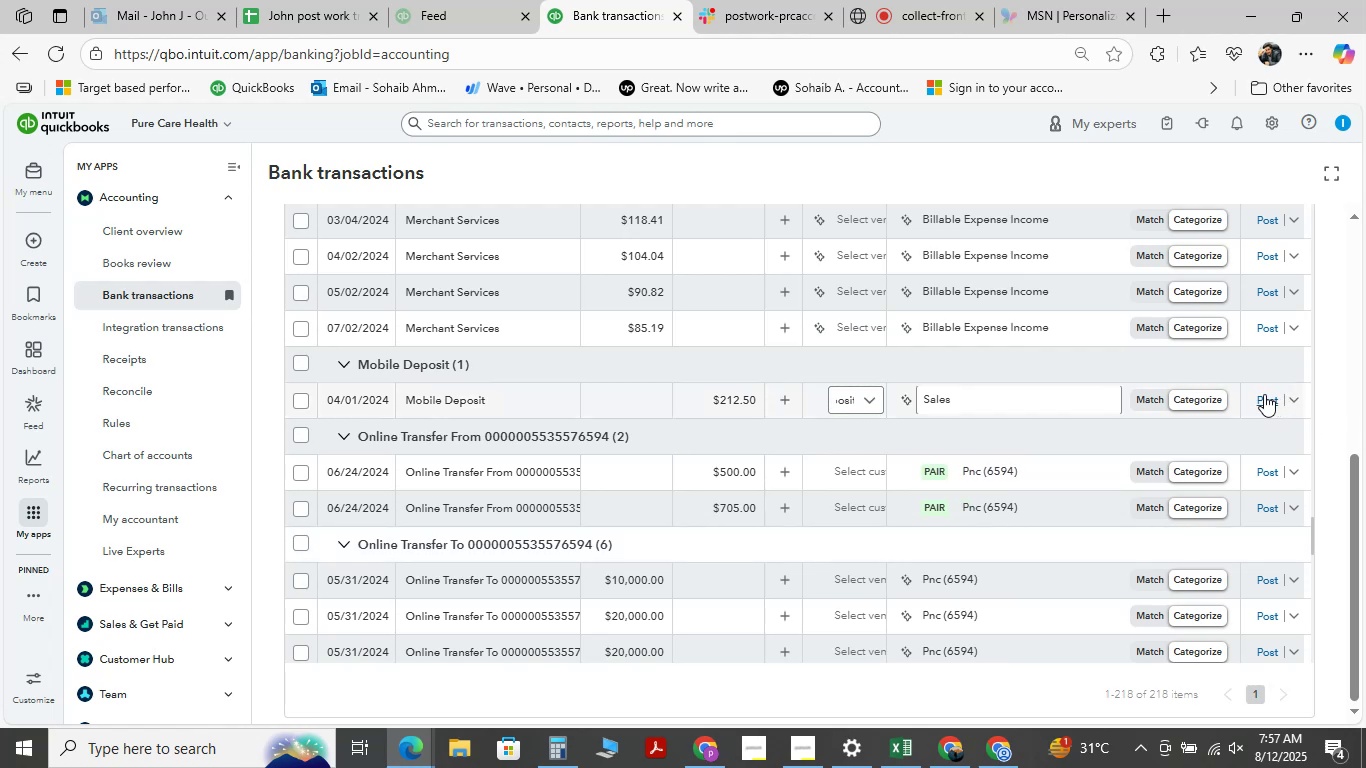 
left_click([1264, 394])
 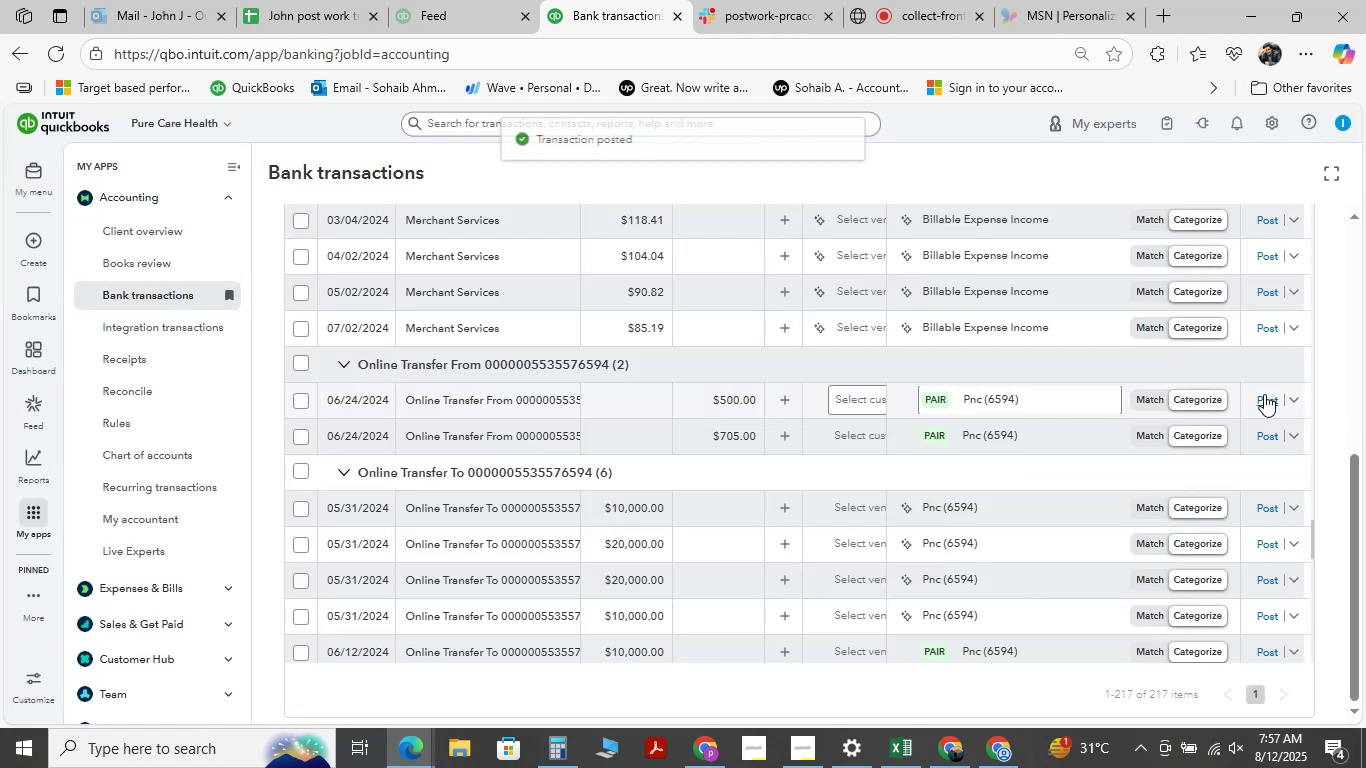 
mouse_move([397, 449])
 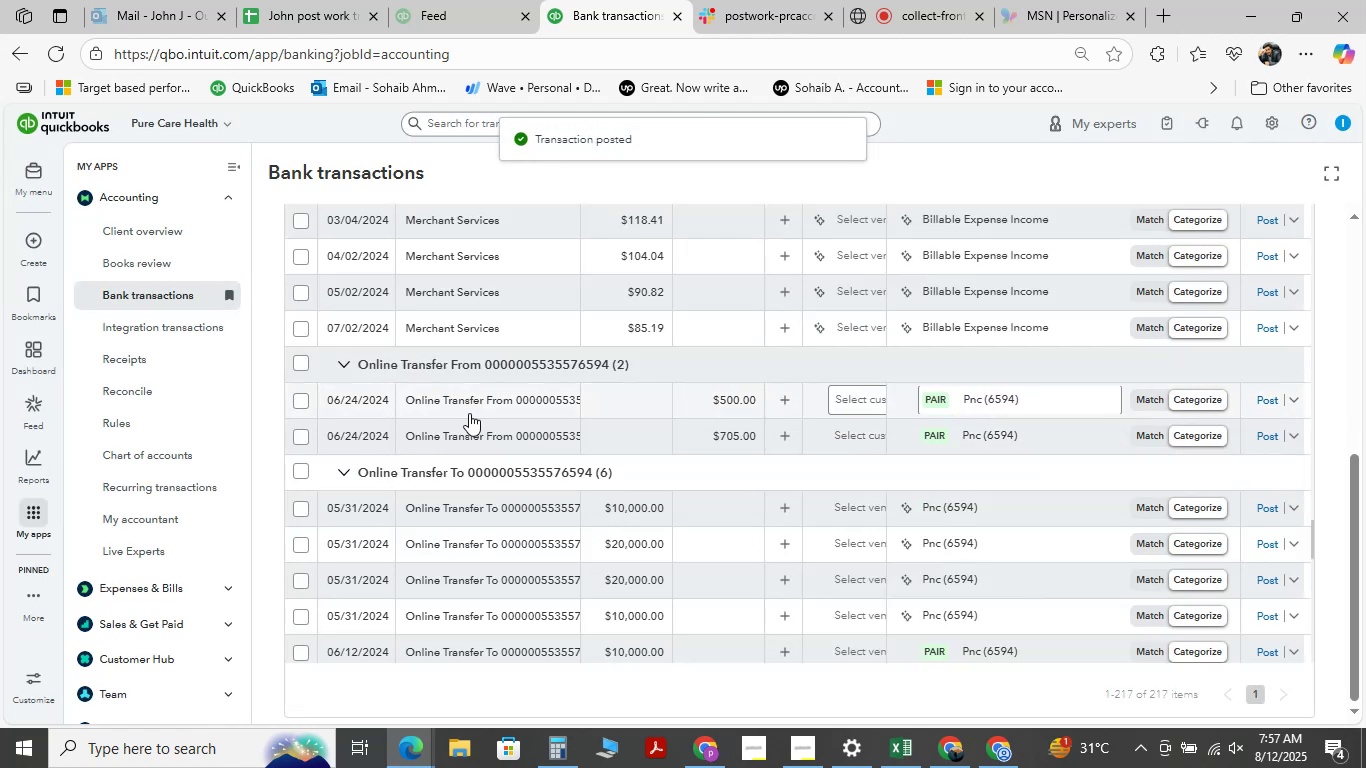 
scroll: coordinate [456, 413], scroll_direction: up, amount: 1.0
 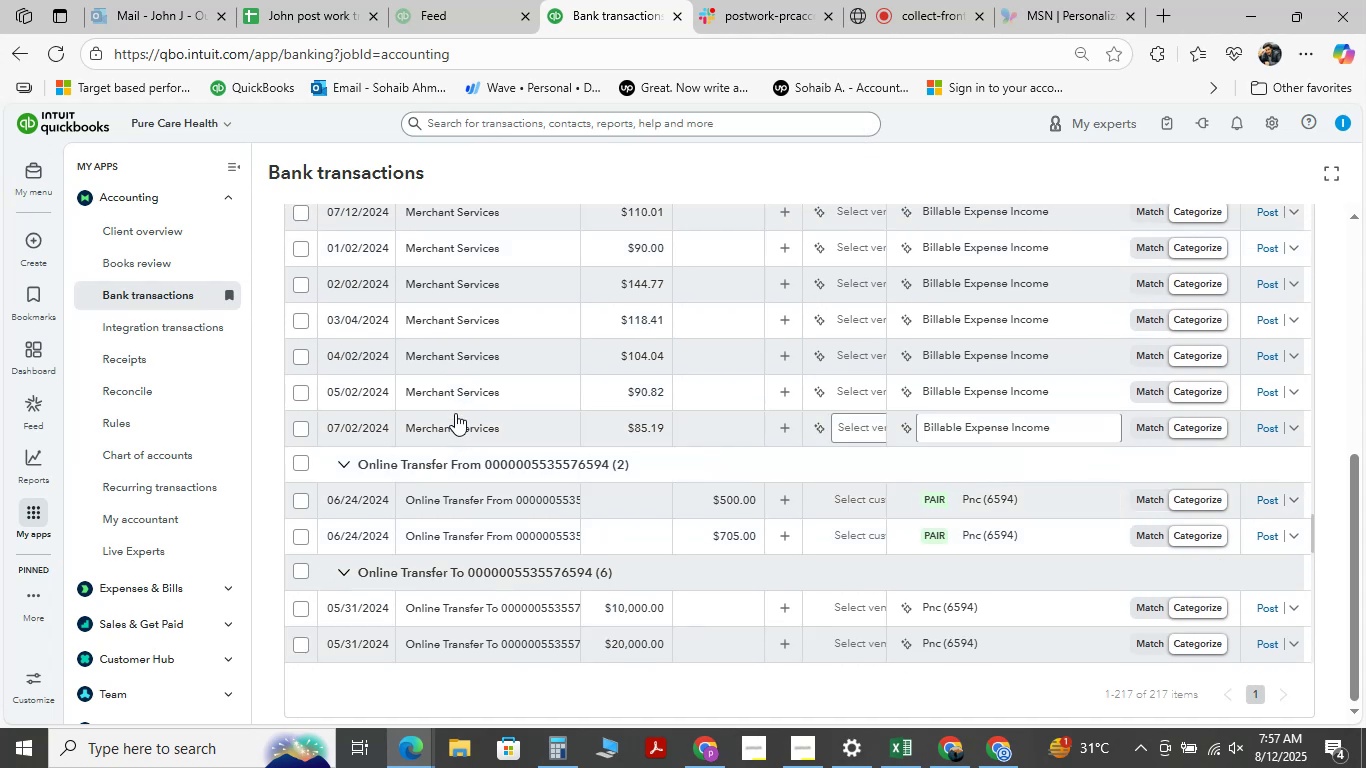 
wait(5.1)
 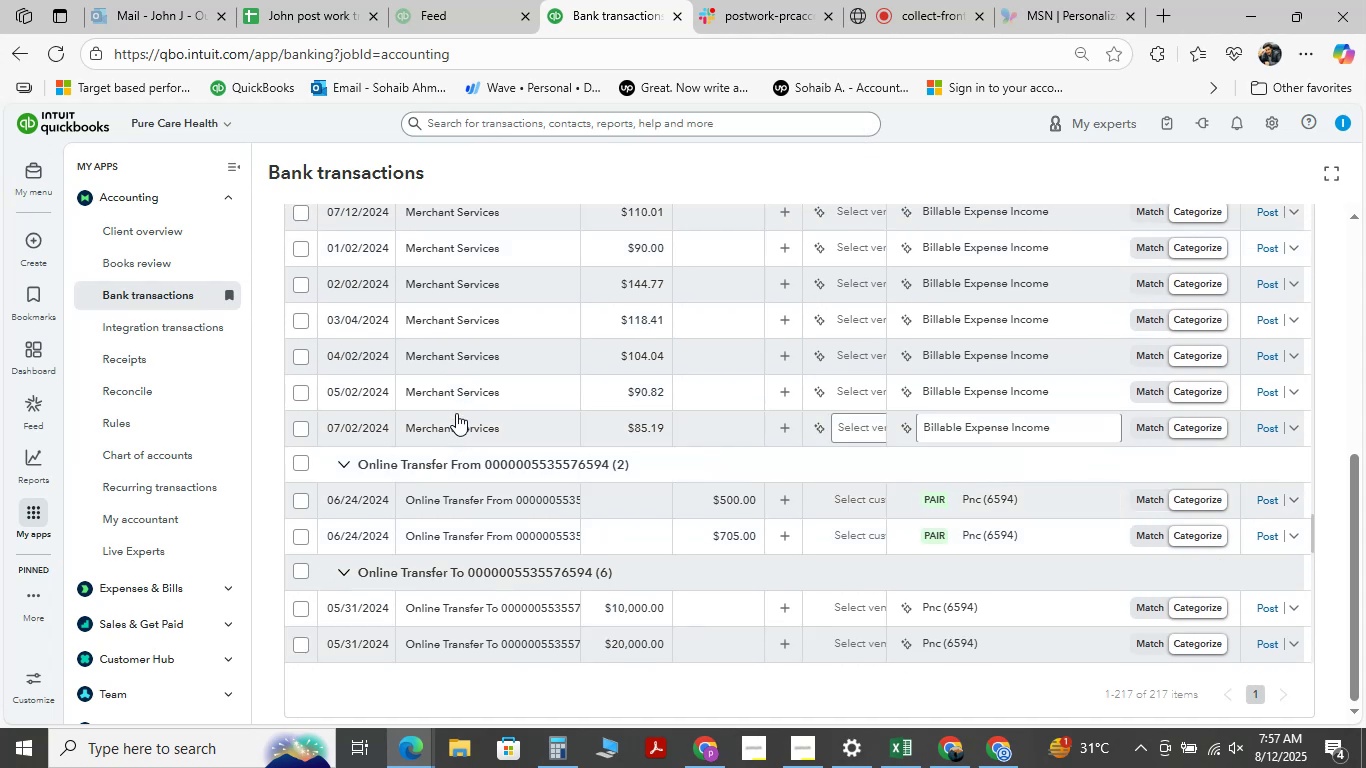 
scroll: coordinate [455, 413], scroll_direction: up, amount: 1.0
 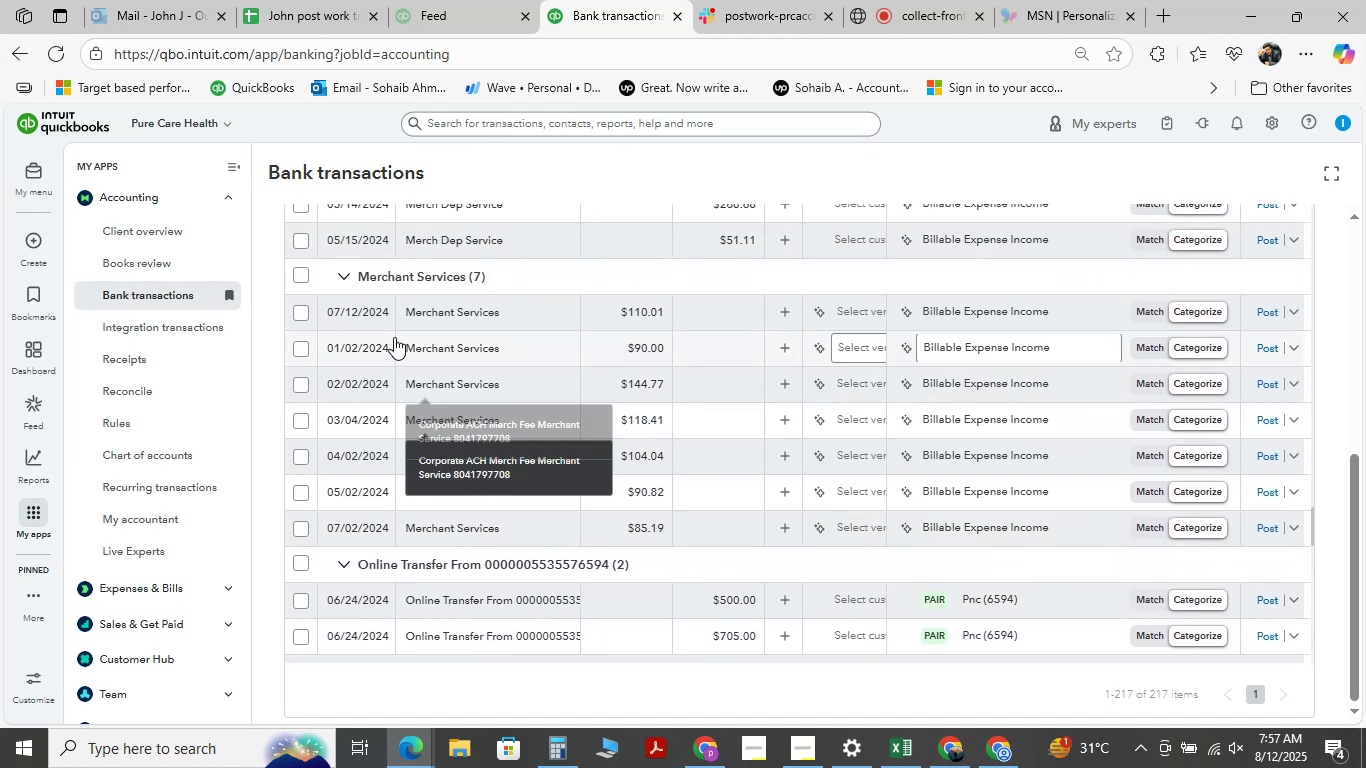 
wait(5.45)
 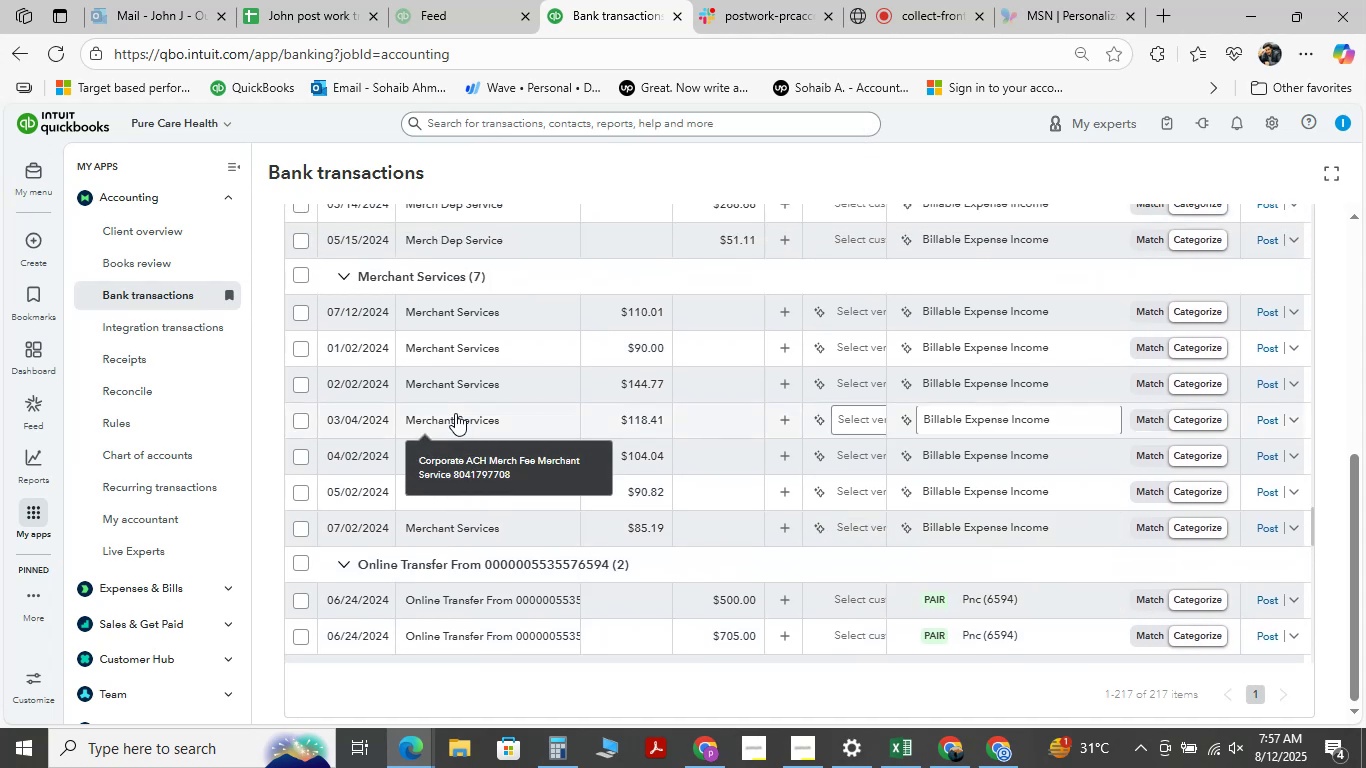 
left_click([429, 314])
 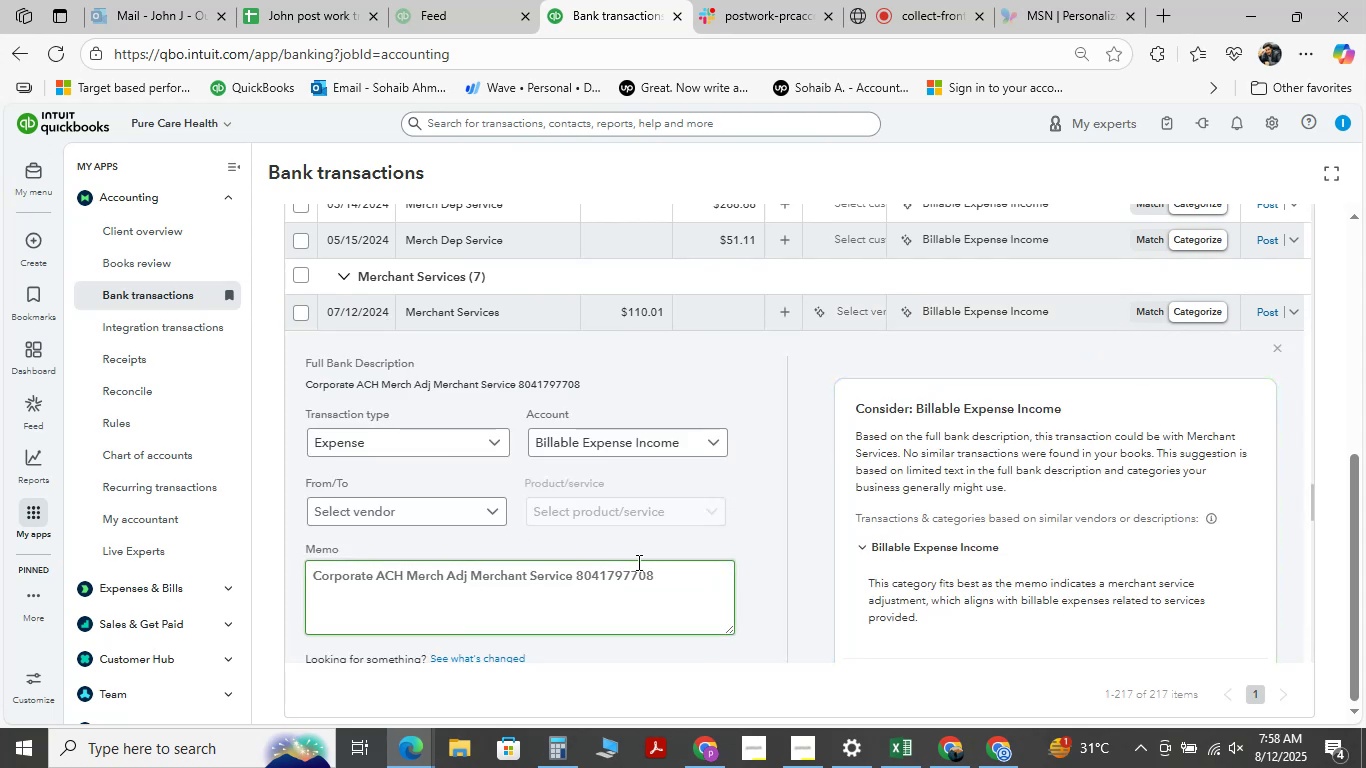 
wait(5.99)
 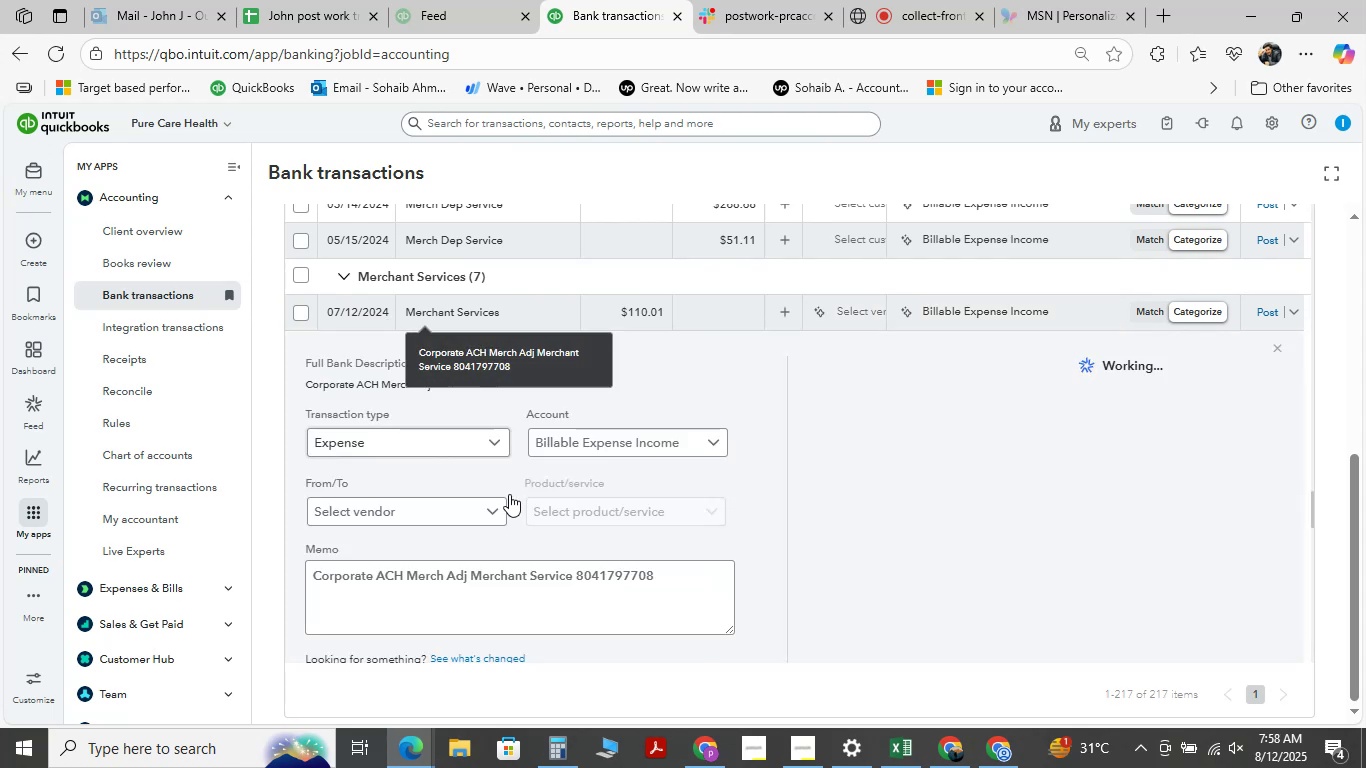 
left_click([1277, 354])
 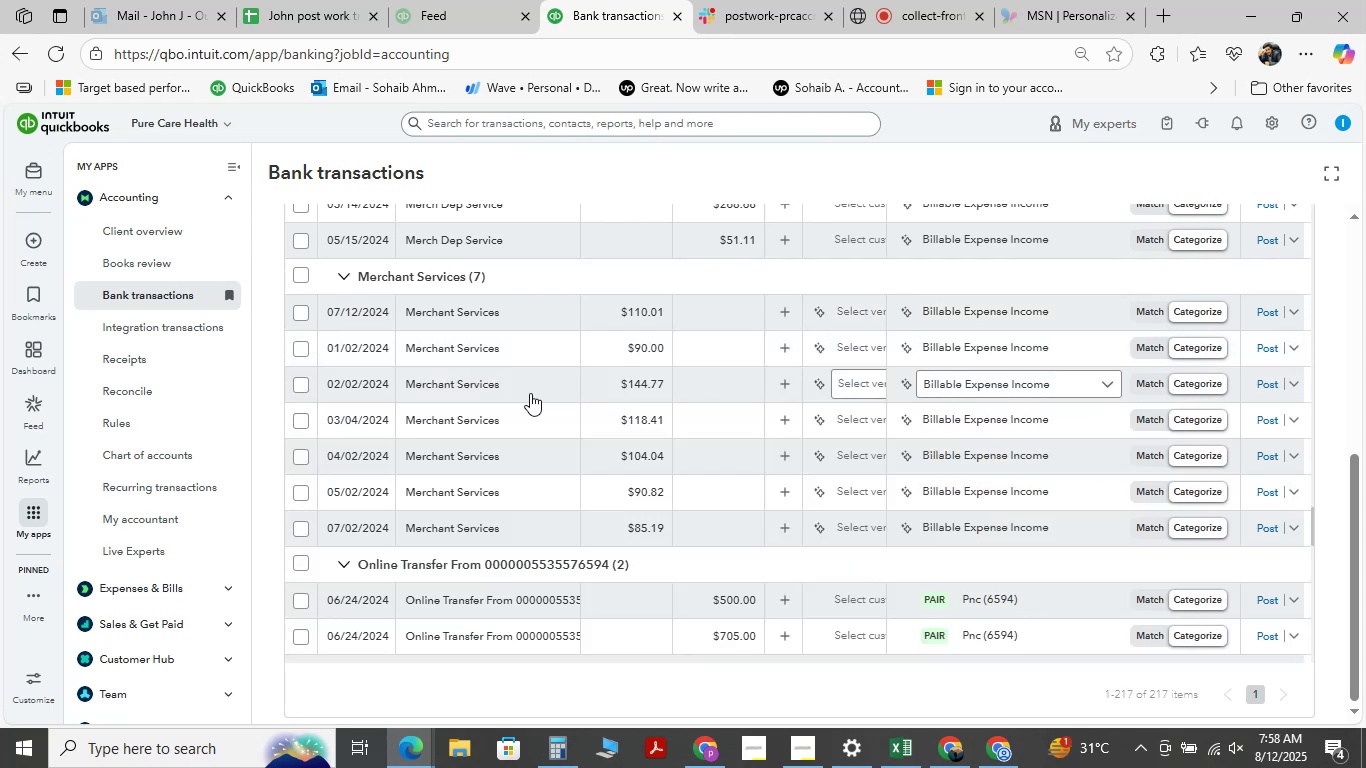 
left_click([493, 424])
 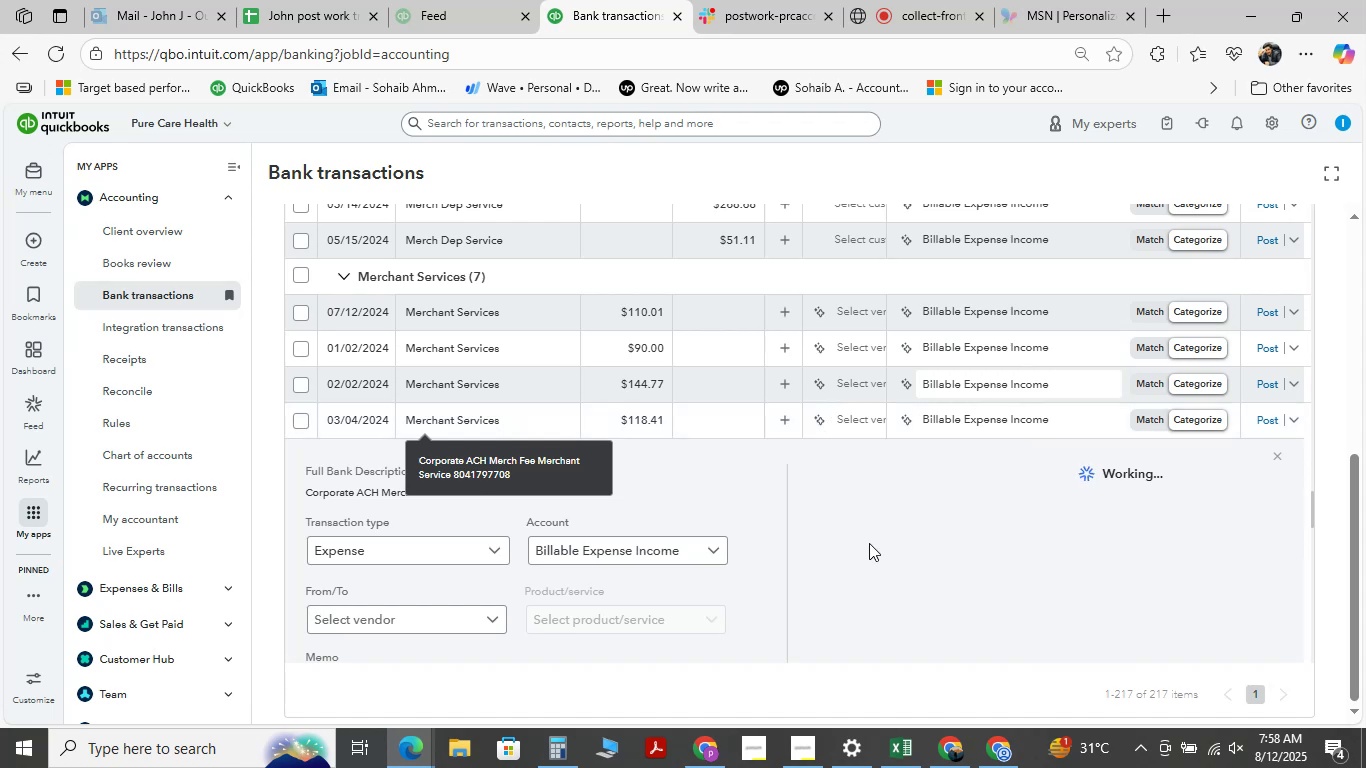 
scroll: coordinate [622, 558], scroll_direction: down, amount: 1.0
 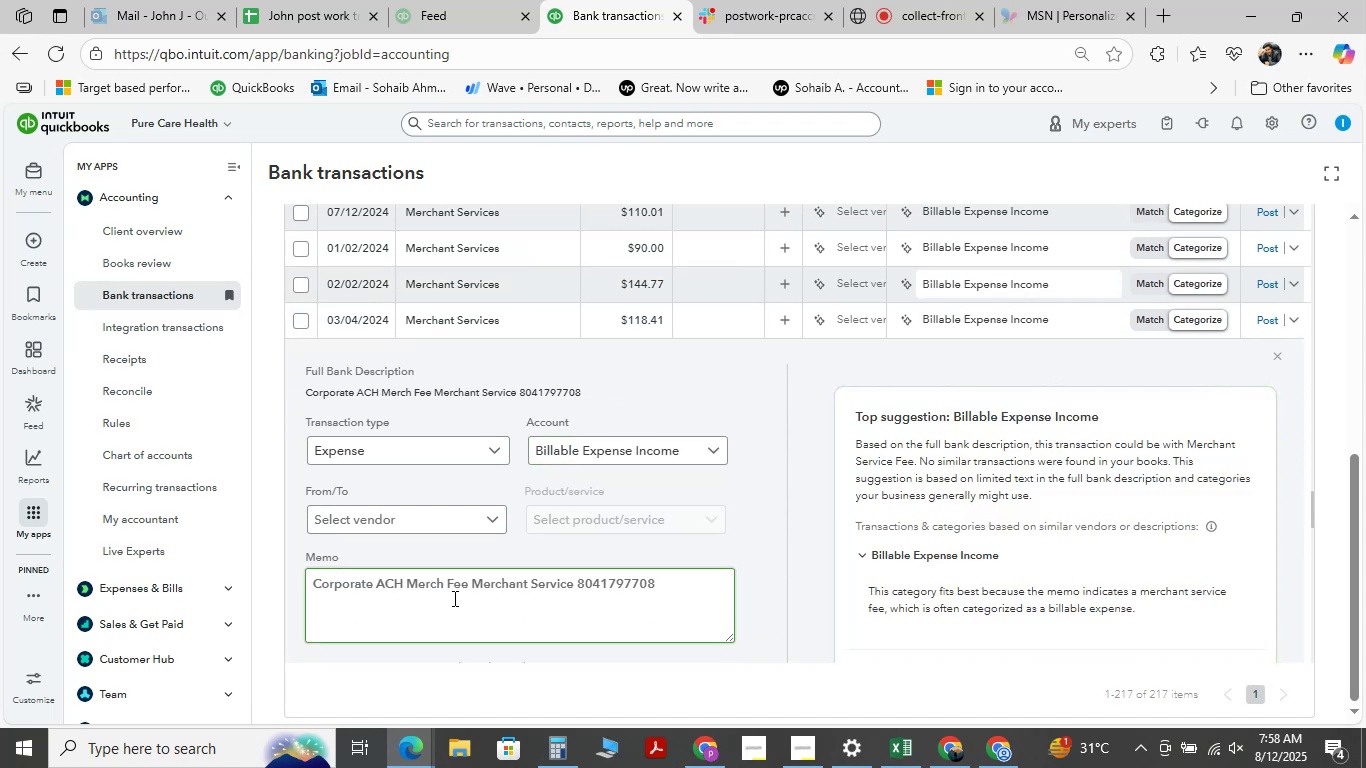 
wait(5.08)
 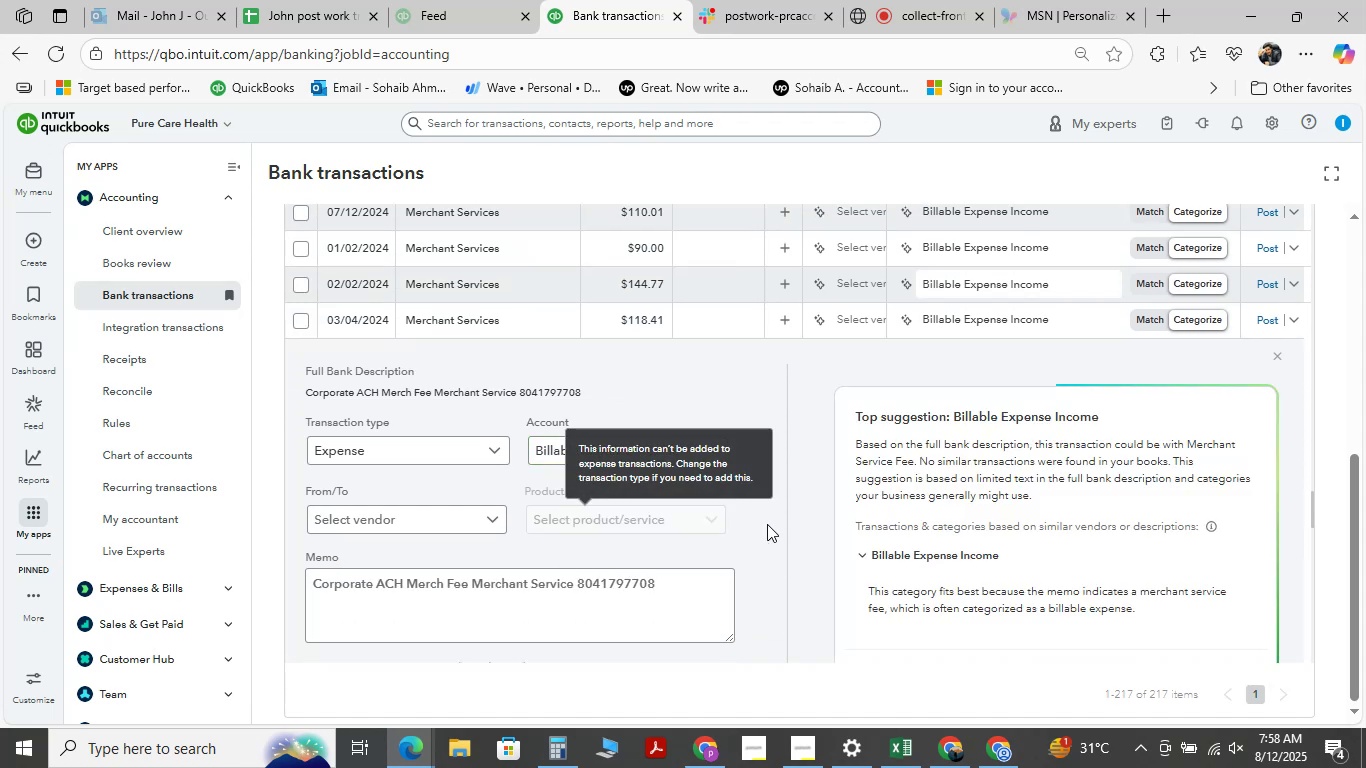 
left_click([469, 626])
 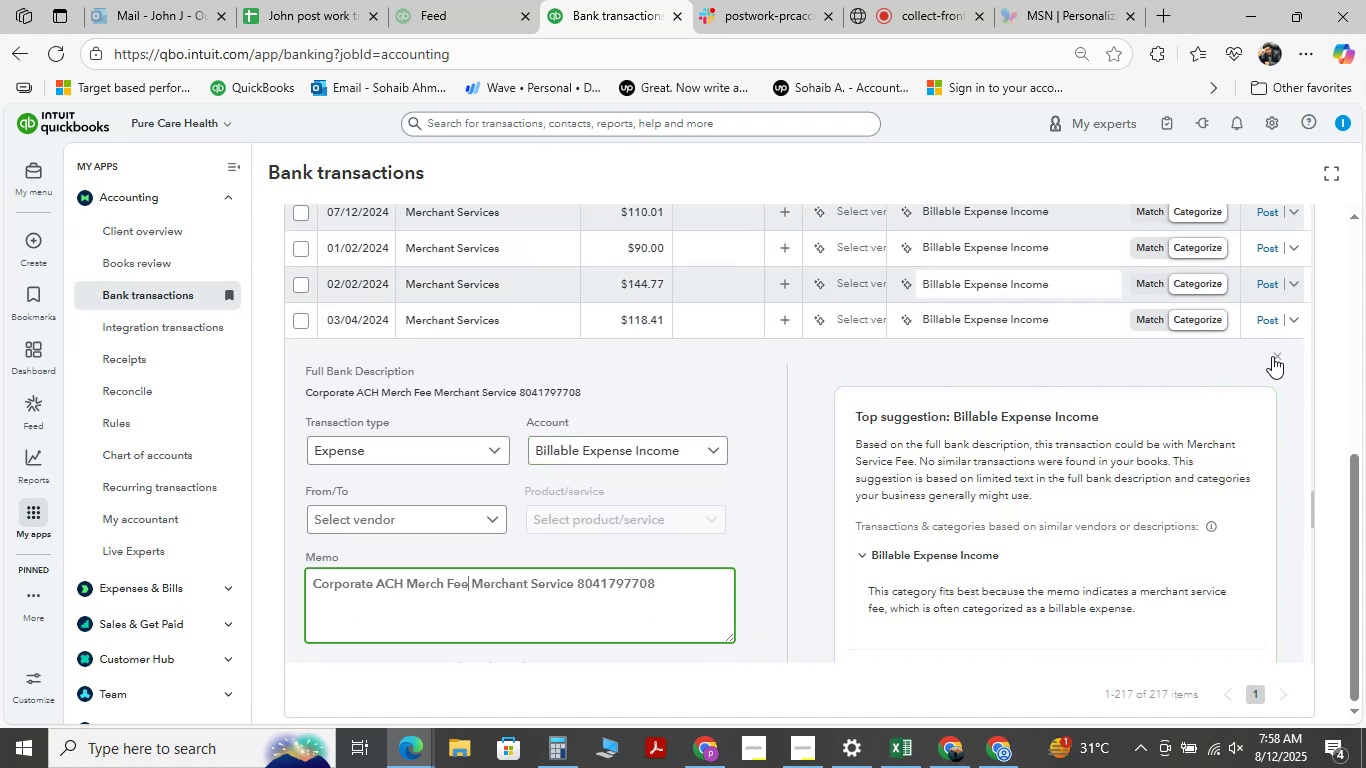 
left_click([1273, 356])
 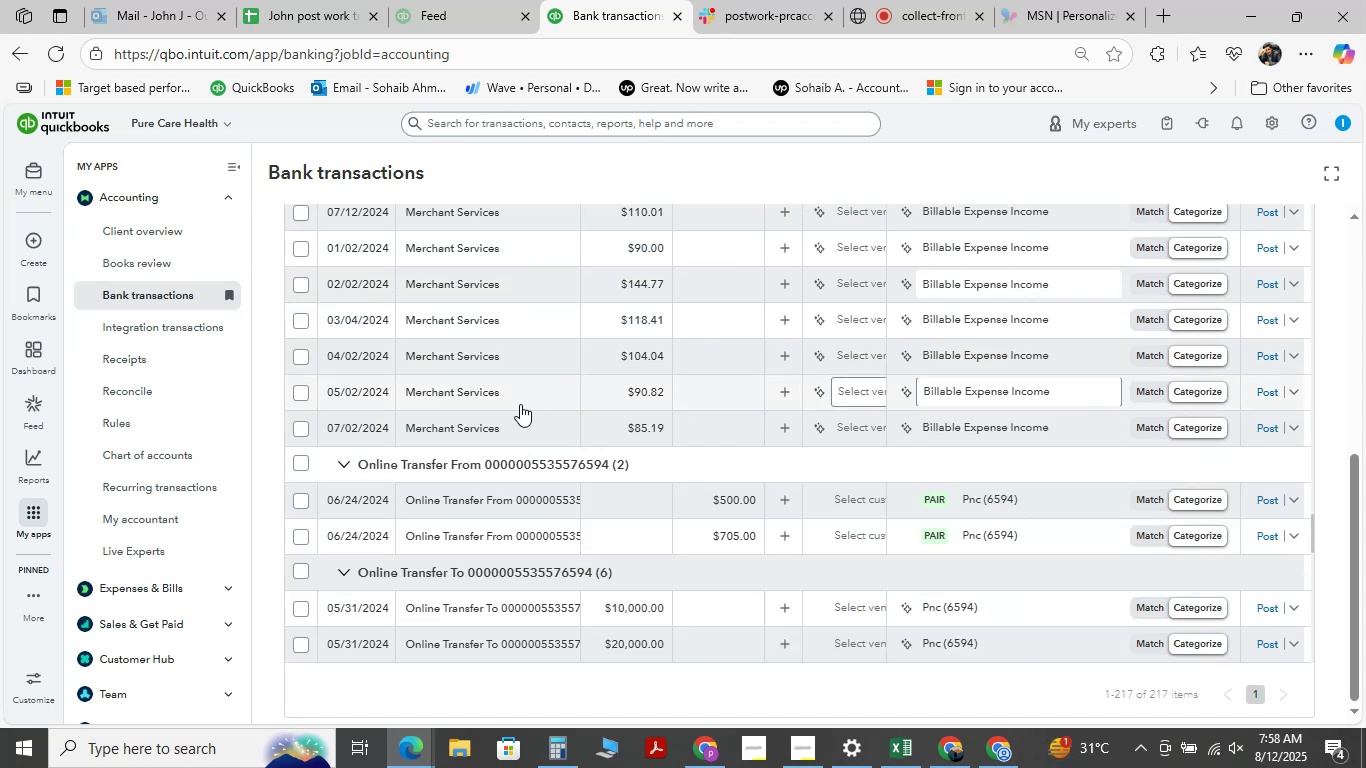 
left_click([464, 432])
 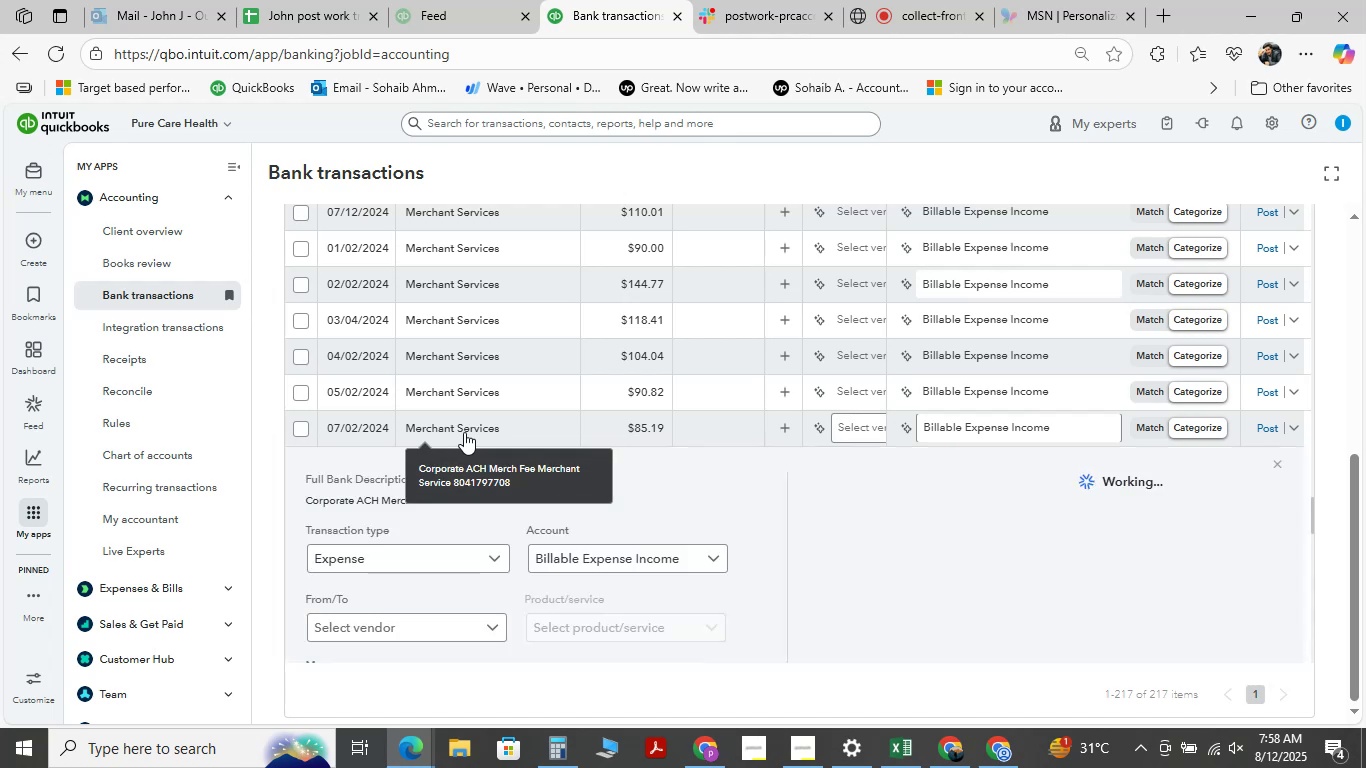 
scroll: coordinate [473, 352], scroll_direction: down, amount: 3.0
 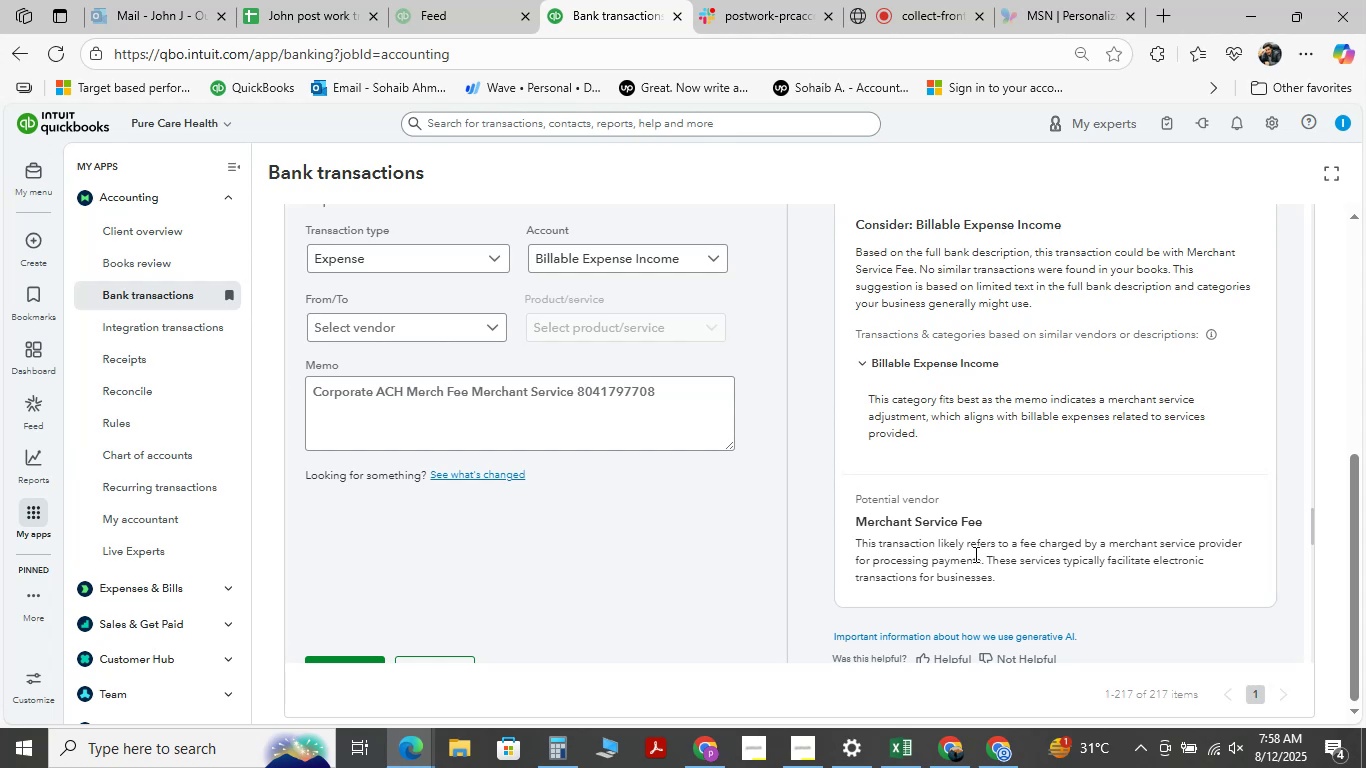 
wait(41.76)
 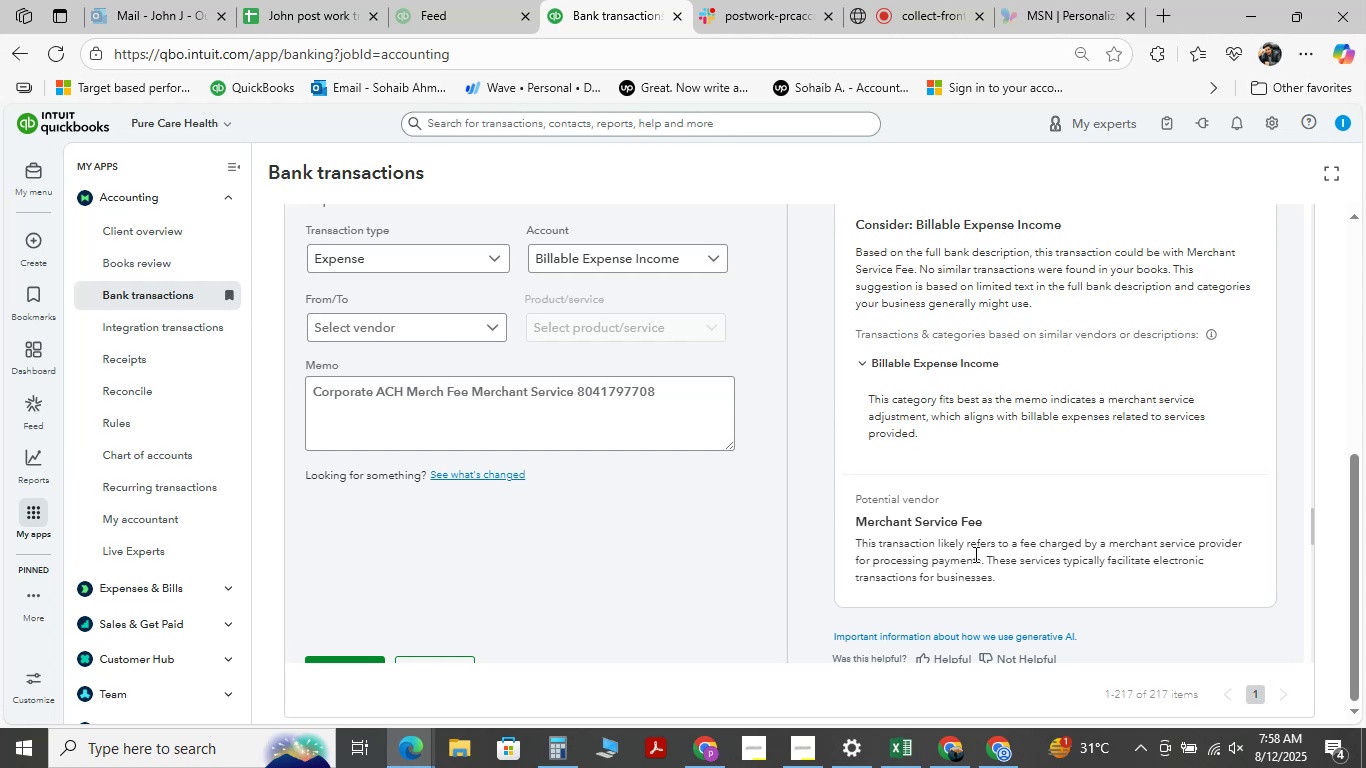 
left_click([727, 21])
 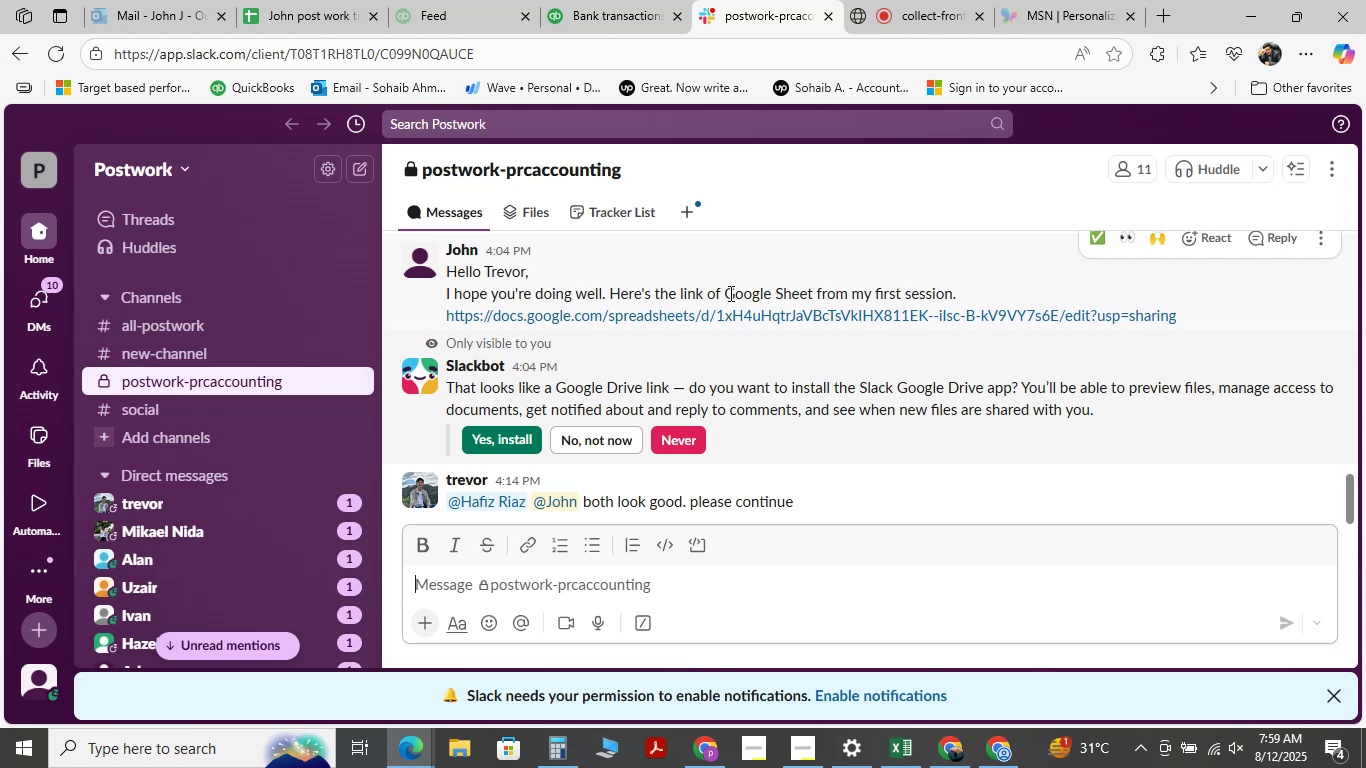 
wait(24.98)
 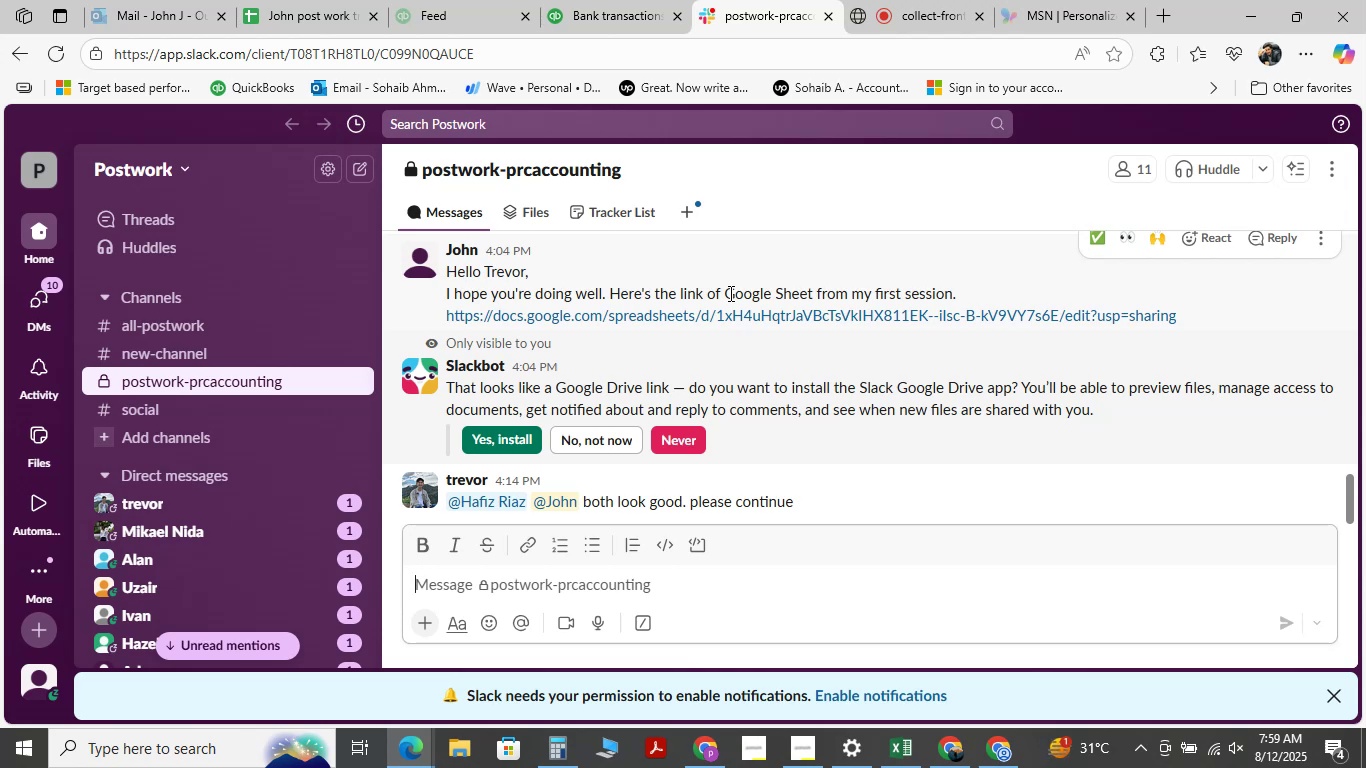 
scroll: coordinate [669, 400], scroll_direction: down, amount: 3.0
 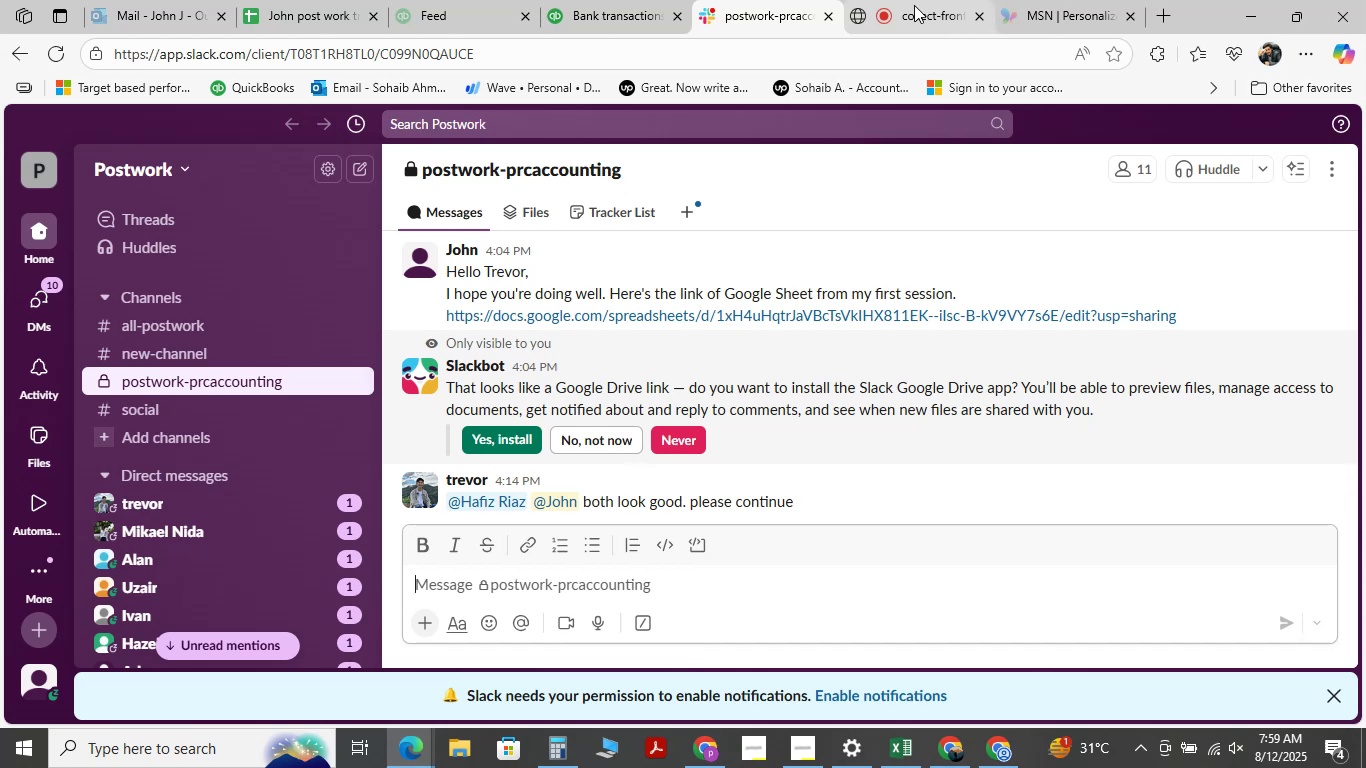 
left_click([914, 5])
 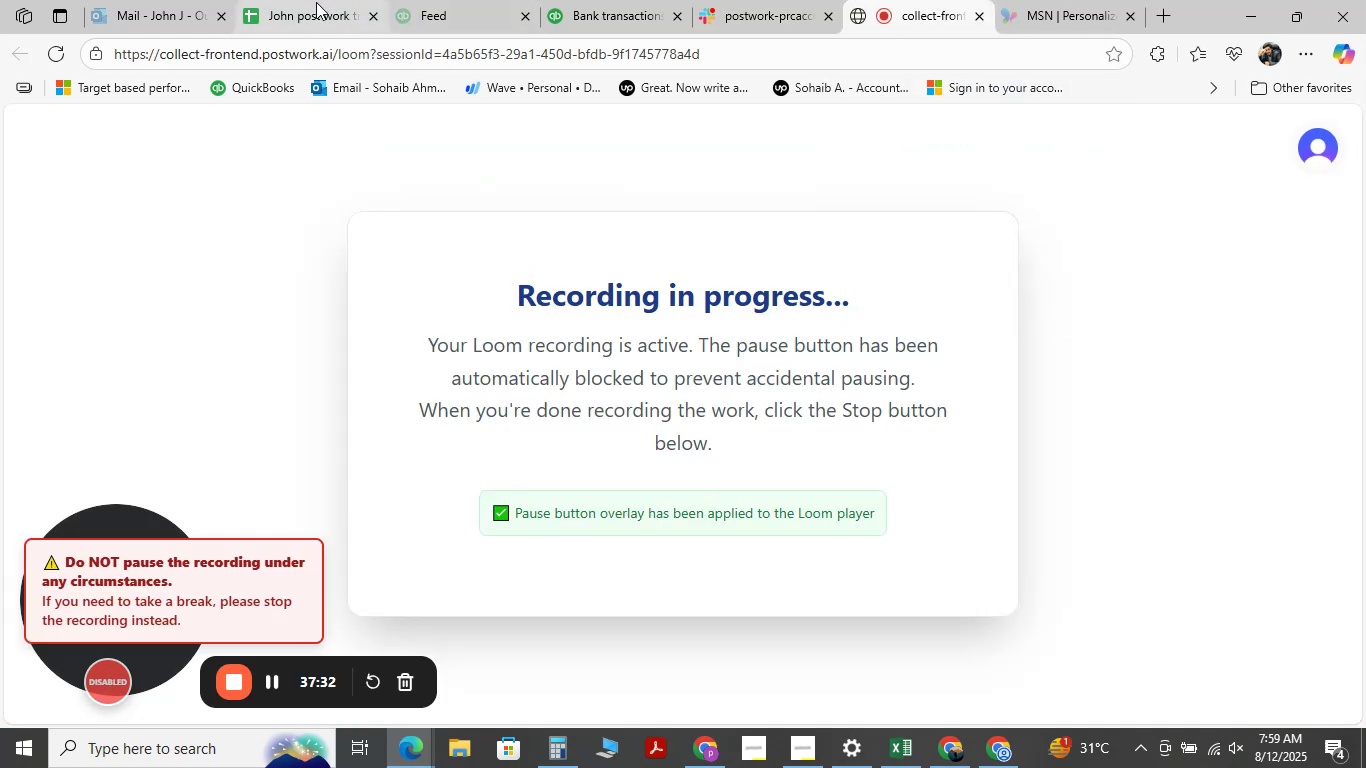 
left_click([610, 16])
 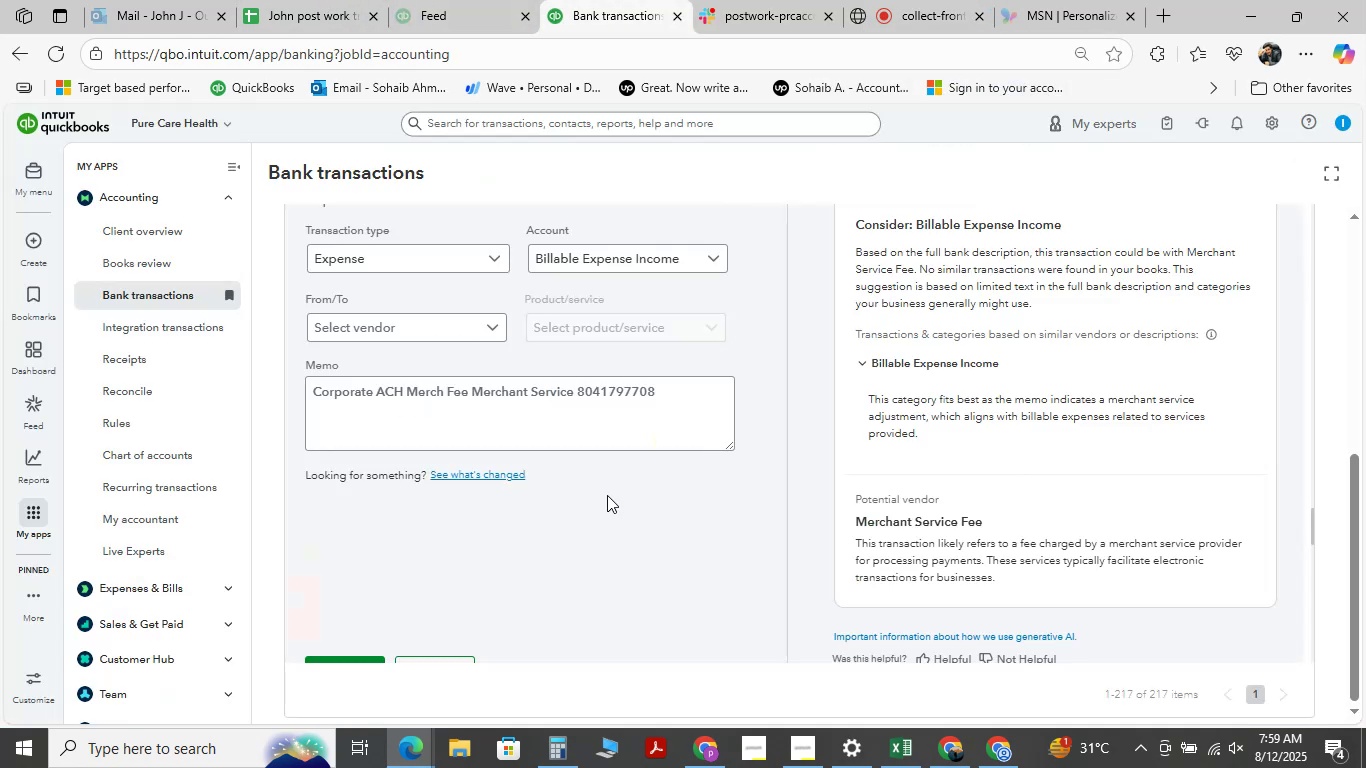 
scroll: coordinate [520, 466], scroll_direction: down, amount: 9.0
 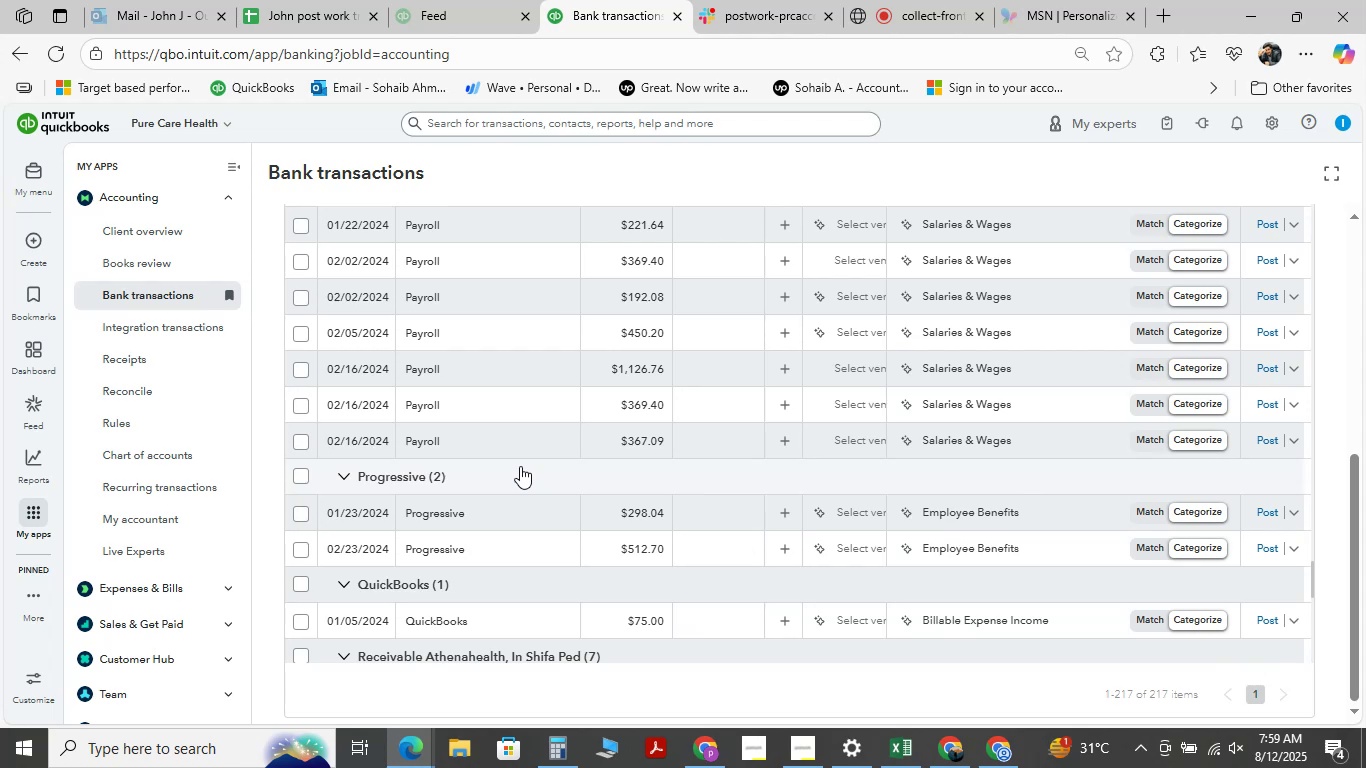 
scroll: coordinate [520, 466], scroll_direction: up, amount: 2.0
 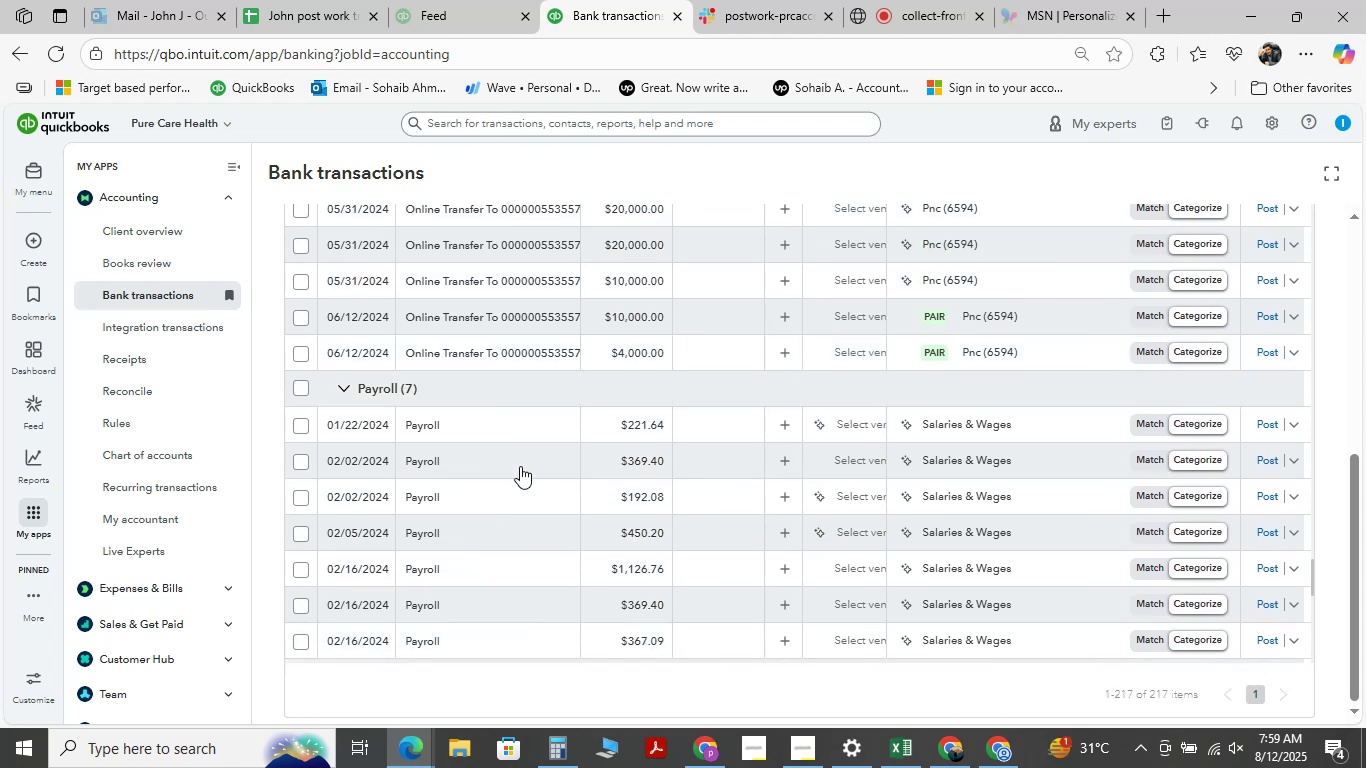 
scroll: coordinate [583, 350], scroll_direction: down, amount: 16.0
 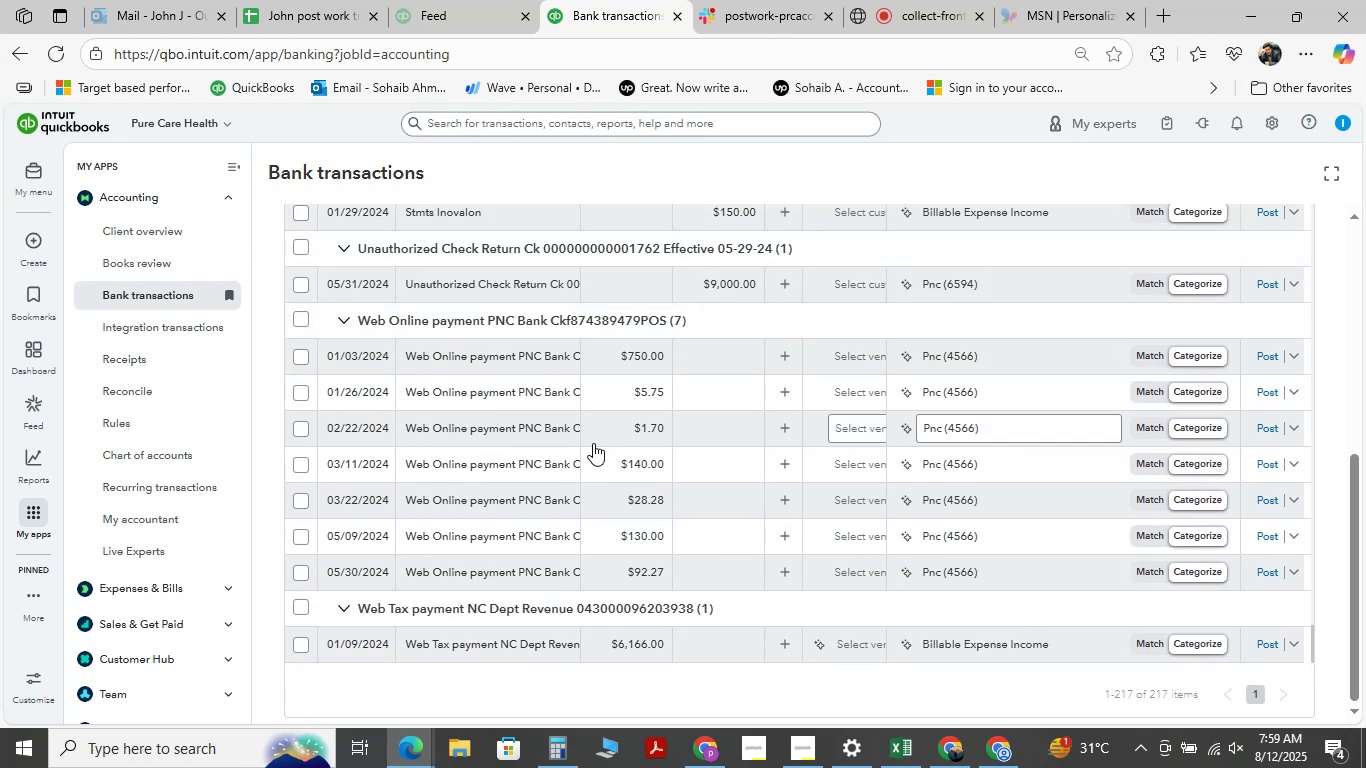 
scroll: coordinate [599, 480], scroll_direction: down, amount: 7.0
 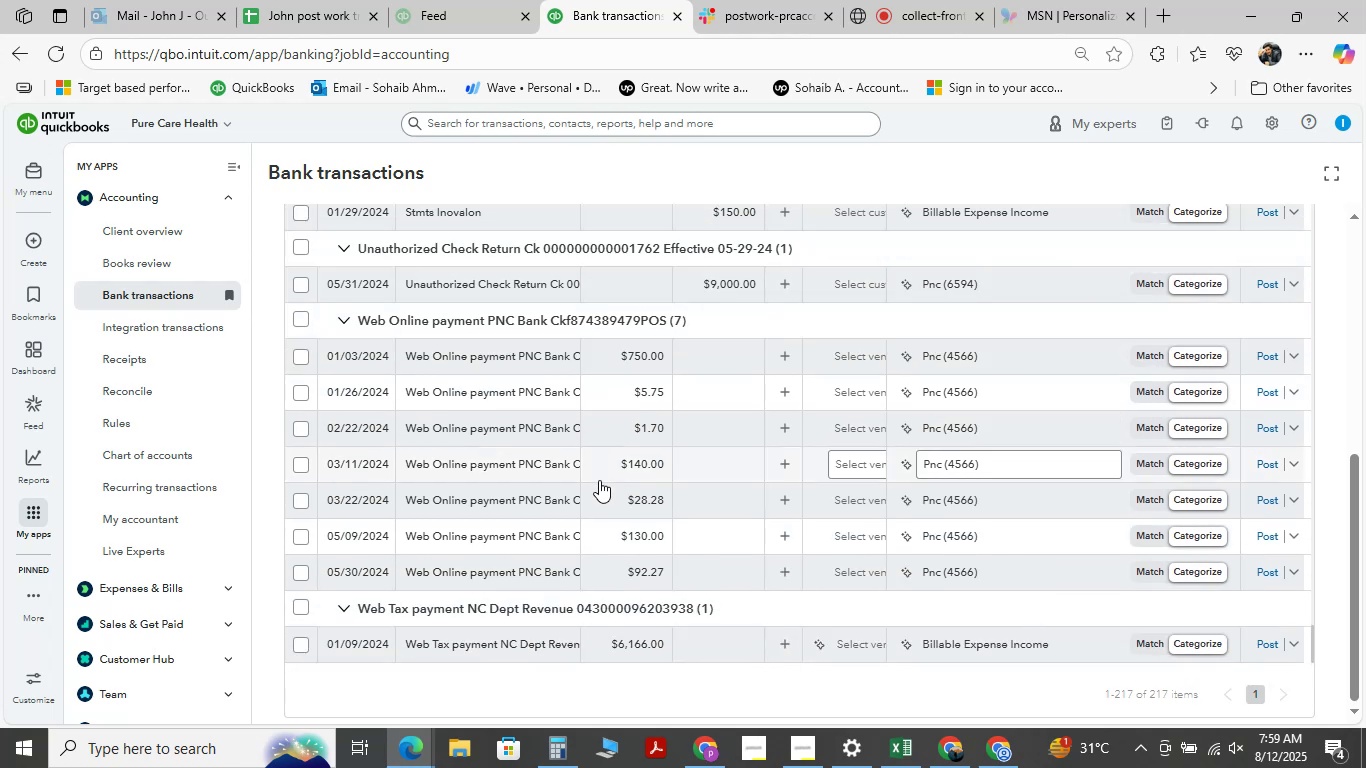 
wait(10.04)
 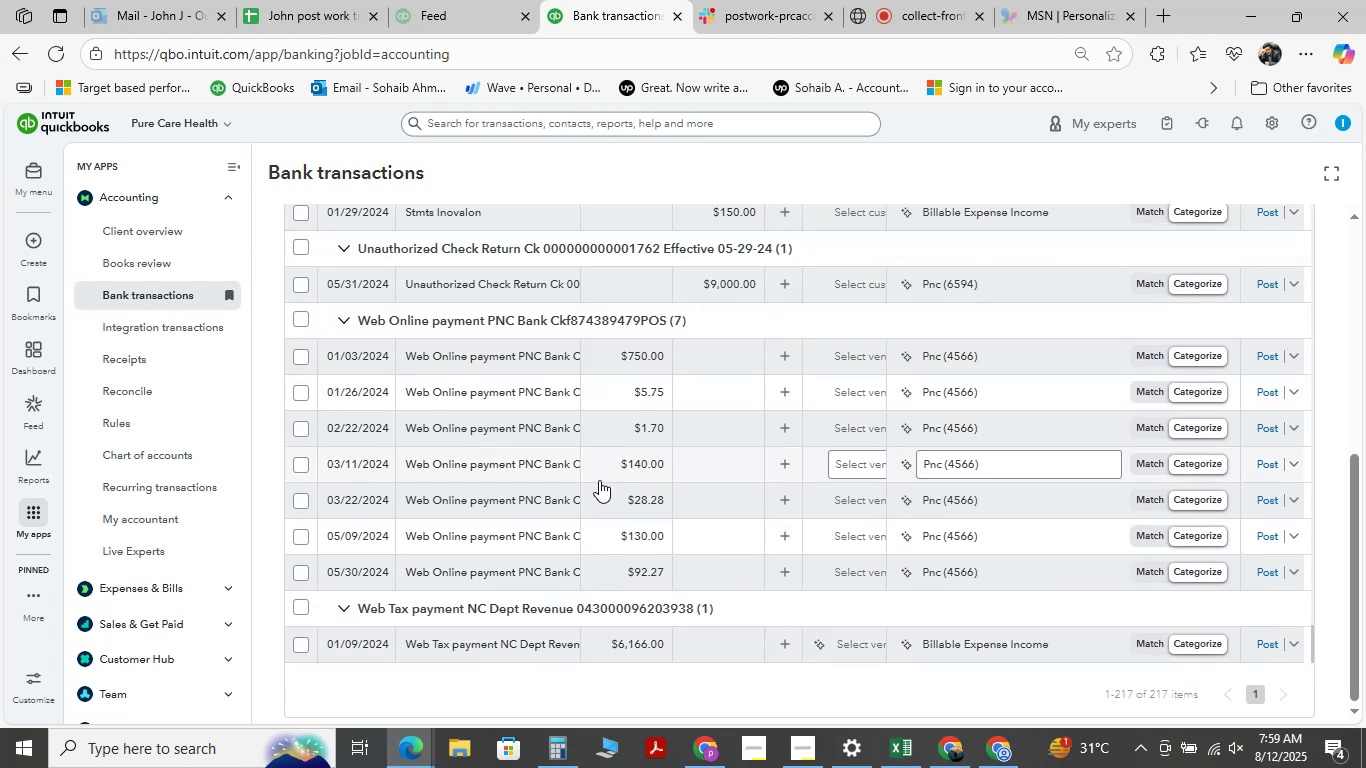 
scroll: coordinate [485, 428], scroll_direction: down, amount: 16.0
 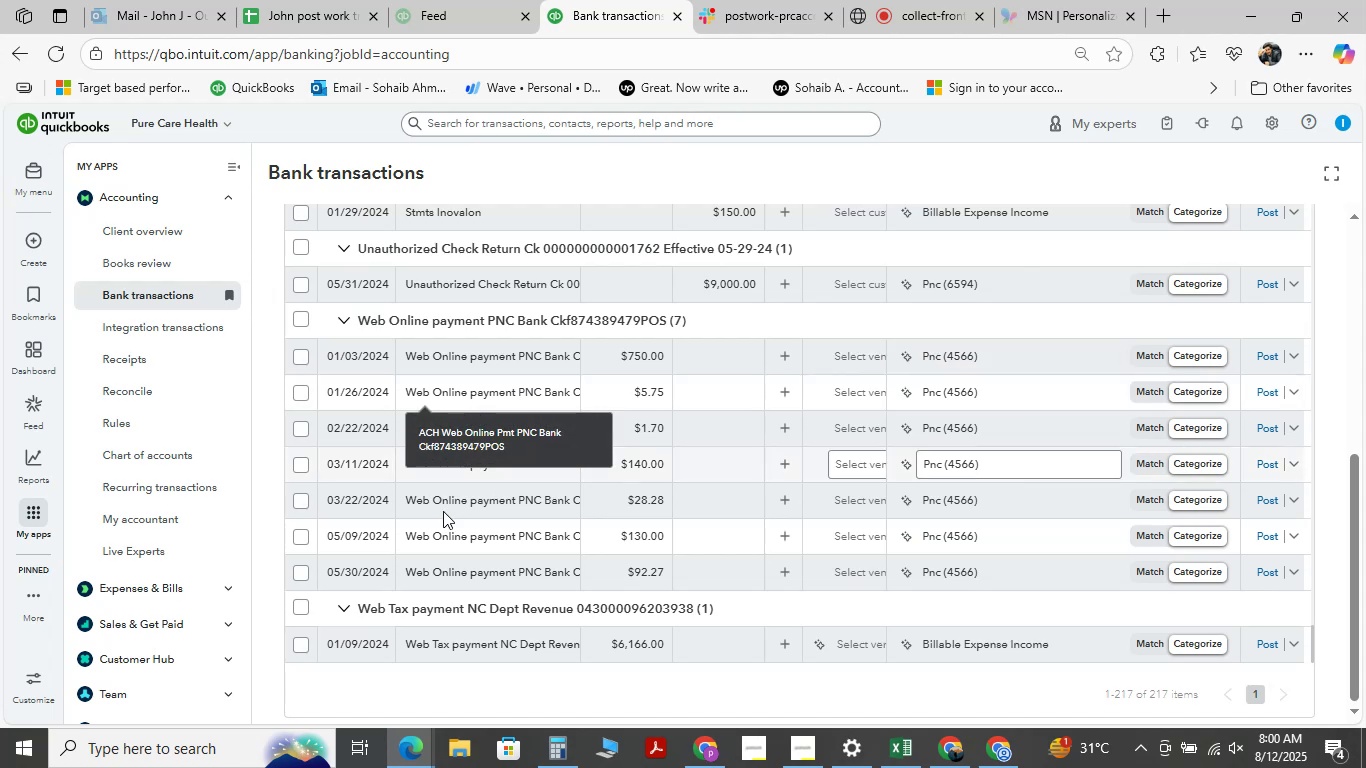 
wait(7.83)
 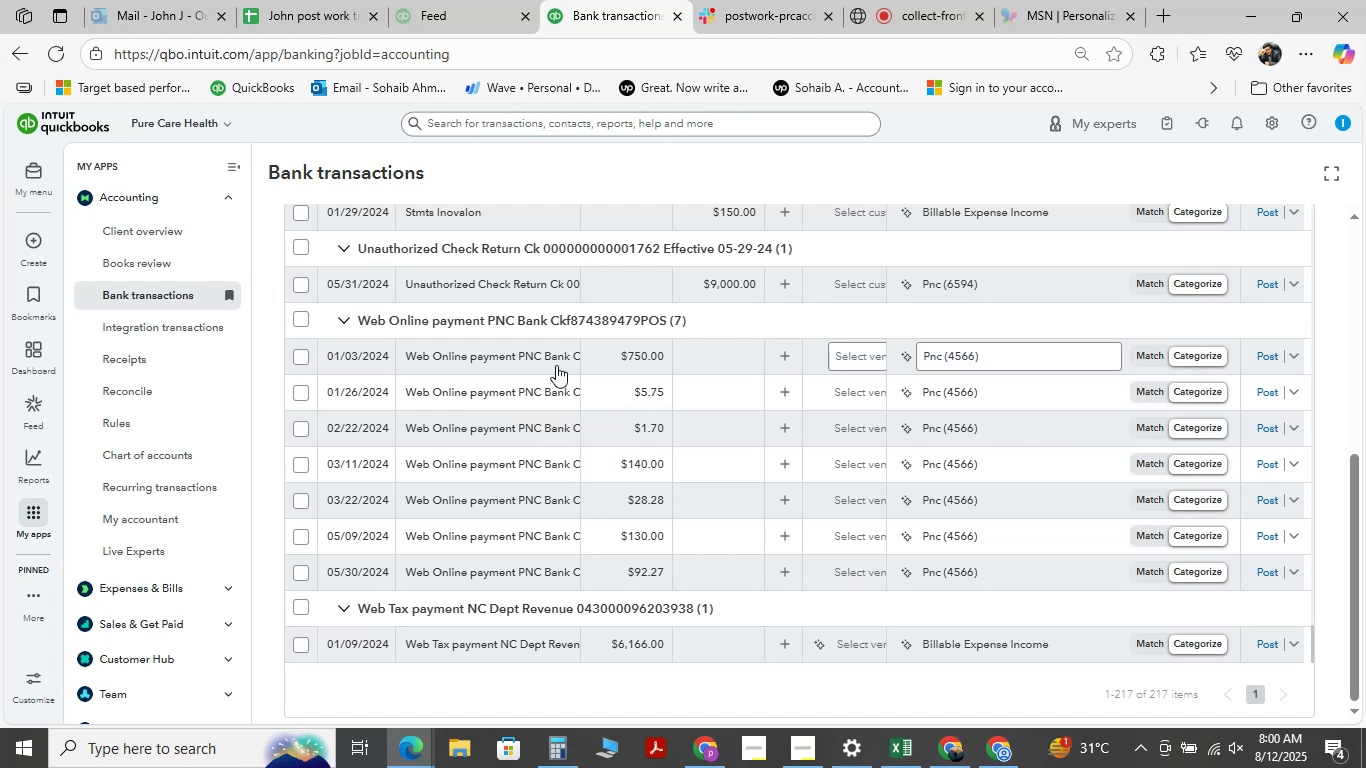 
left_click([466, 458])
 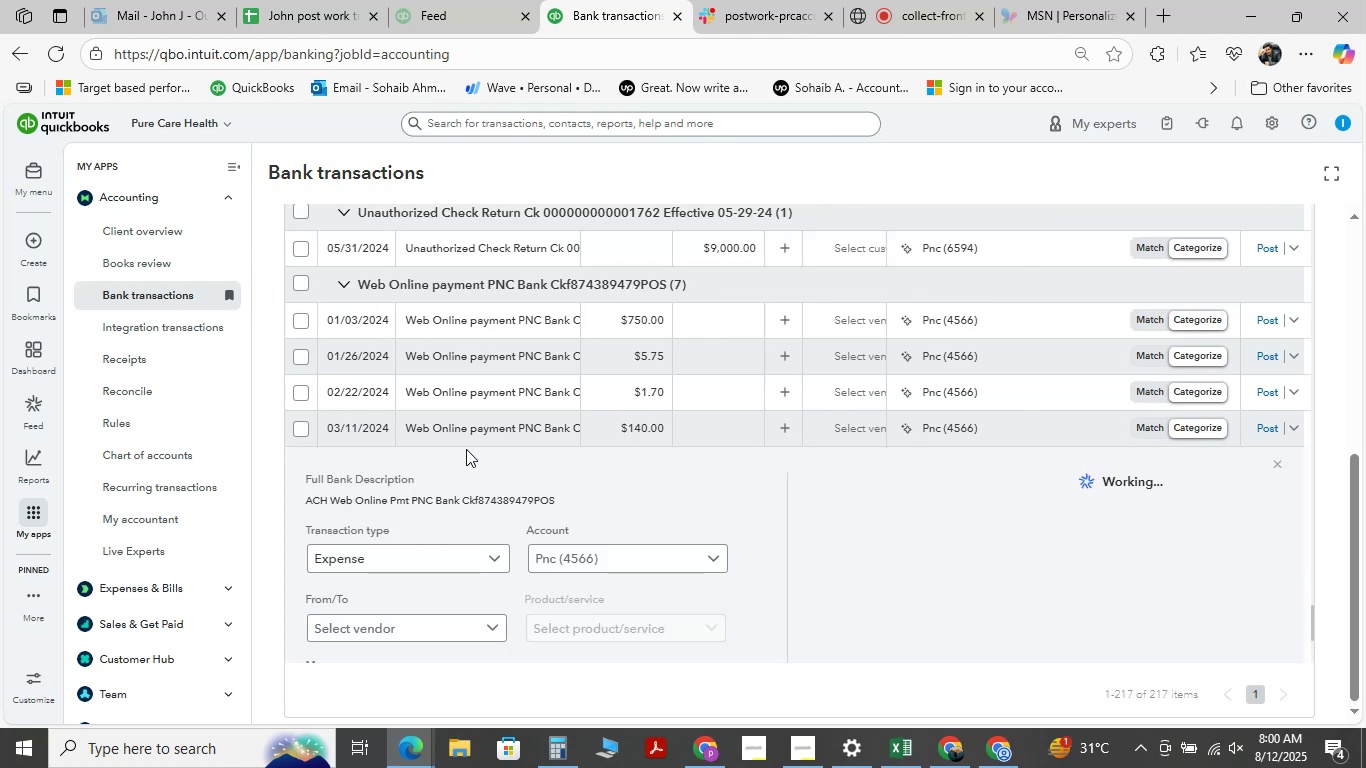 
scroll: coordinate [530, 390], scroll_direction: down, amount: 5.0
 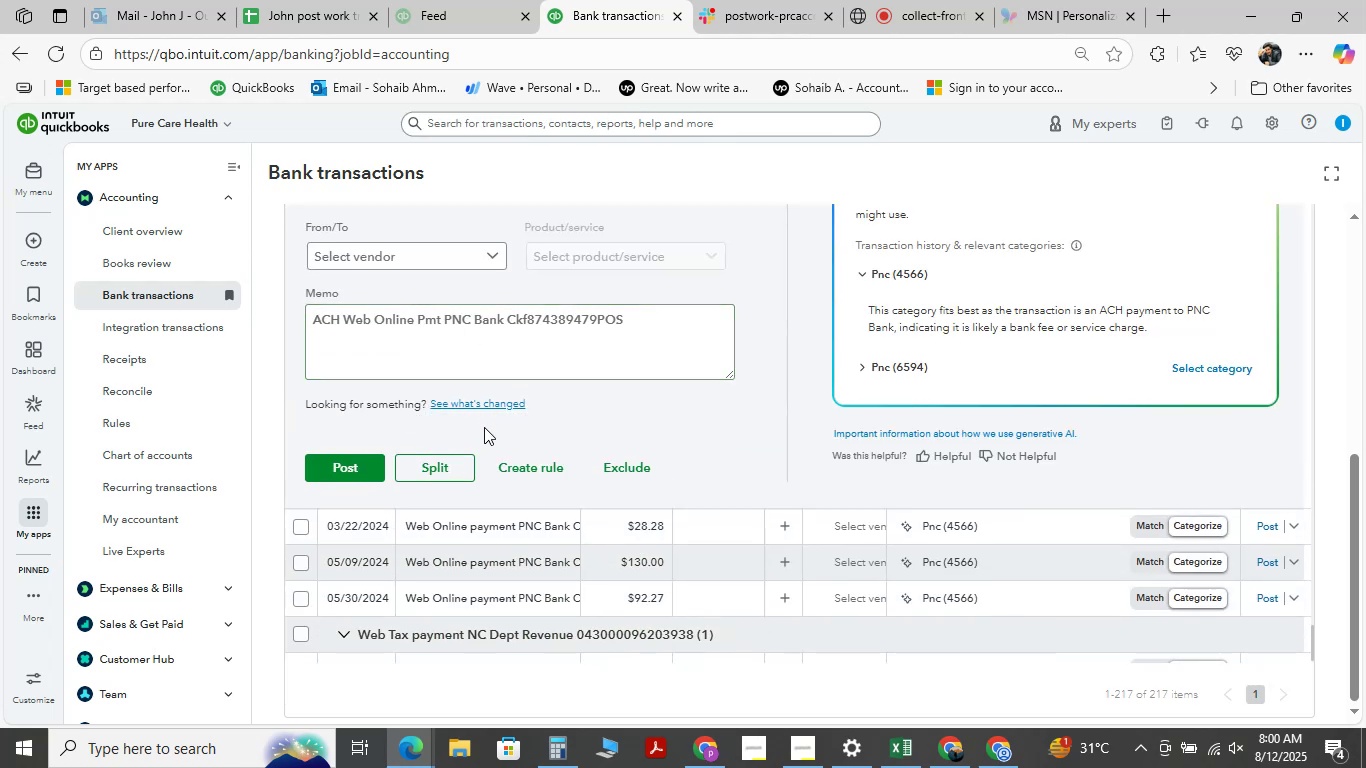 
scroll: coordinate [483, 427], scroll_direction: up, amount: 3.0
 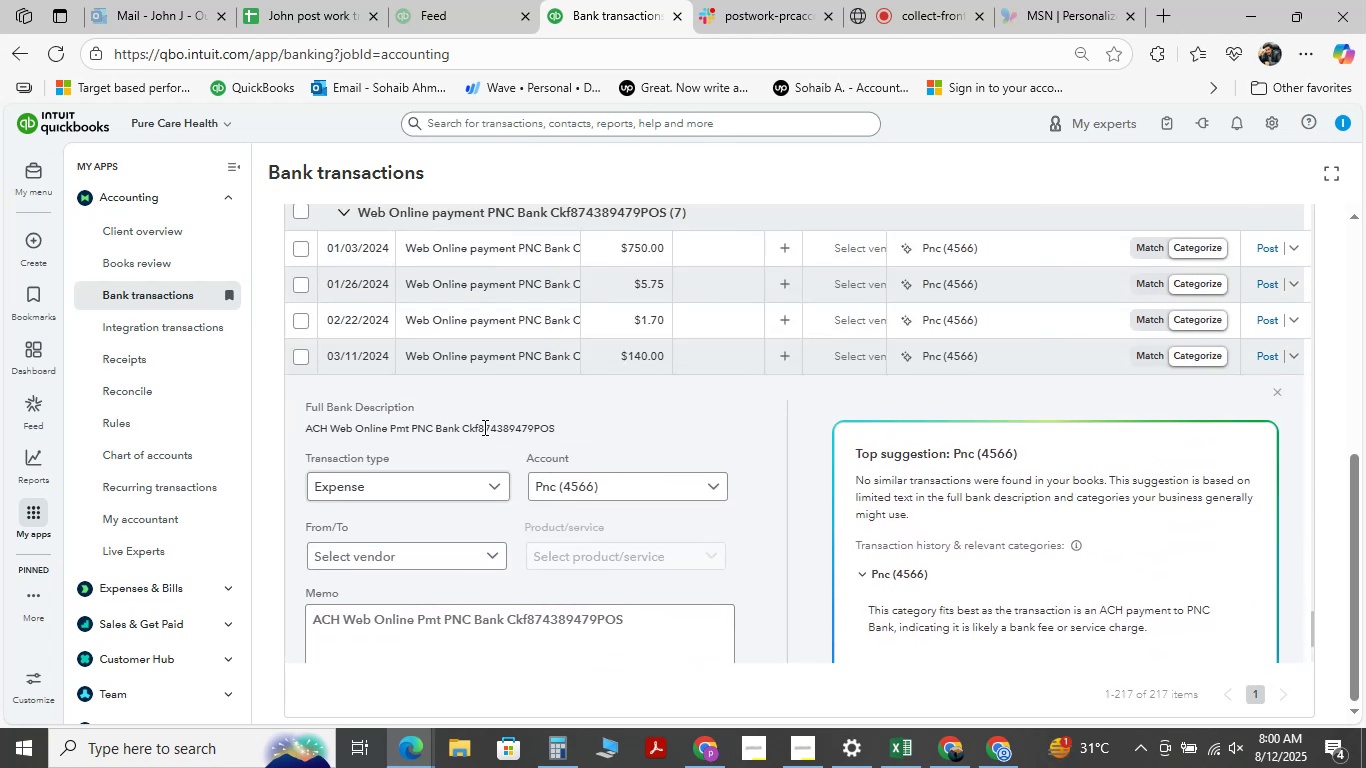 
scroll: coordinate [483, 426], scroll_direction: down, amount: 2.0
 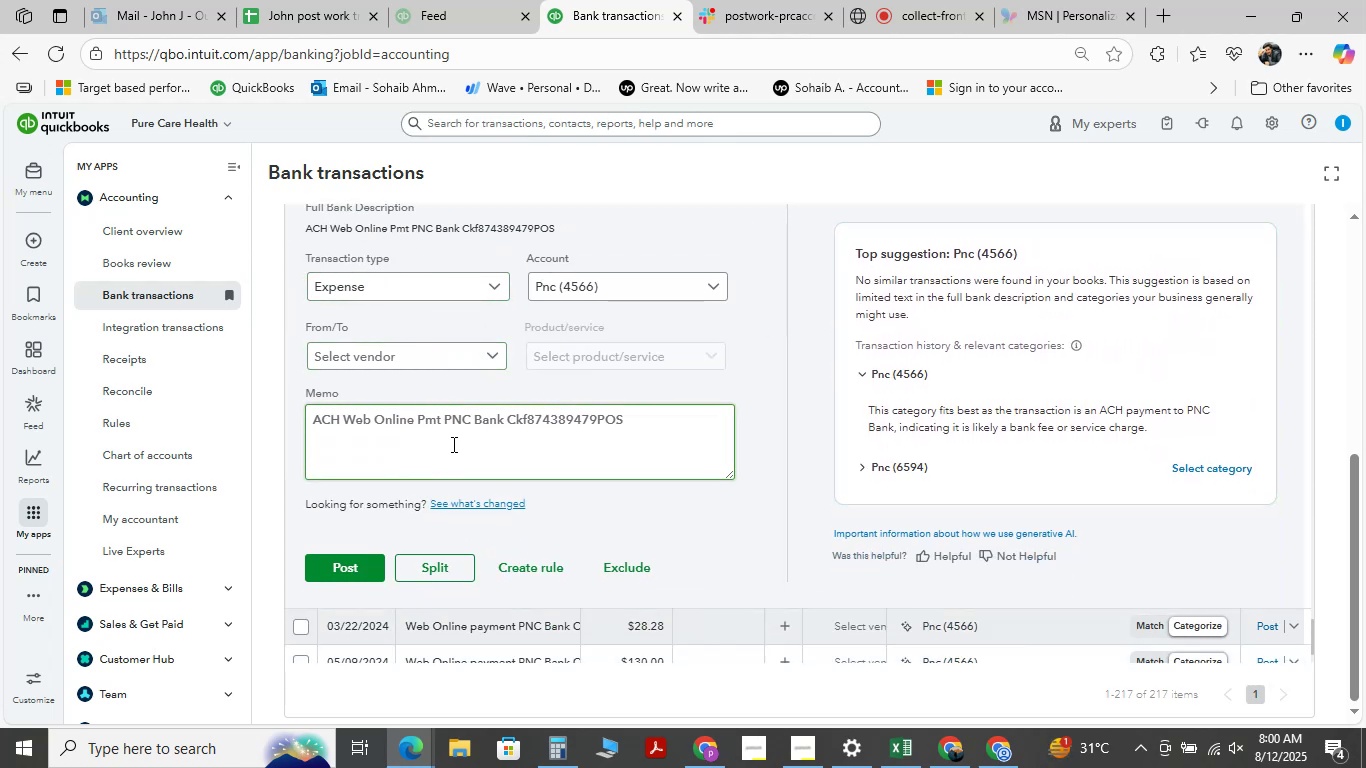 
wait(9.0)
 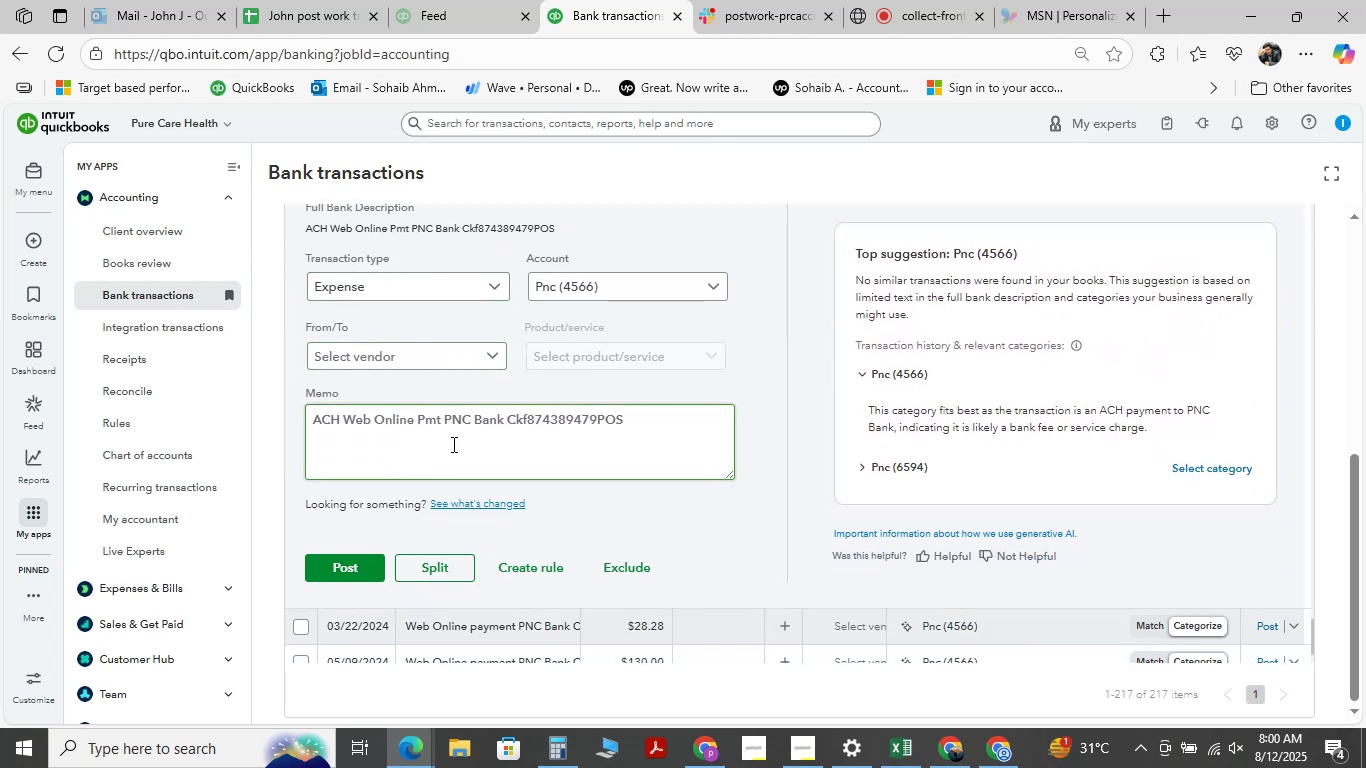 
left_click_drag(start_coordinate=[435, 419], to_coordinate=[508, 424])
 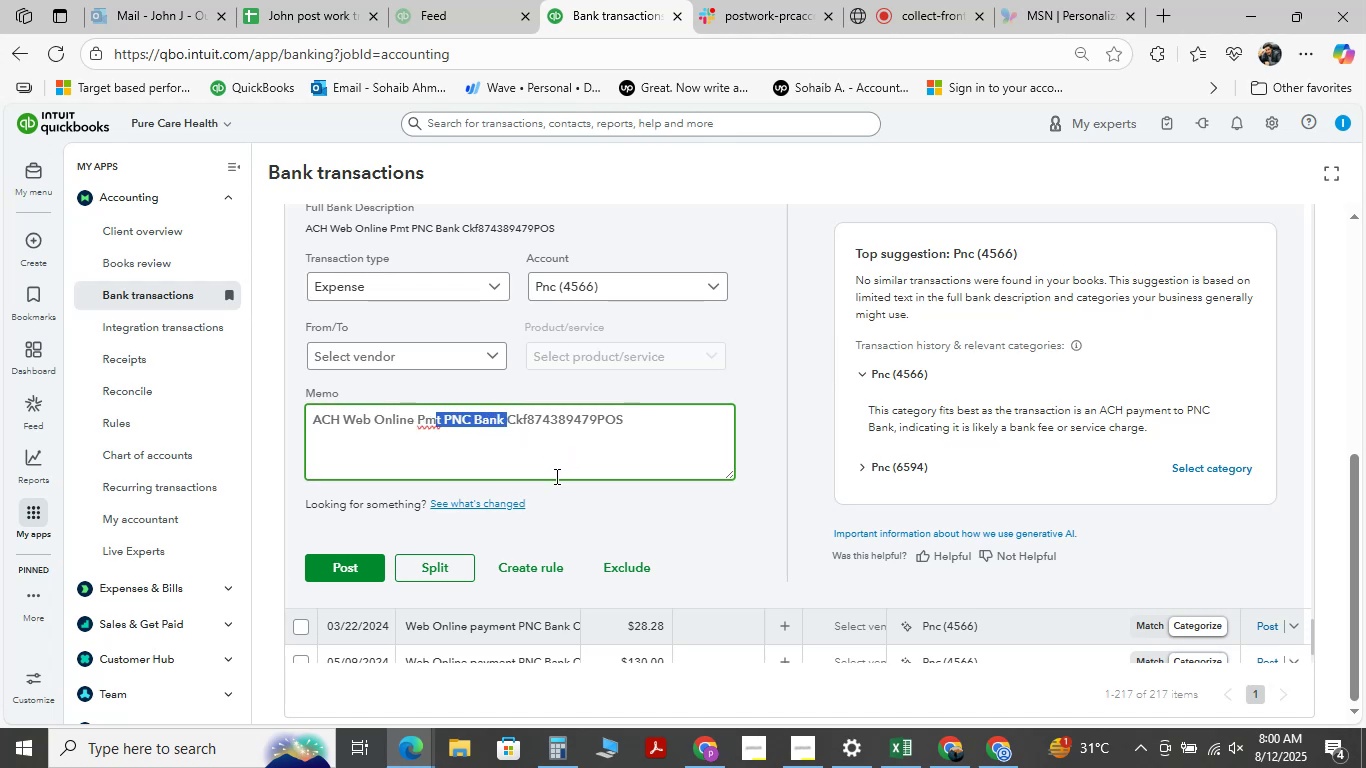 
key(Control+C)
 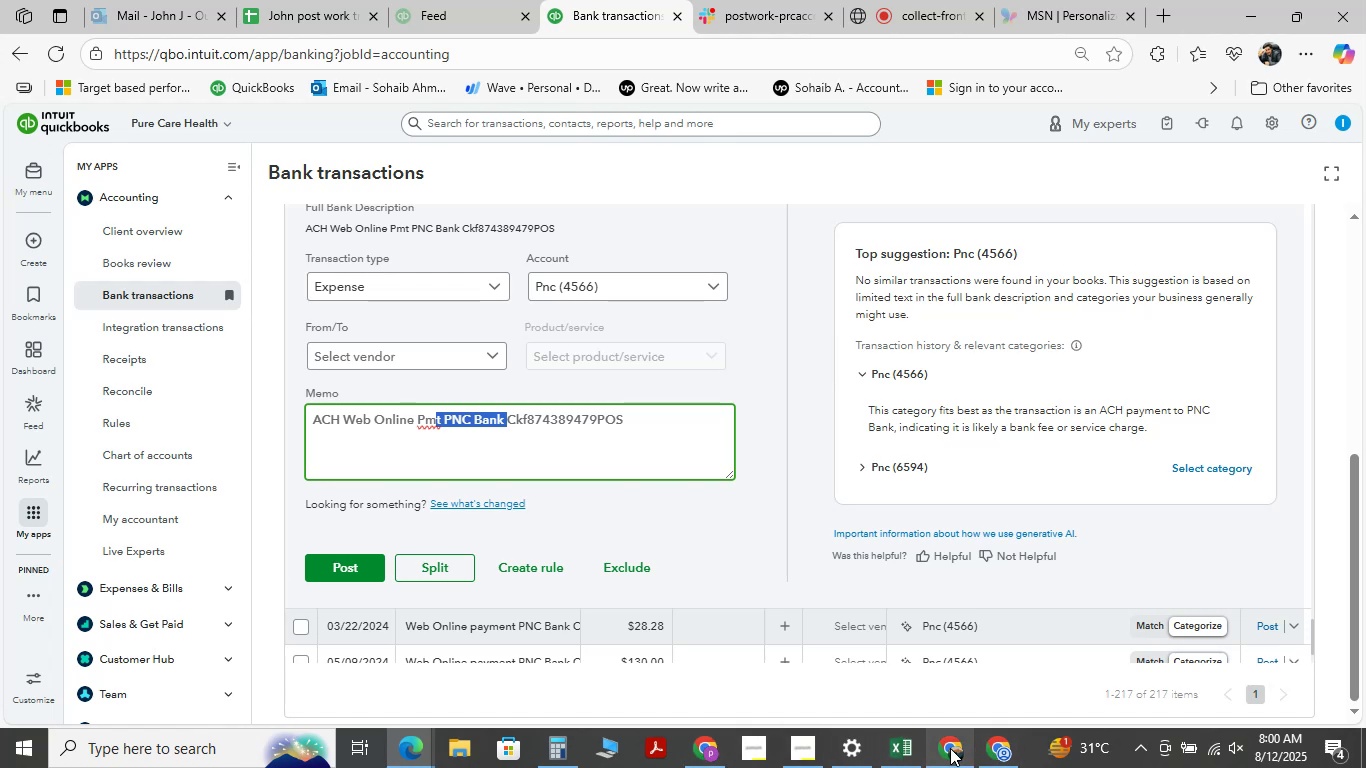 
wait(9.13)
 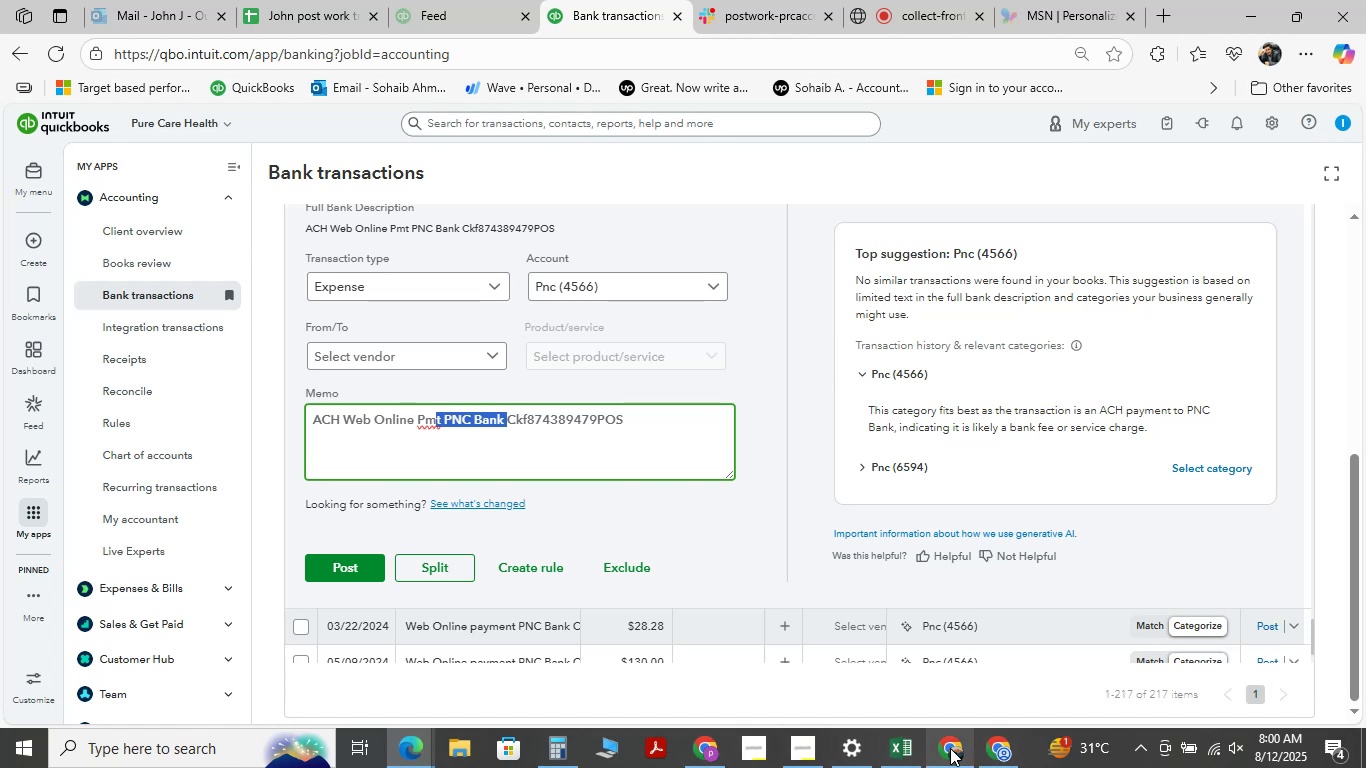 
left_click_drag(start_coordinate=[473, 133], to_coordinate=[0, 105])
 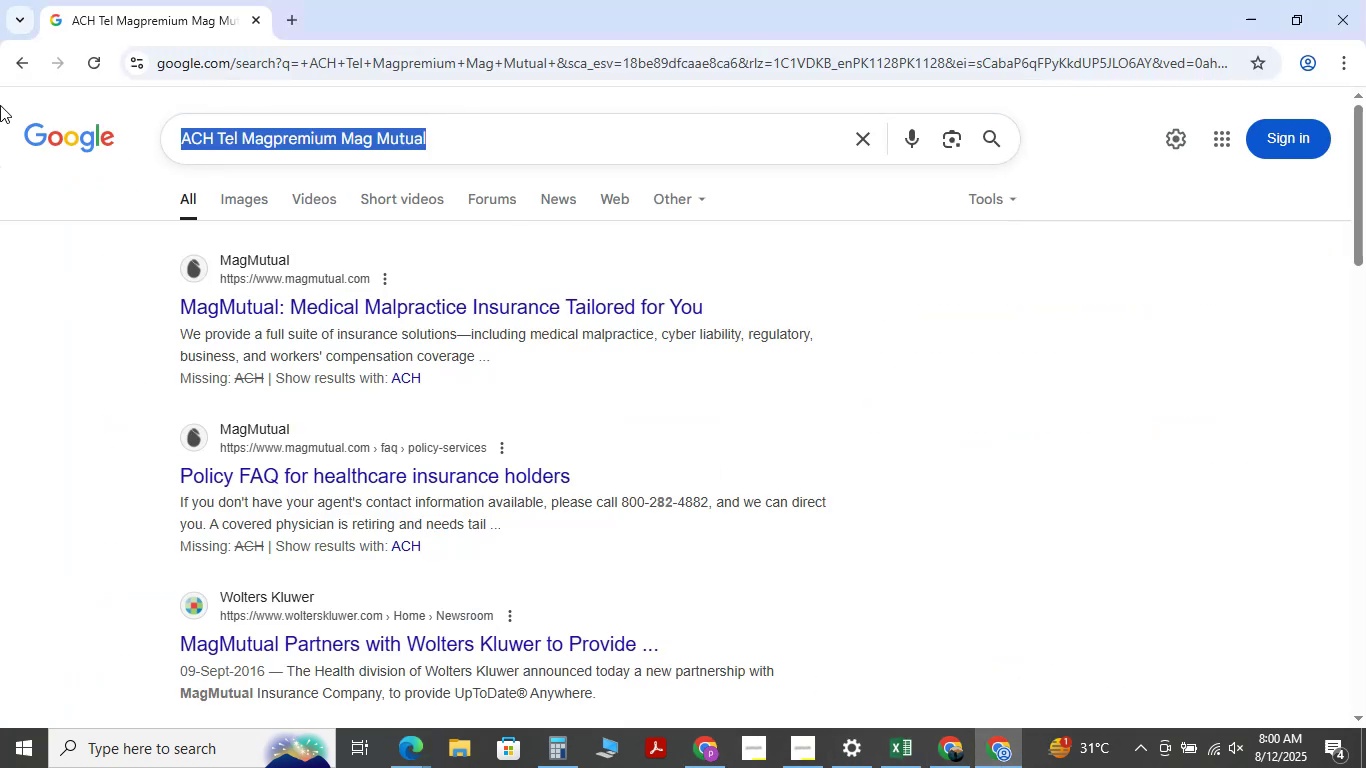 
key(Space)
 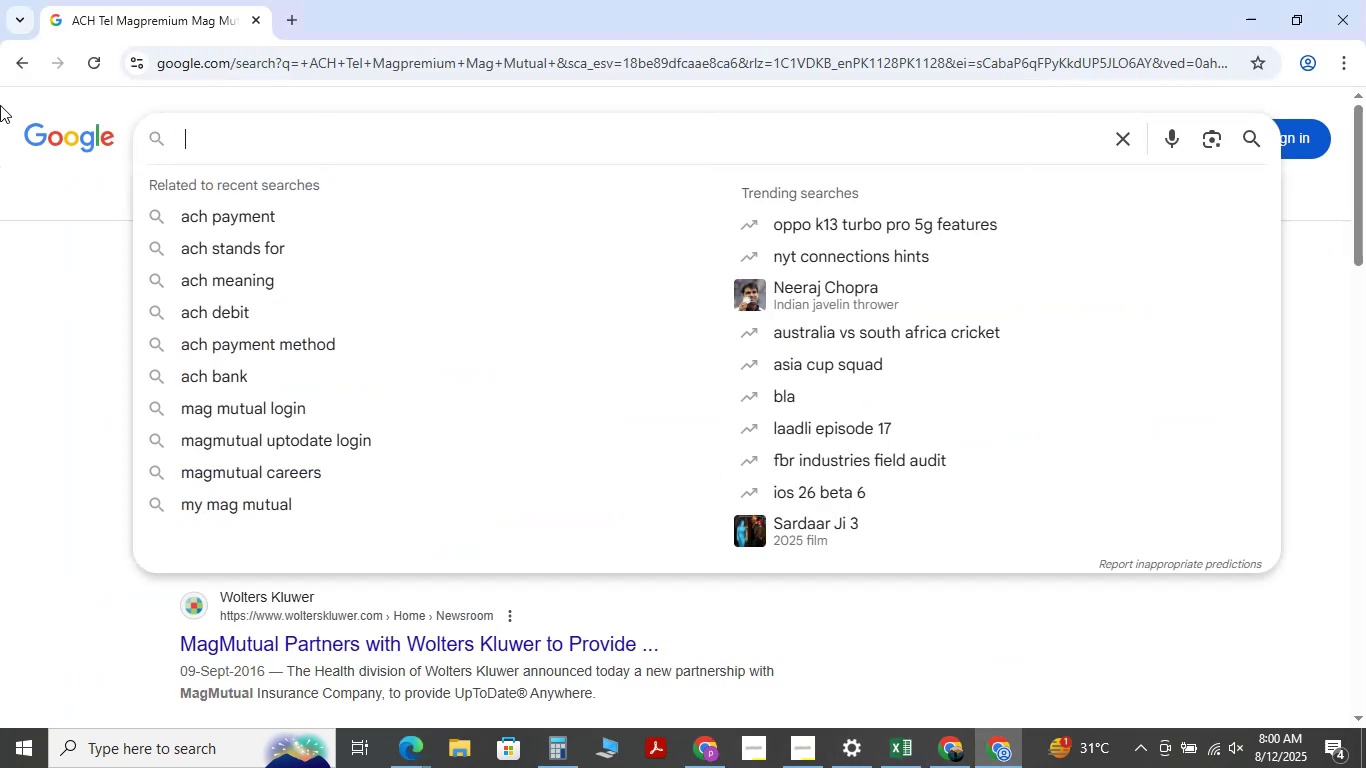 
key(Control+V)
 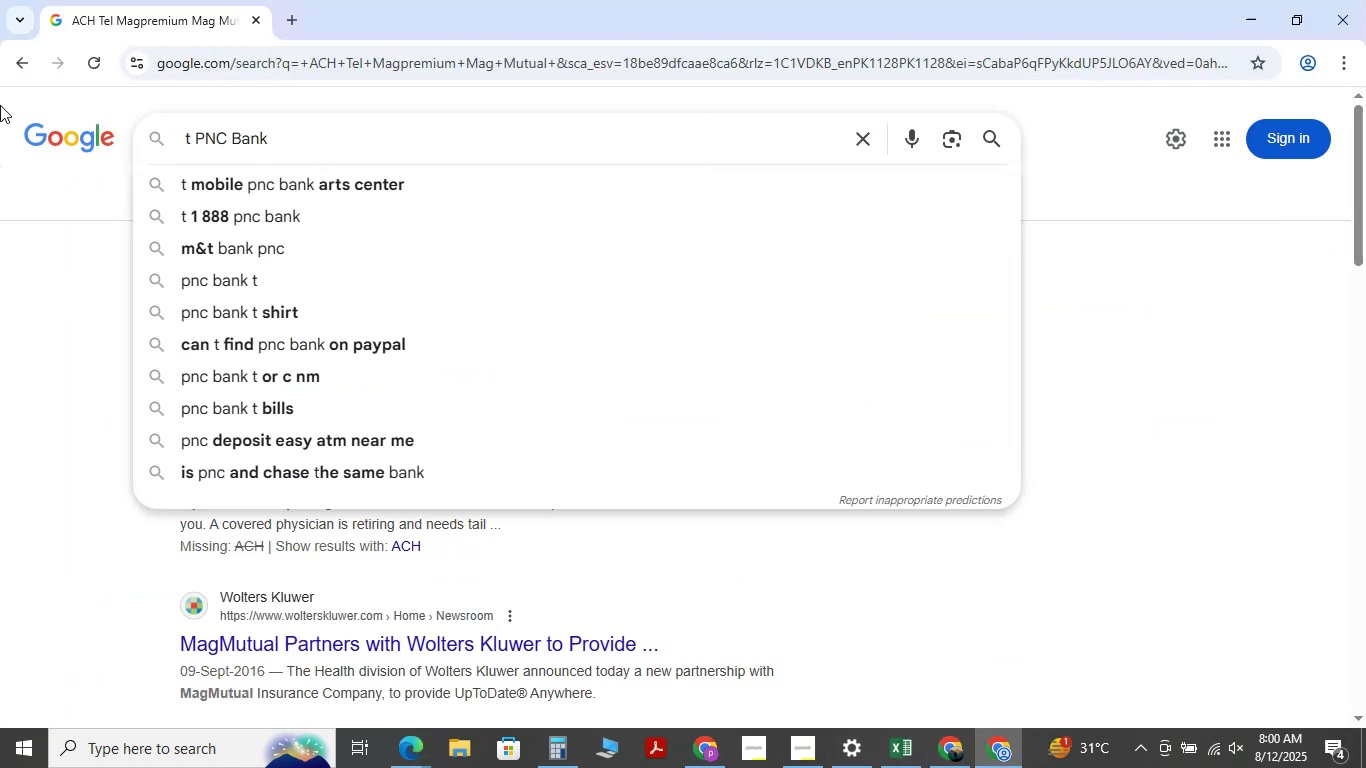 
key(NumpadEnter)
 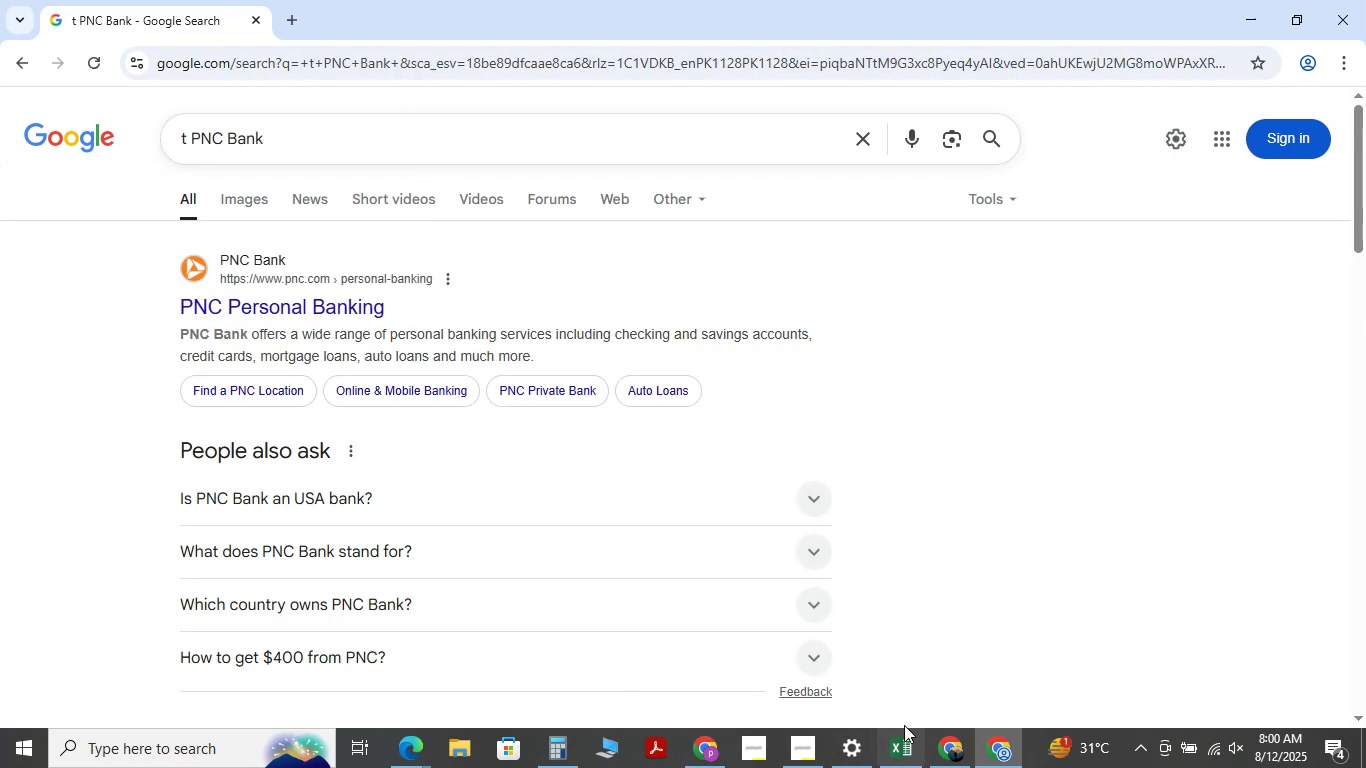 
wait(10.26)
 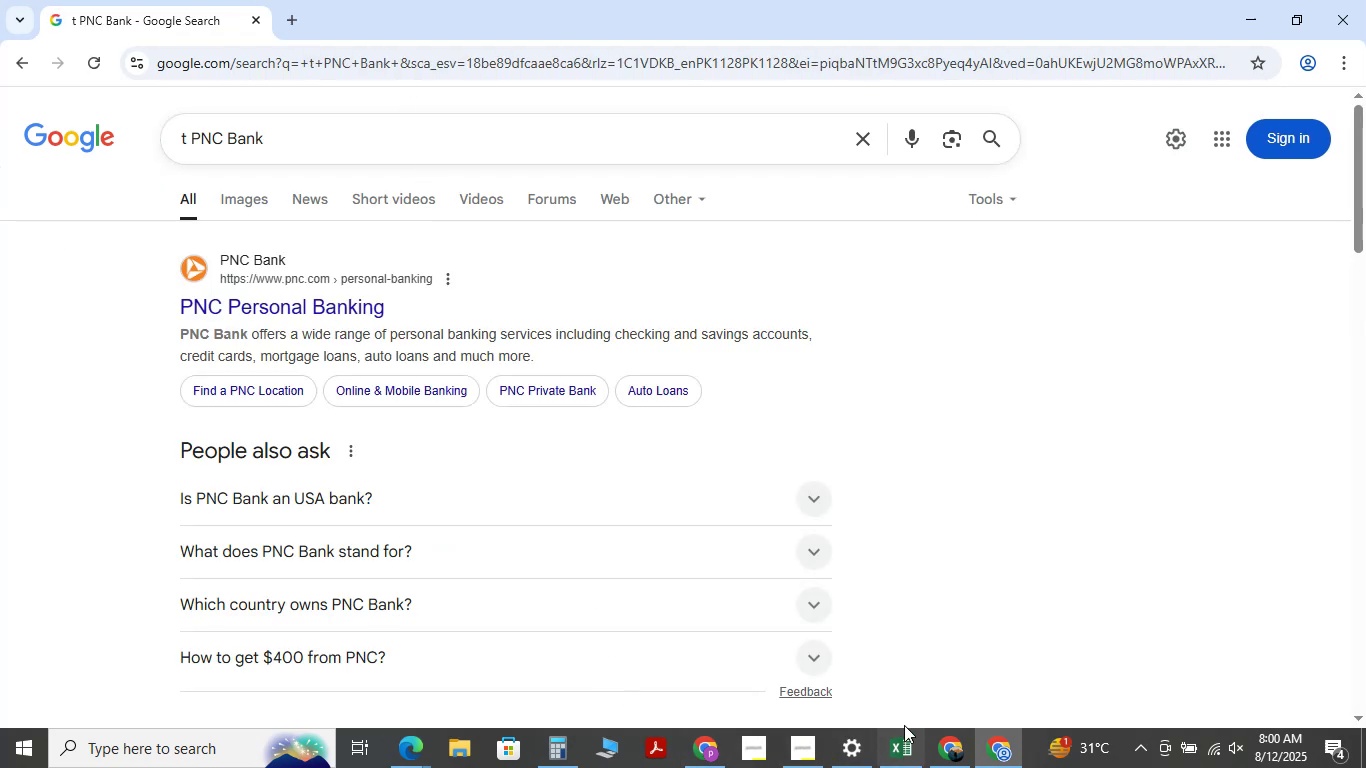 
mouse_move([681, 710])
 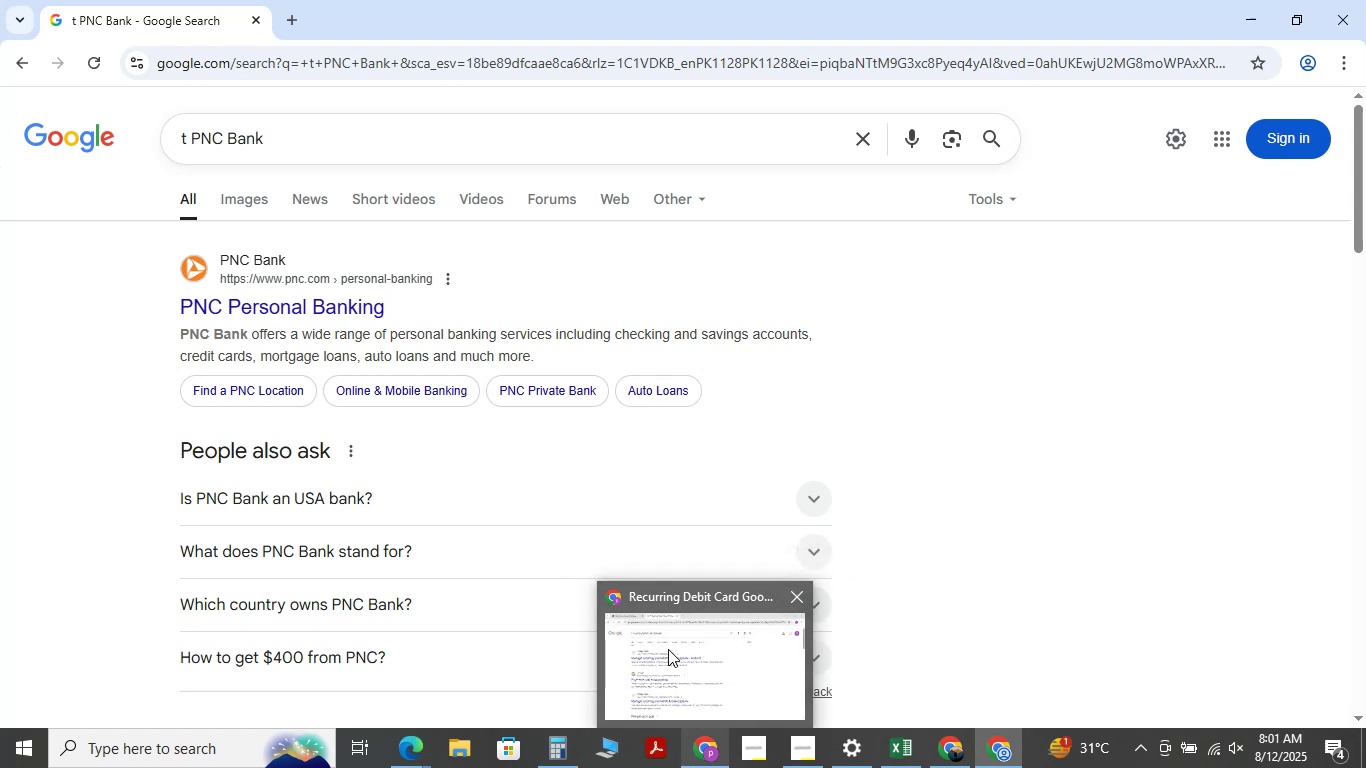 
left_click([668, 649])
 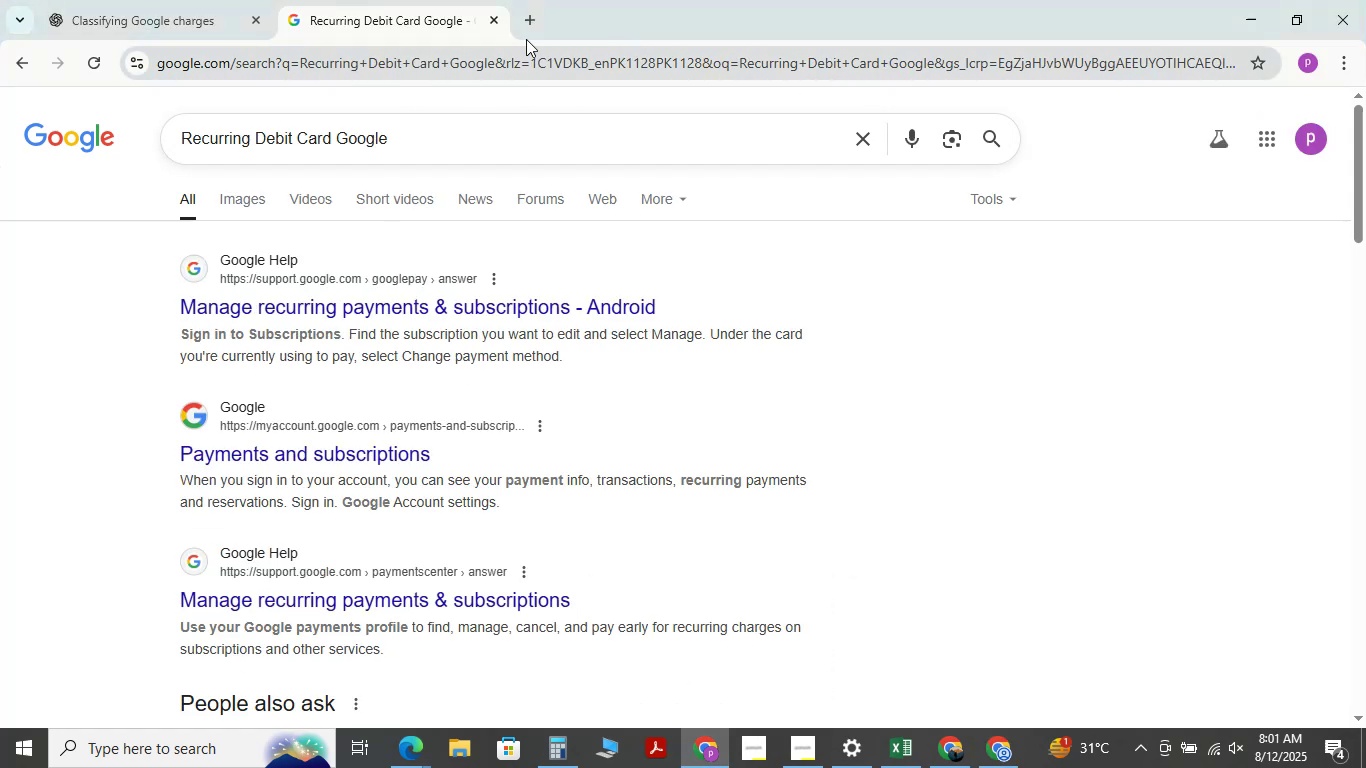 
wait(9.06)
 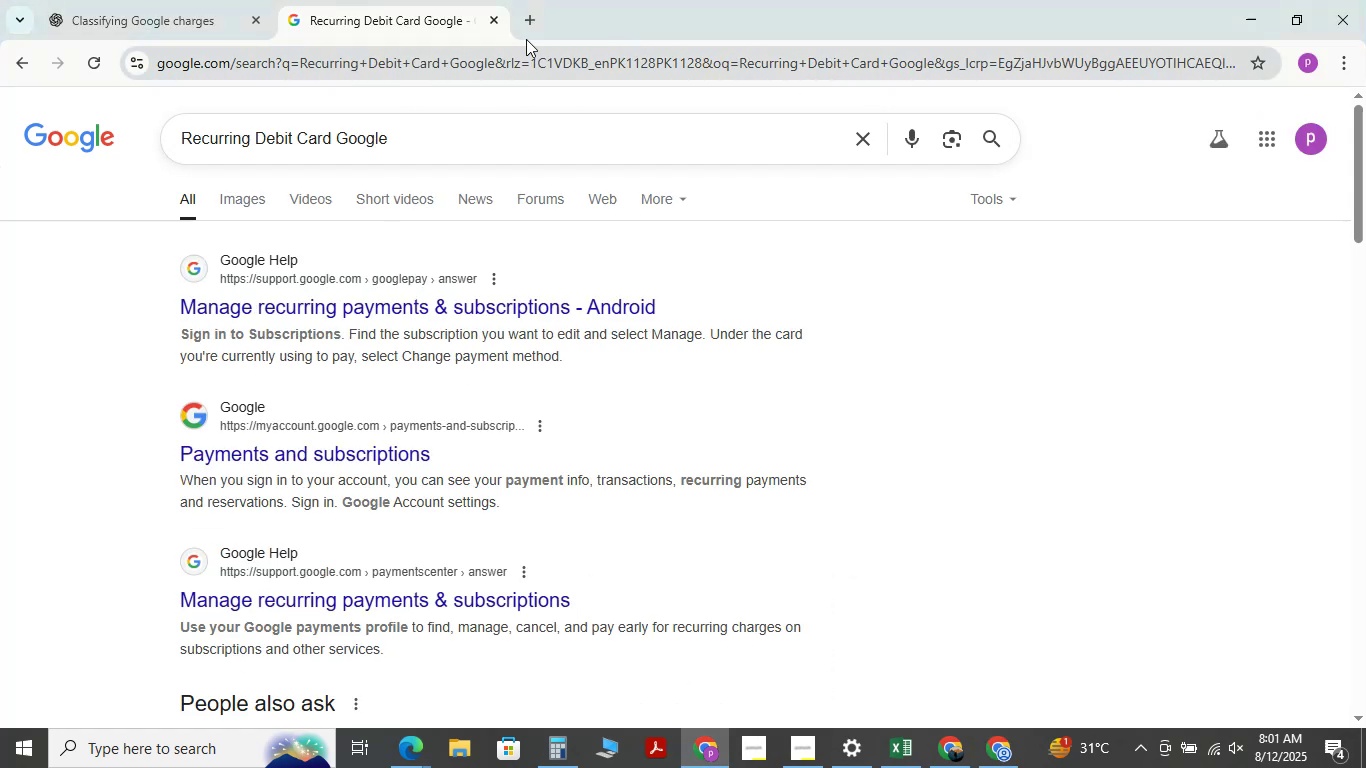 
left_click([117, 19])
 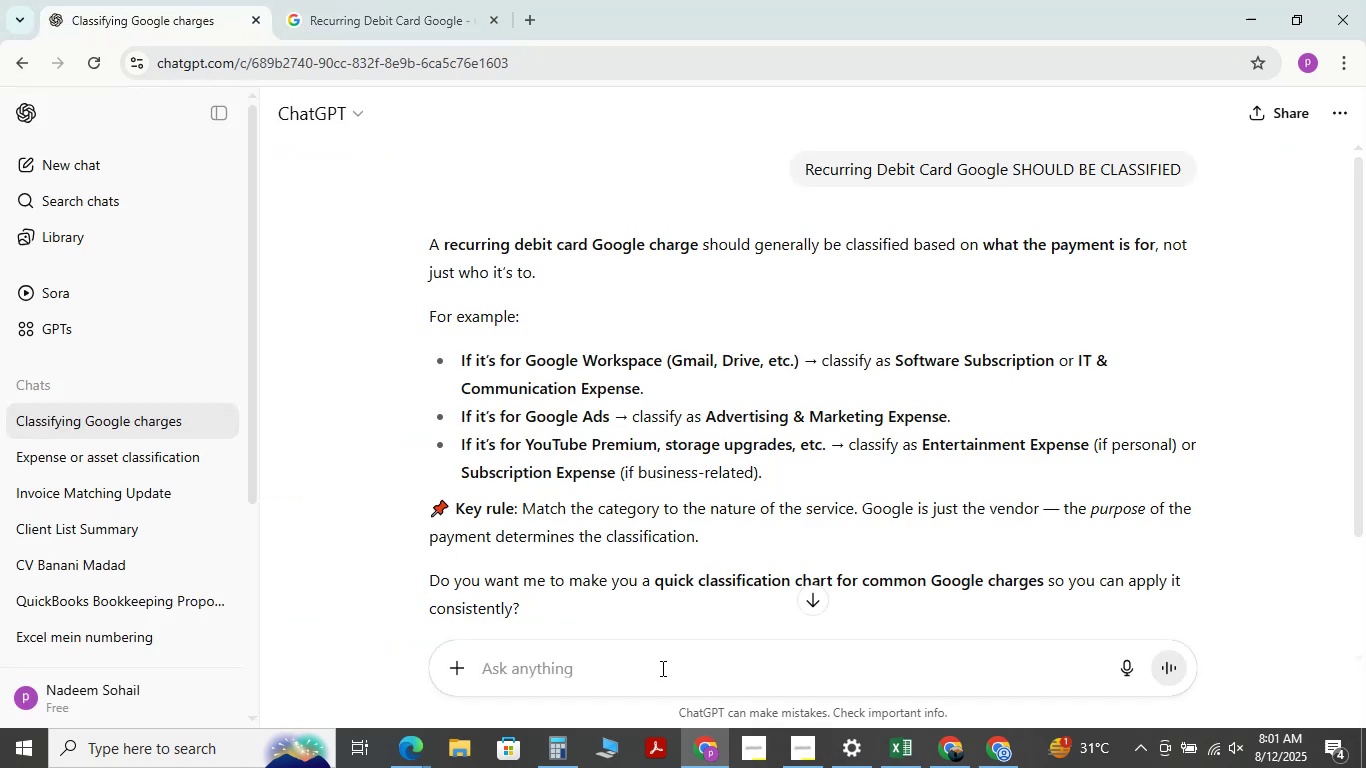 
key(Control+V)
 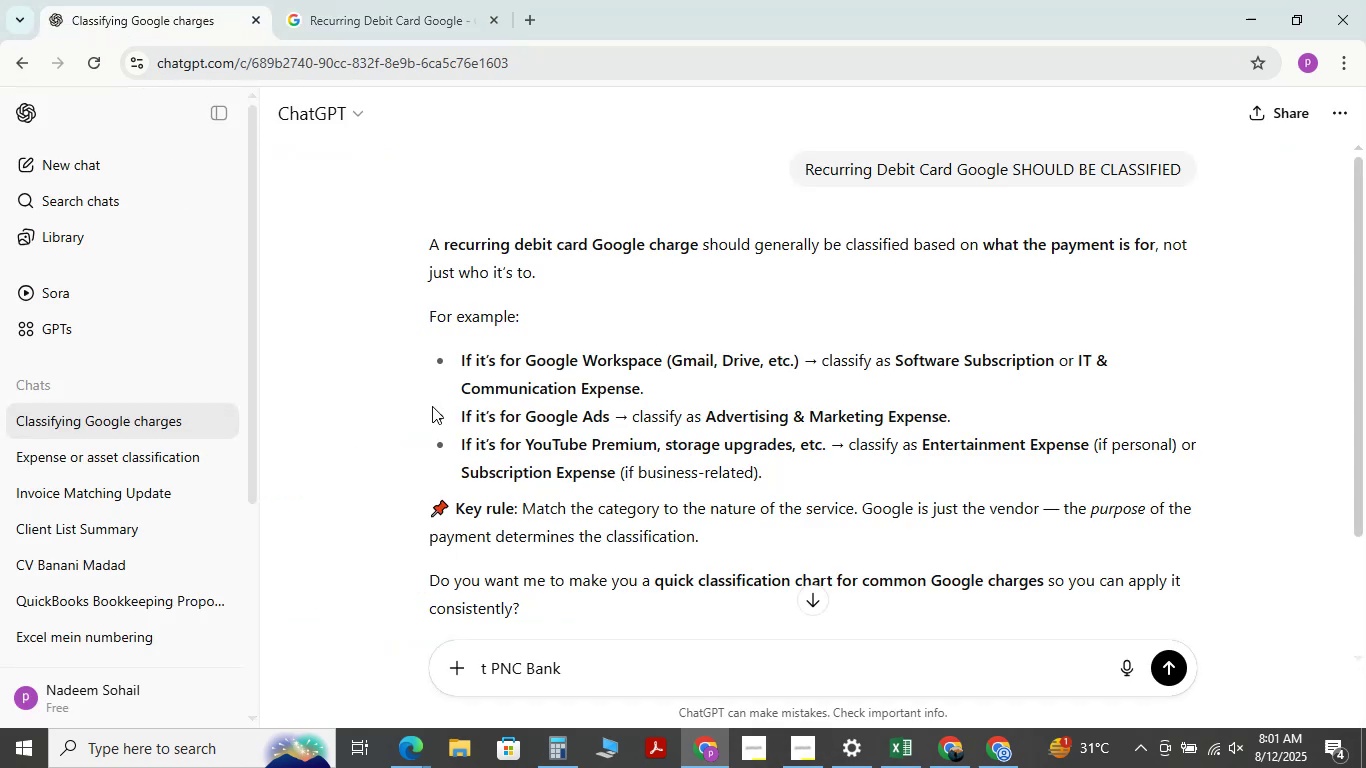 
wait(8.48)
 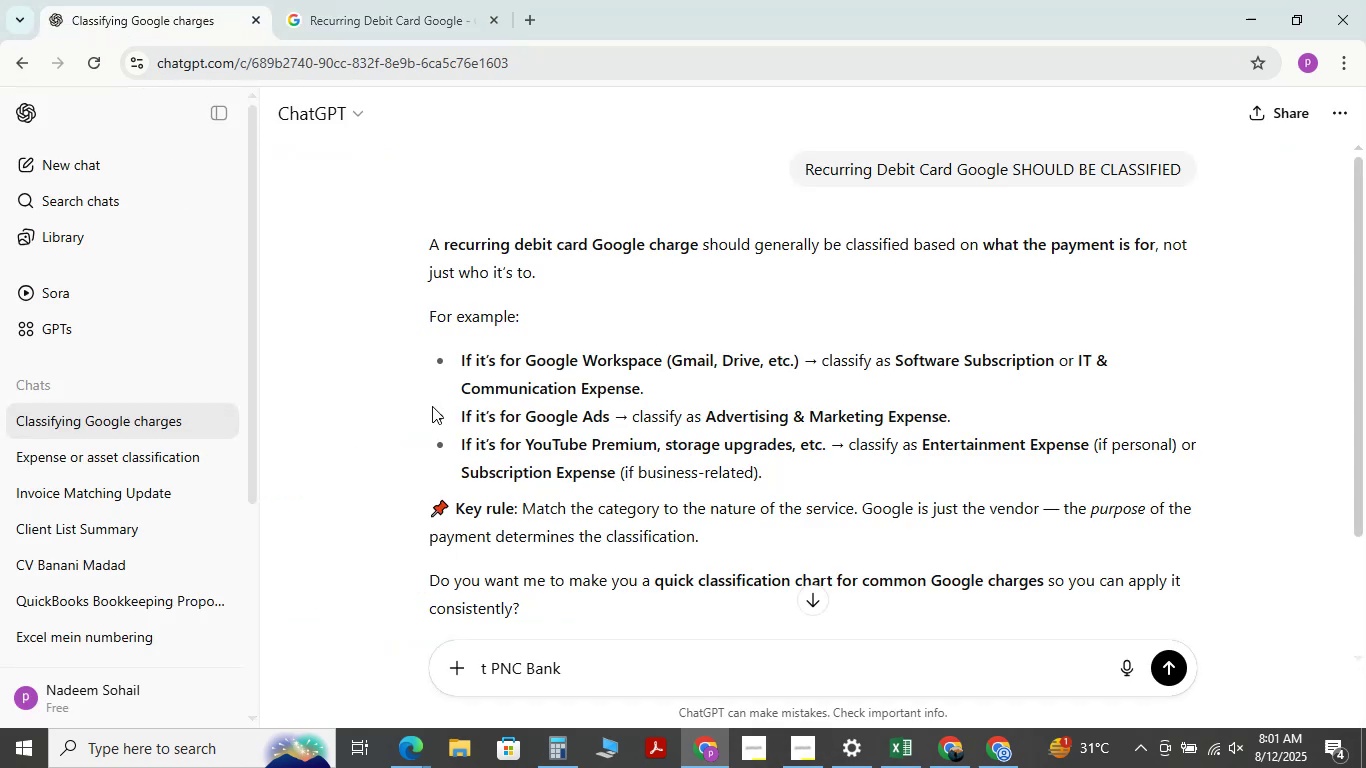 
type(should e classified)
key(NumpadEnter)
 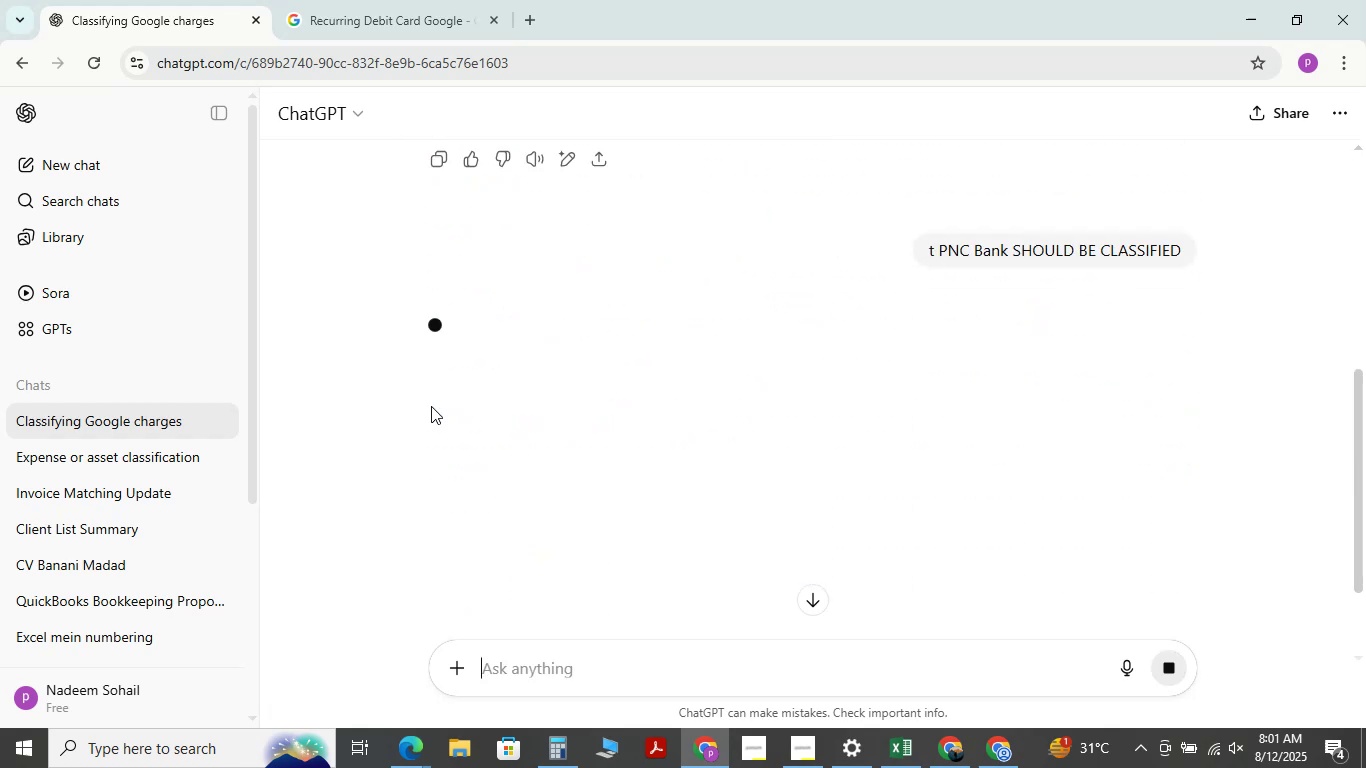 
hold_key(key=B, duration=0.38)
 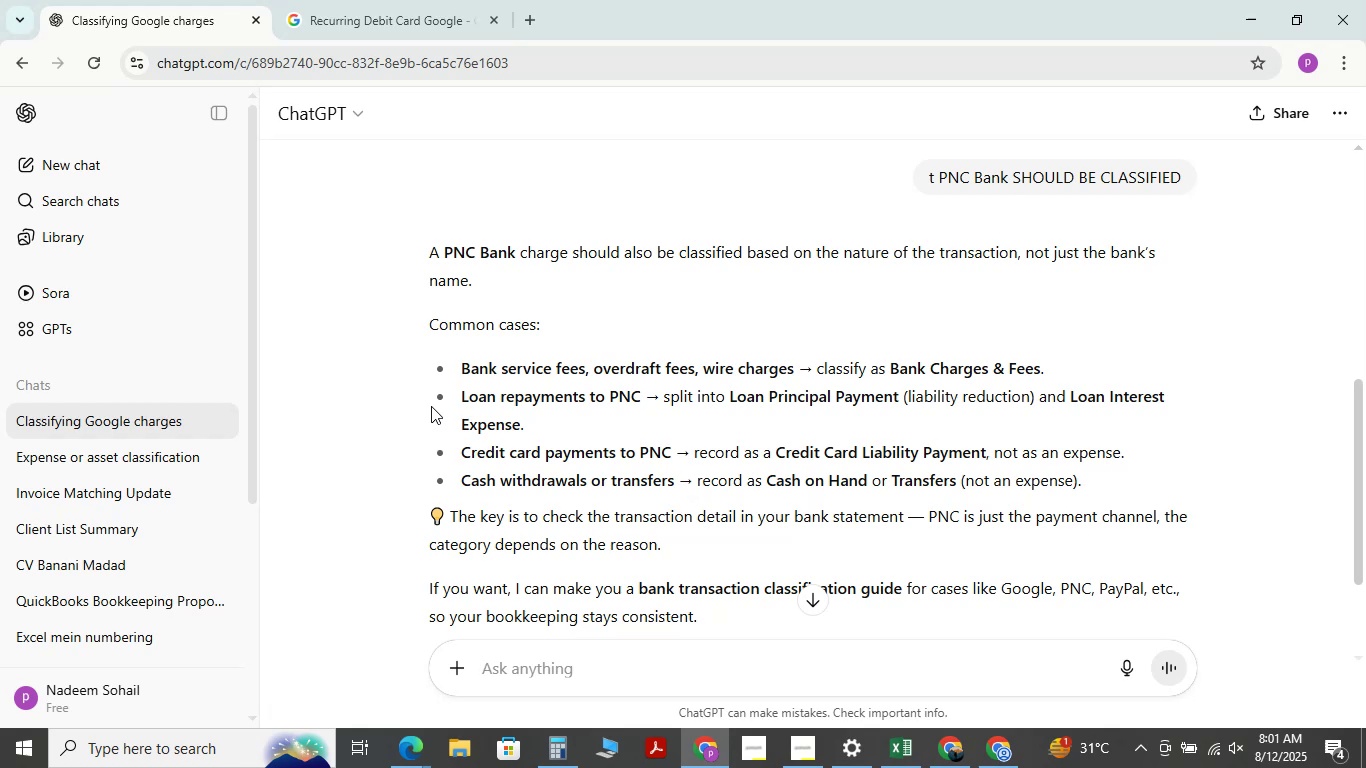 
wait(20.46)
 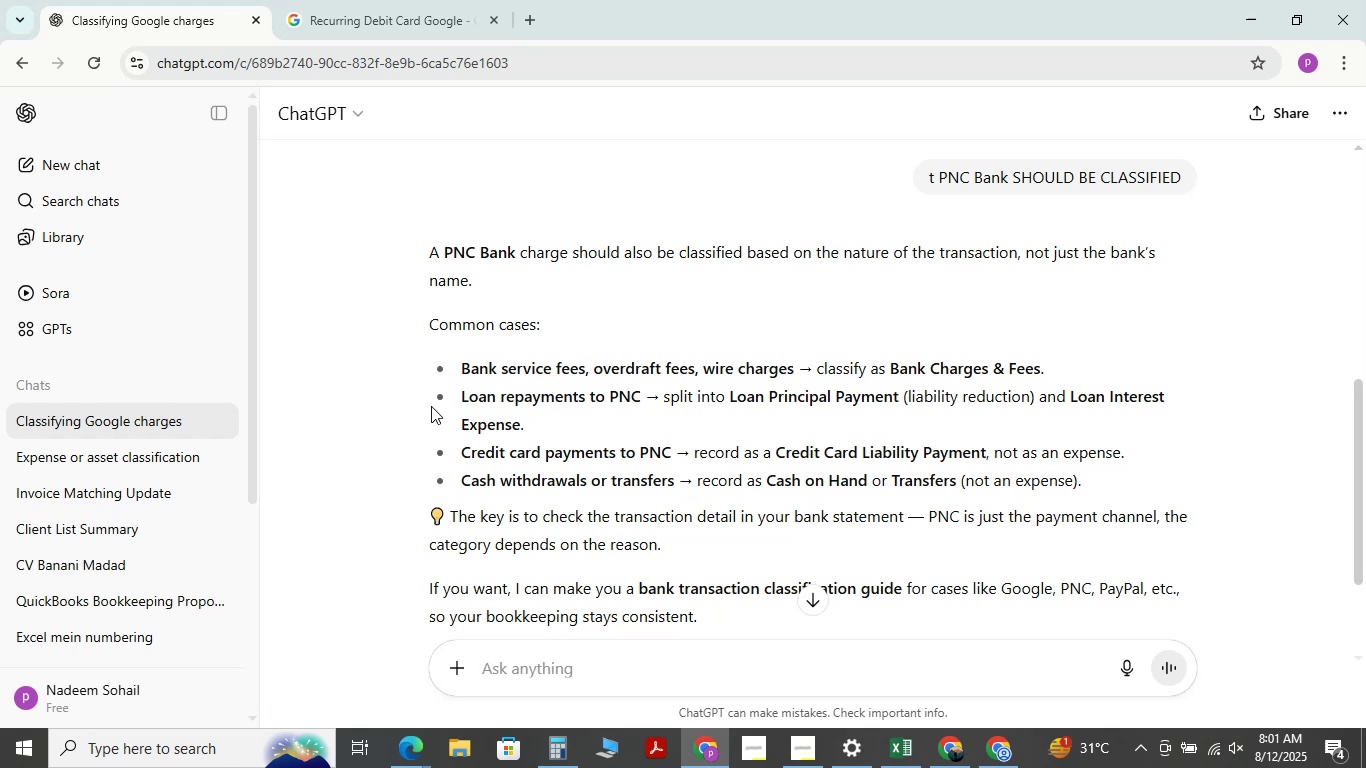 
scroll: coordinate [469, 366], scroll_direction: down, amount: 7.0
 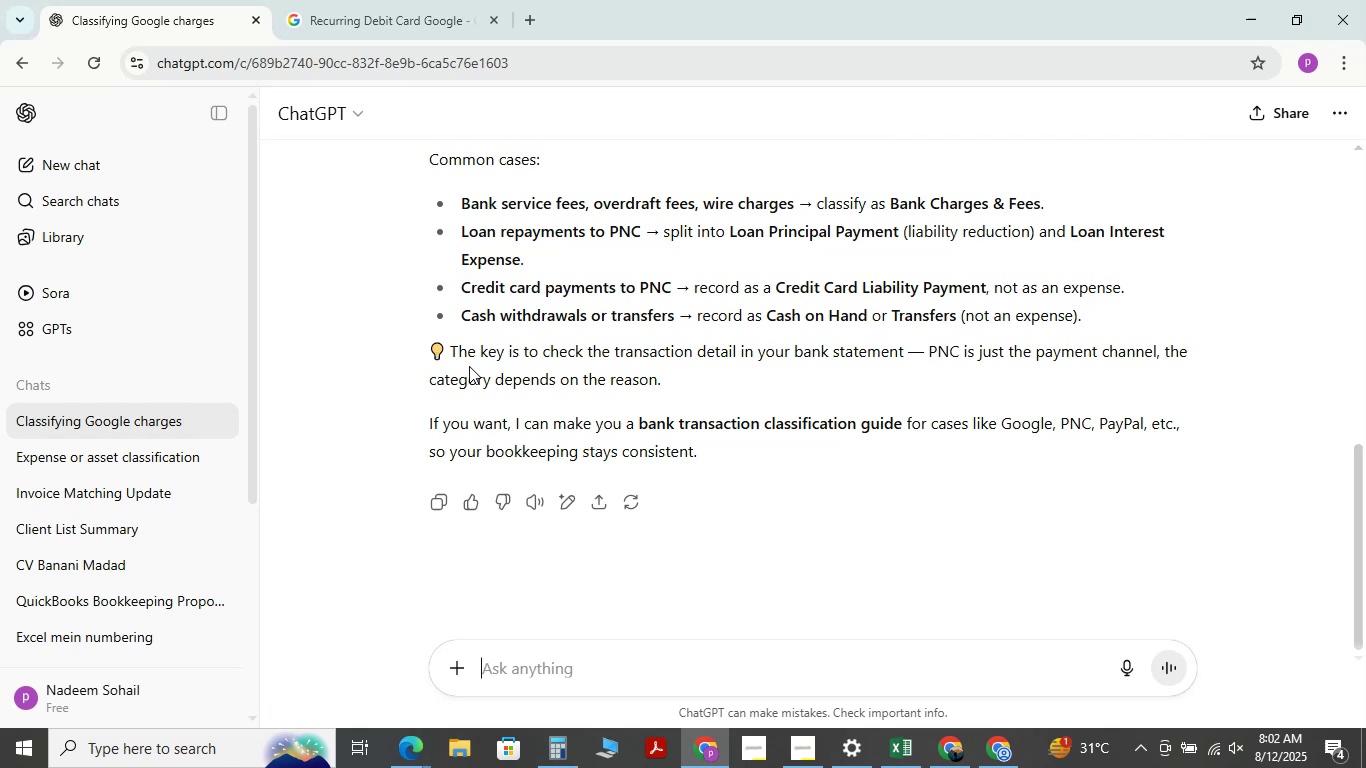 
scroll: coordinate [469, 366], scroll_direction: up, amount: 4.0
 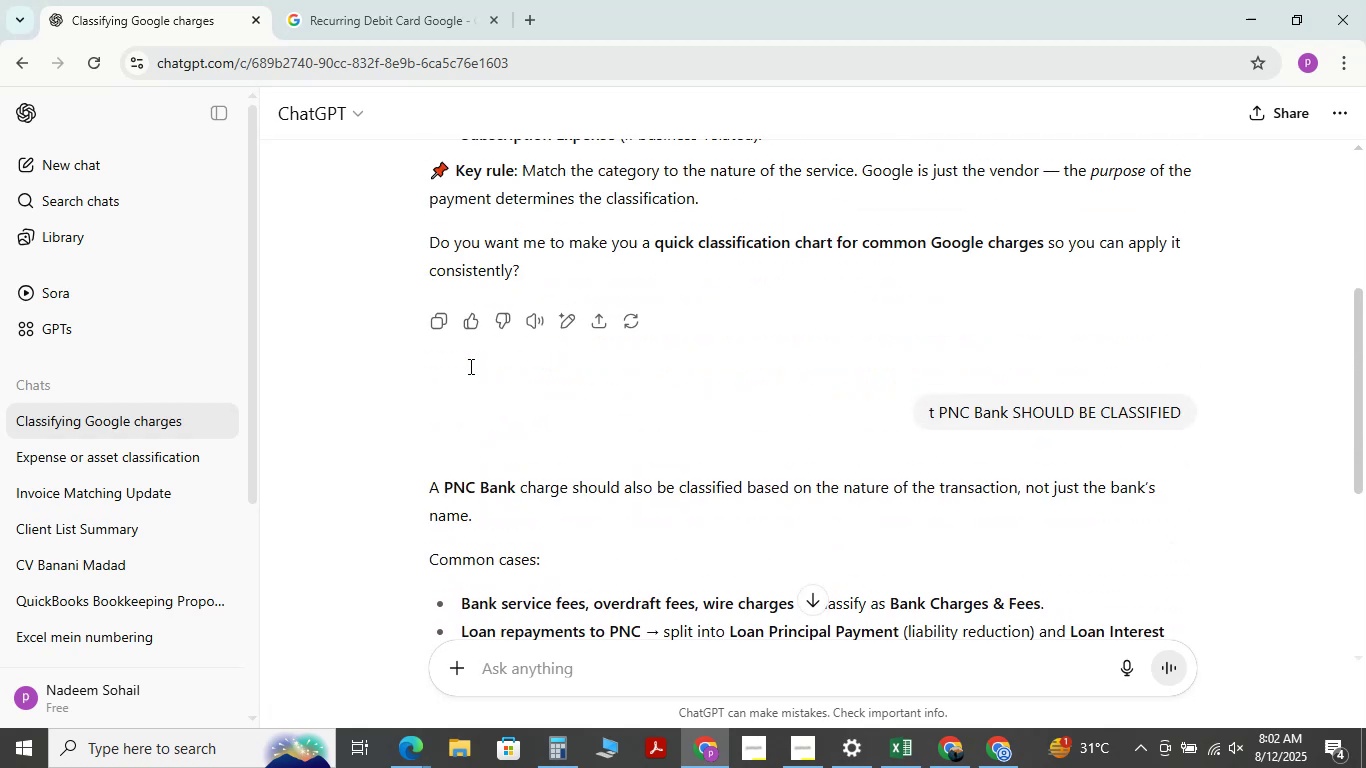 
scroll: coordinate [468, 365], scroll_direction: down, amount: 16.0
 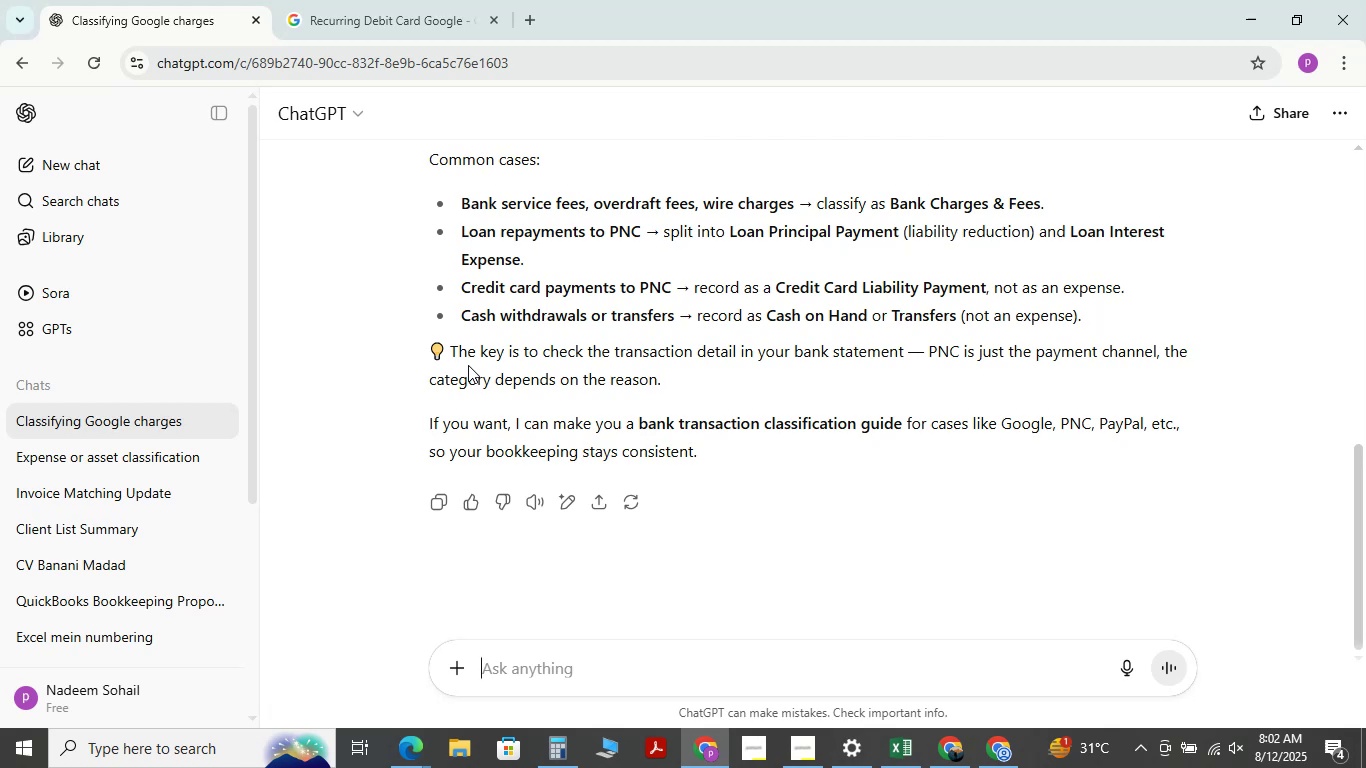 
scroll: coordinate [468, 365], scroll_direction: up, amount: 5.0
 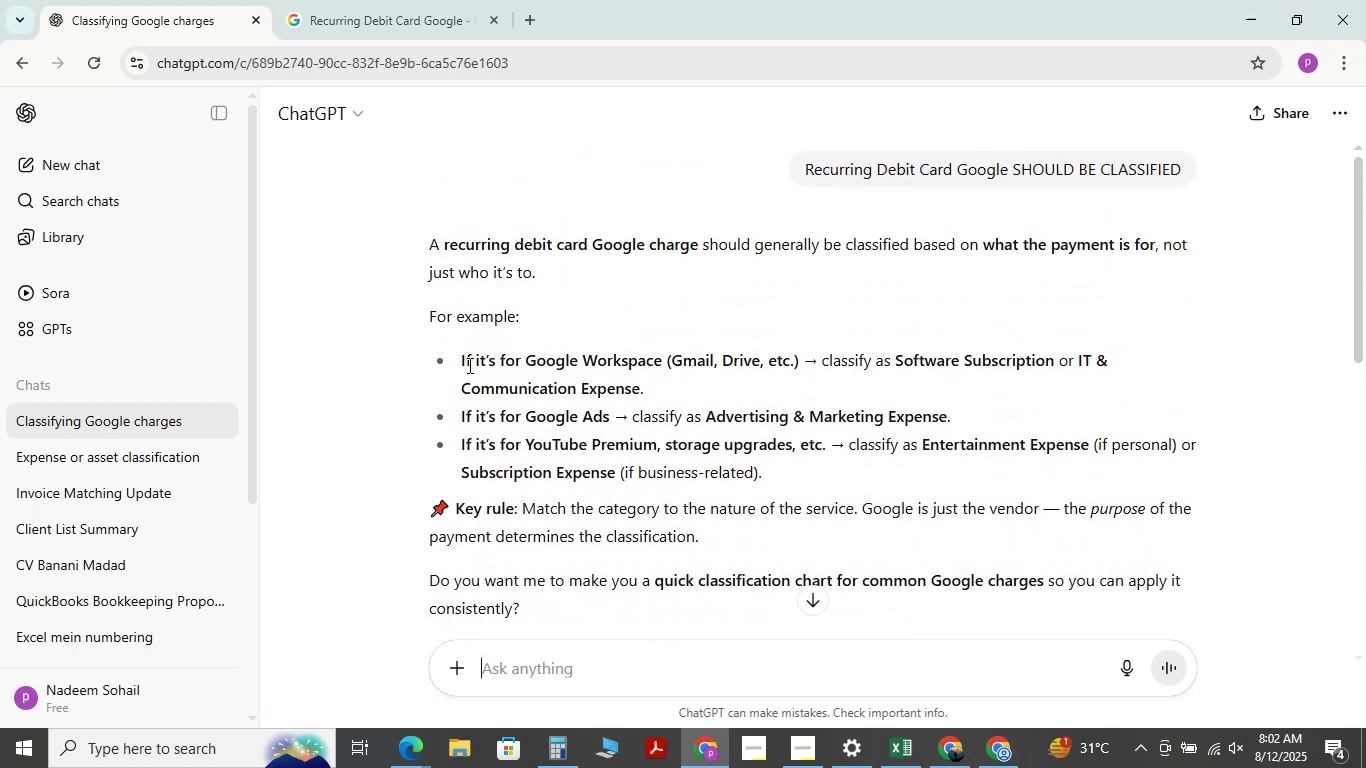 
scroll: coordinate [468, 365], scroll_direction: down, amount: 2.0
 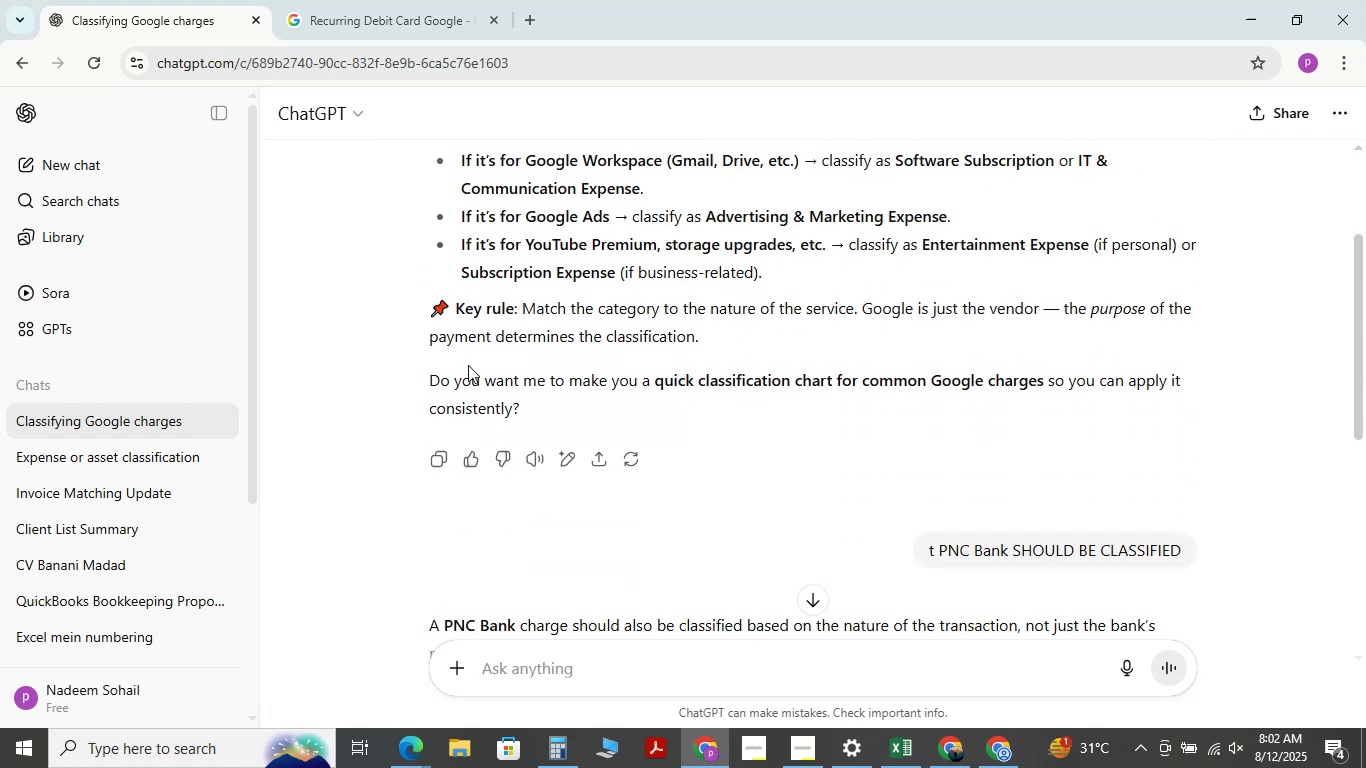 
wait(9.09)
 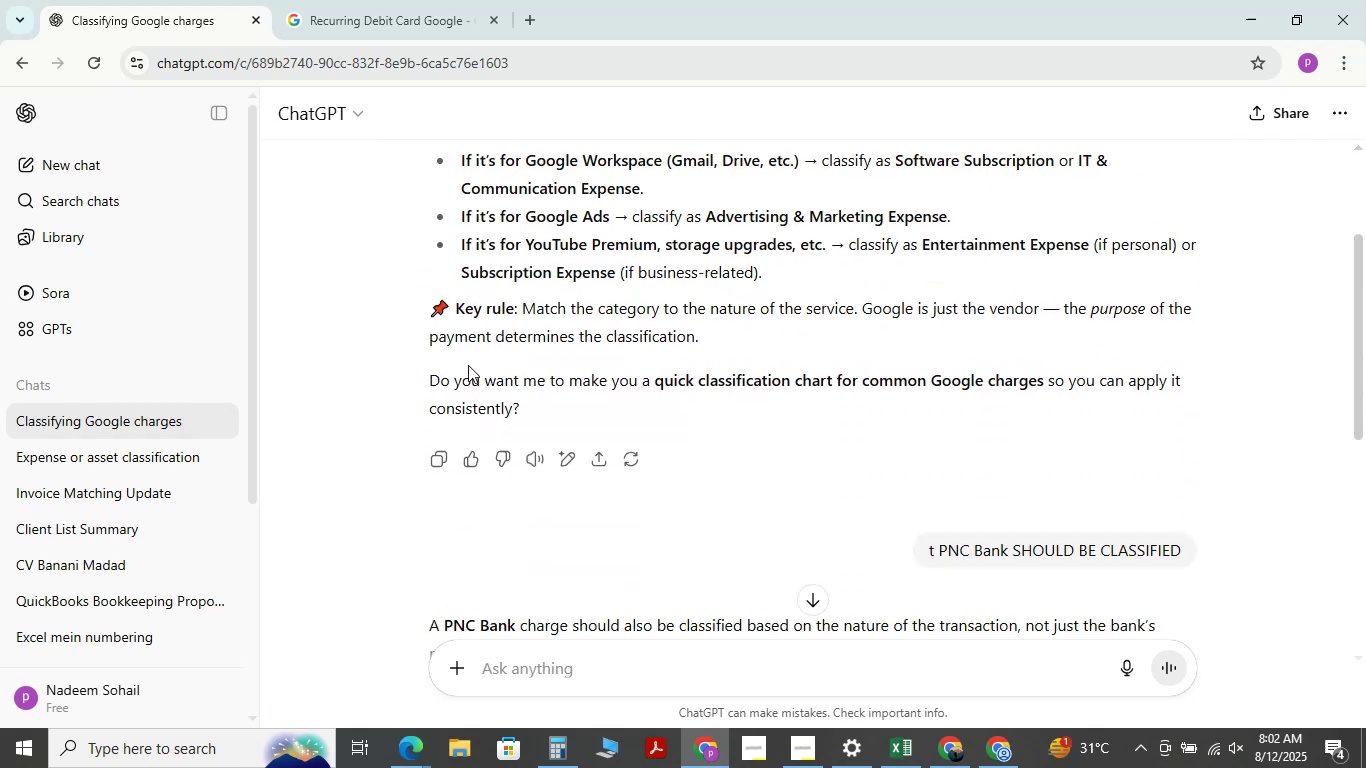 
scroll: coordinate [468, 365], scroll_direction: up, amount: 5.0
 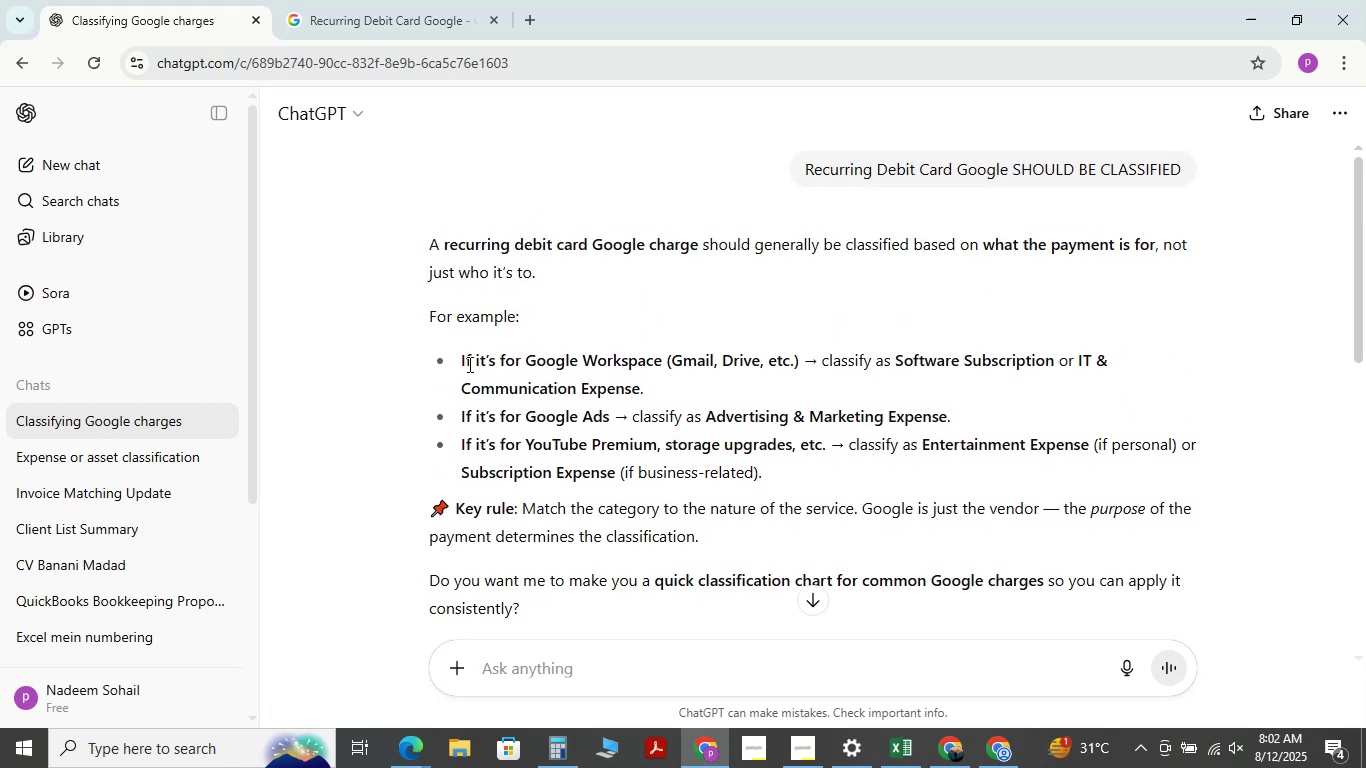 
wait(8.34)
 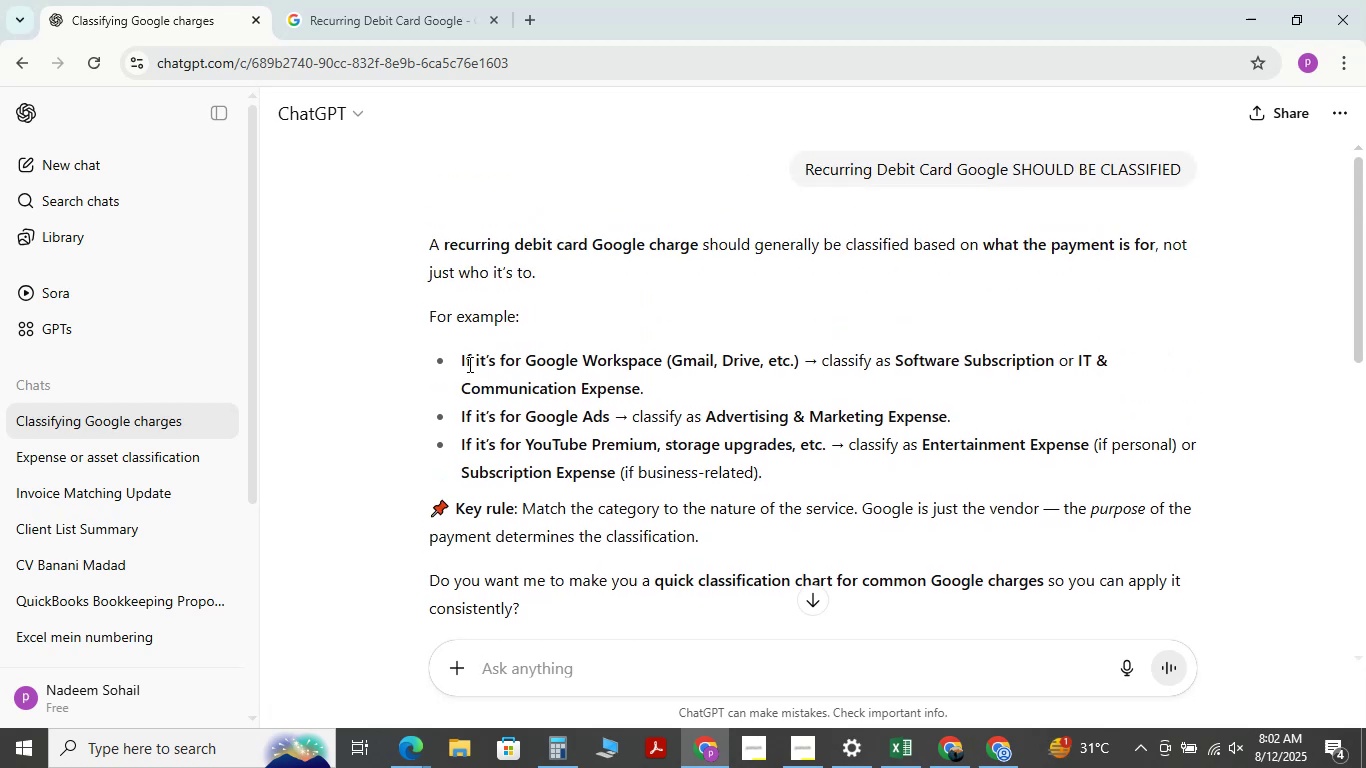 
scroll: coordinate [467, 364], scroll_direction: up, amount: 6.0
 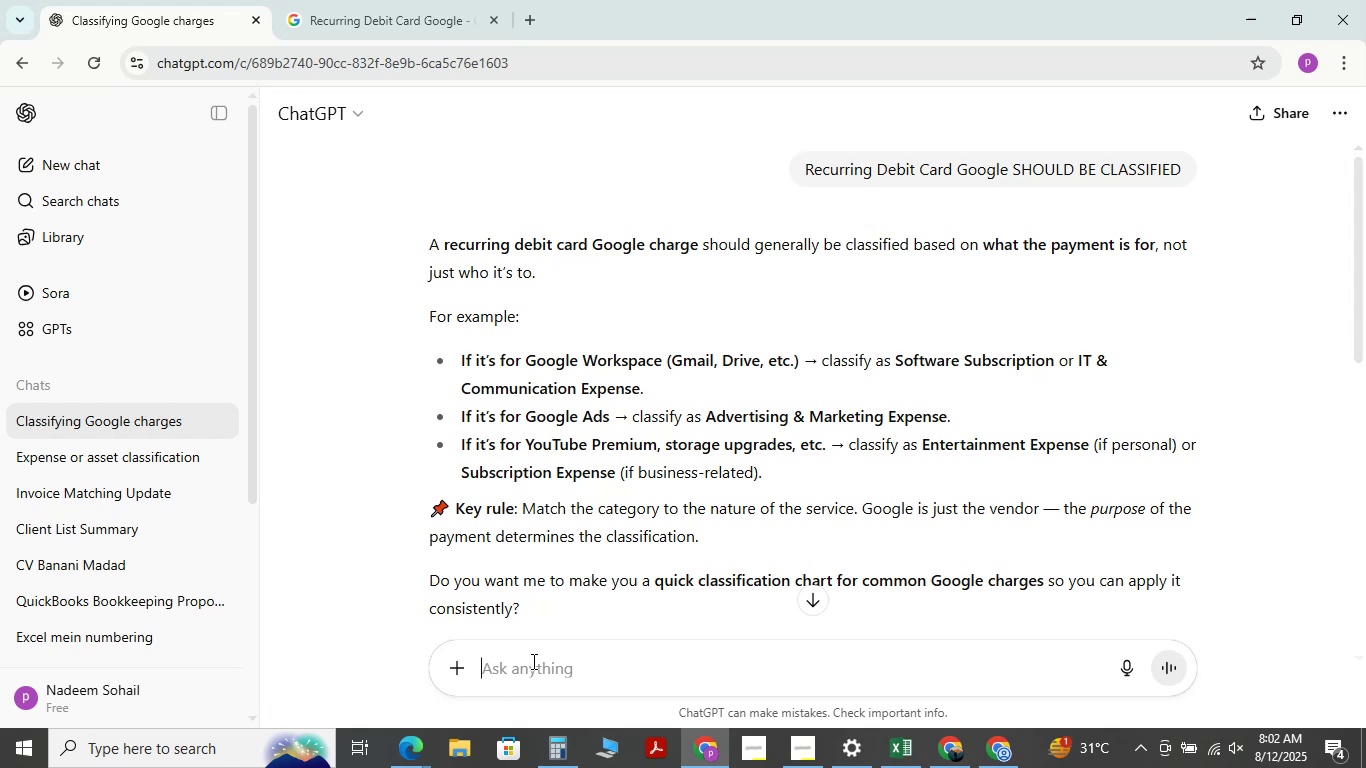 
scroll: coordinate [638, 420], scroll_direction: down, amount: 11.0
 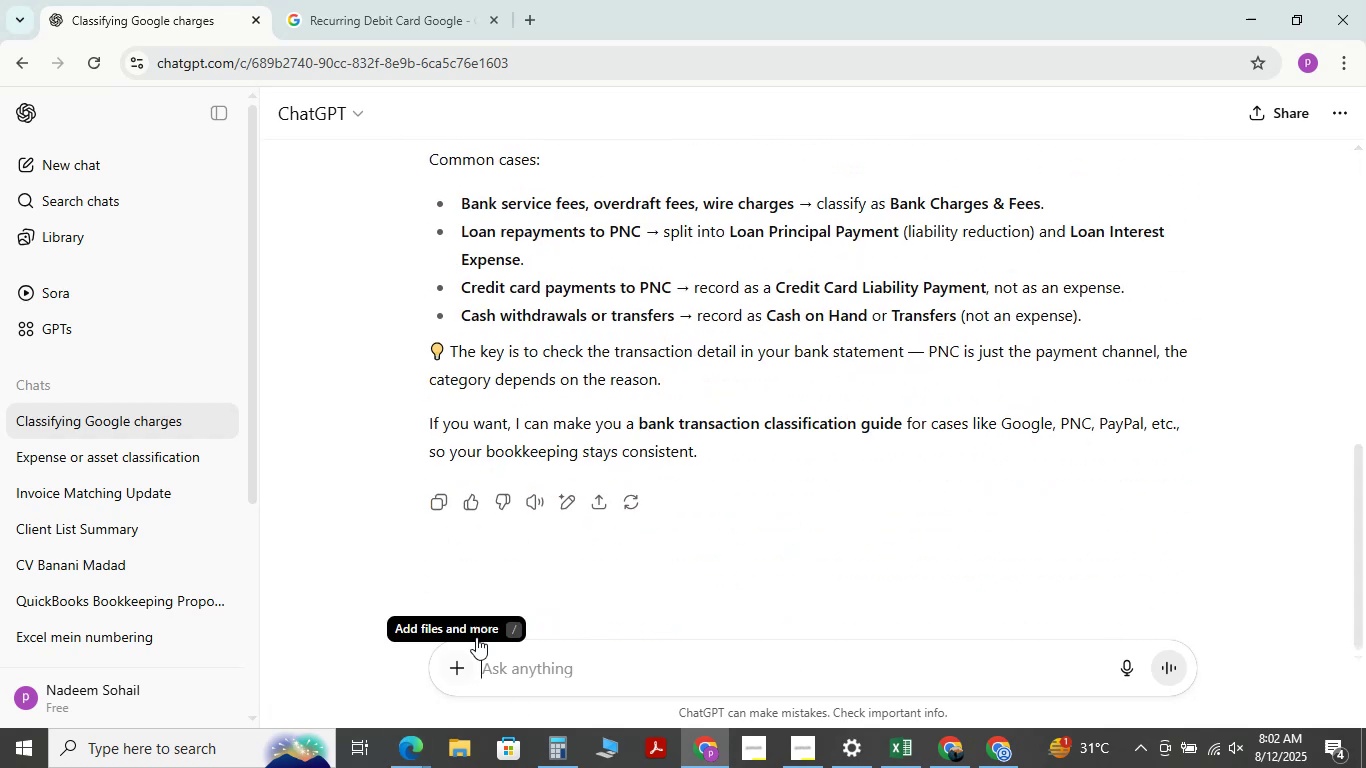 
scroll: coordinate [501, 566], scroll_direction: up, amount: 2.0
 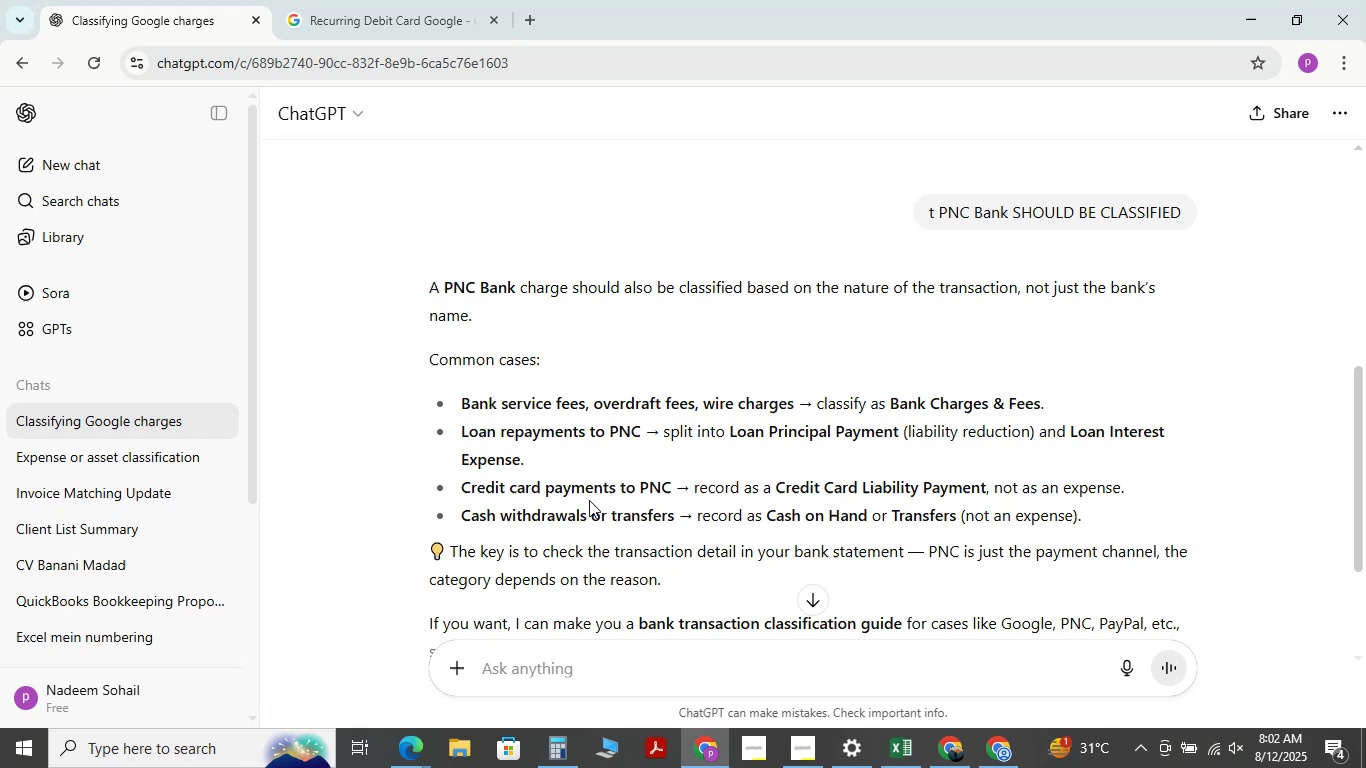 
wait(7.88)
 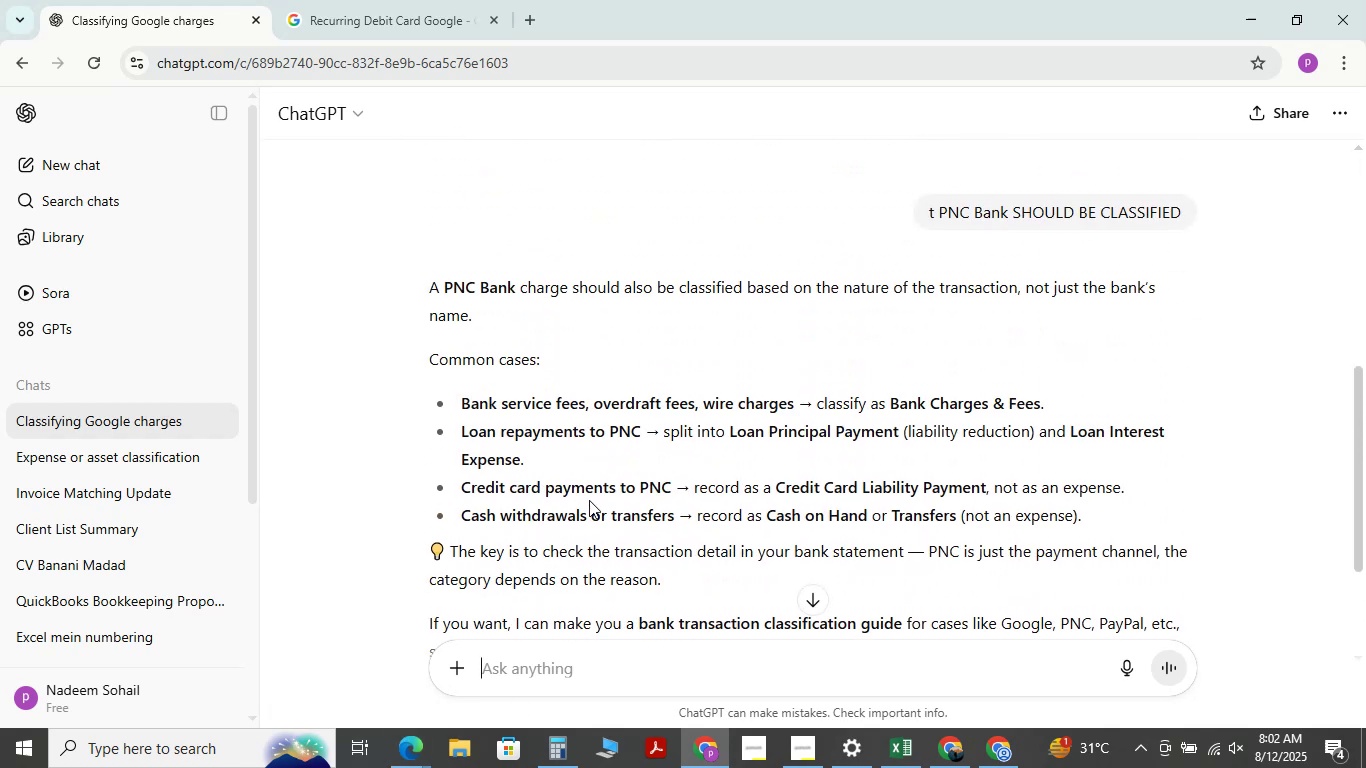 
scroll: coordinate [688, 392], scroll_direction: down, amount: 2.0
 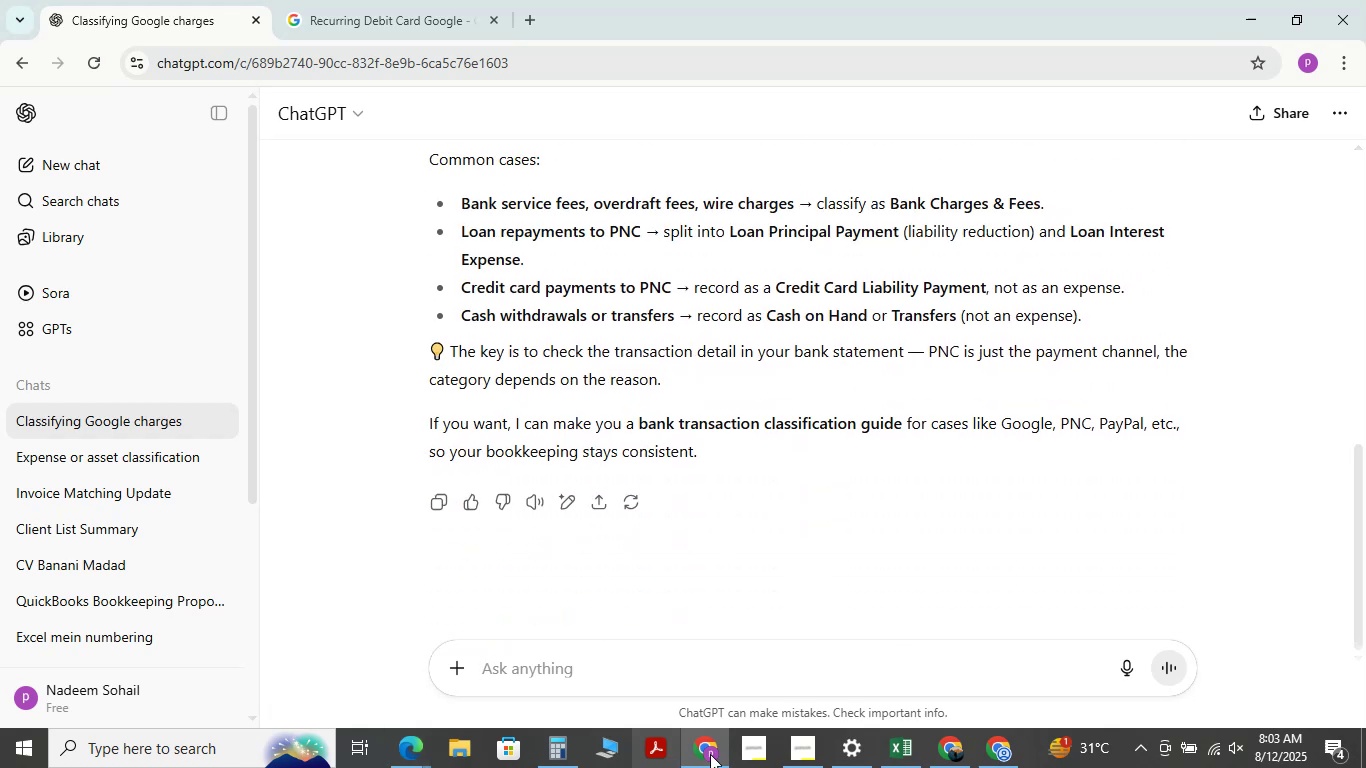 
mouse_move([413, 736])
 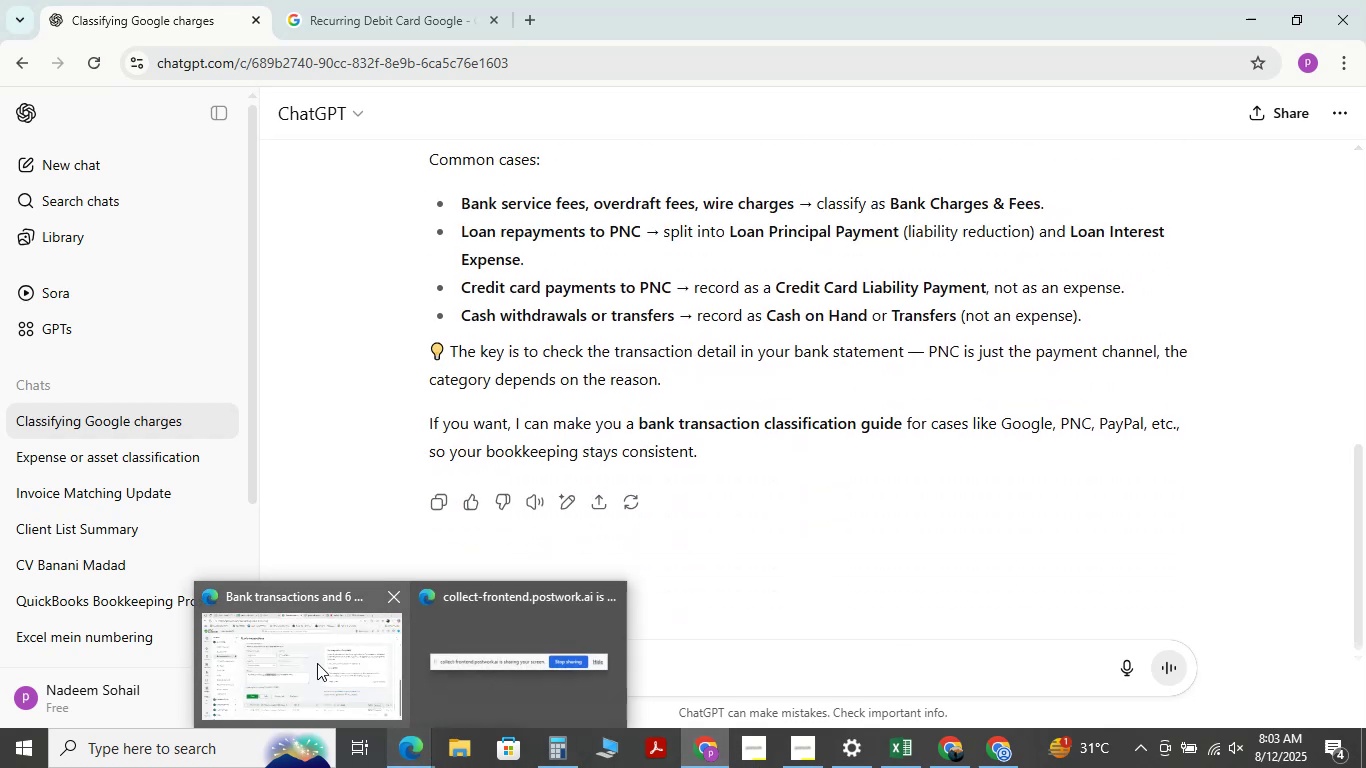 
left_click([317, 663])
 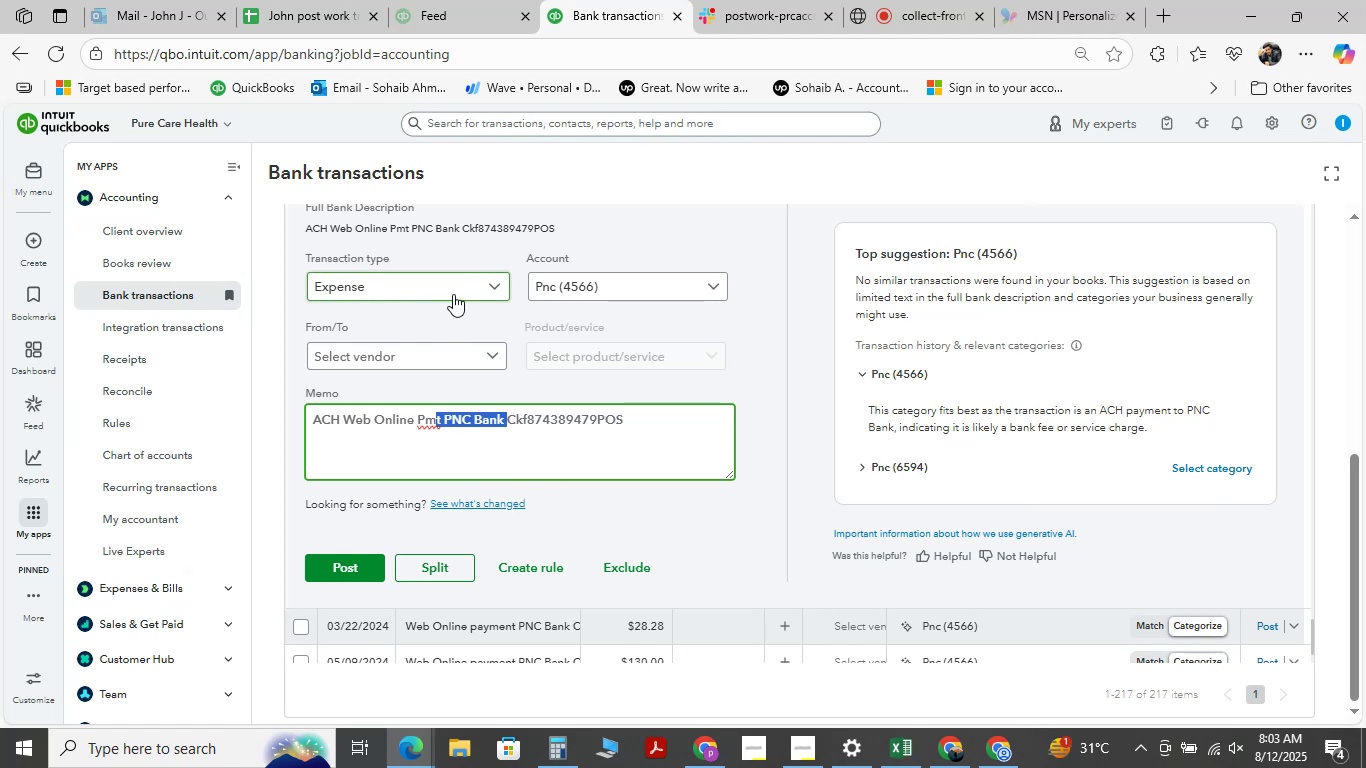 
wait(12.79)
 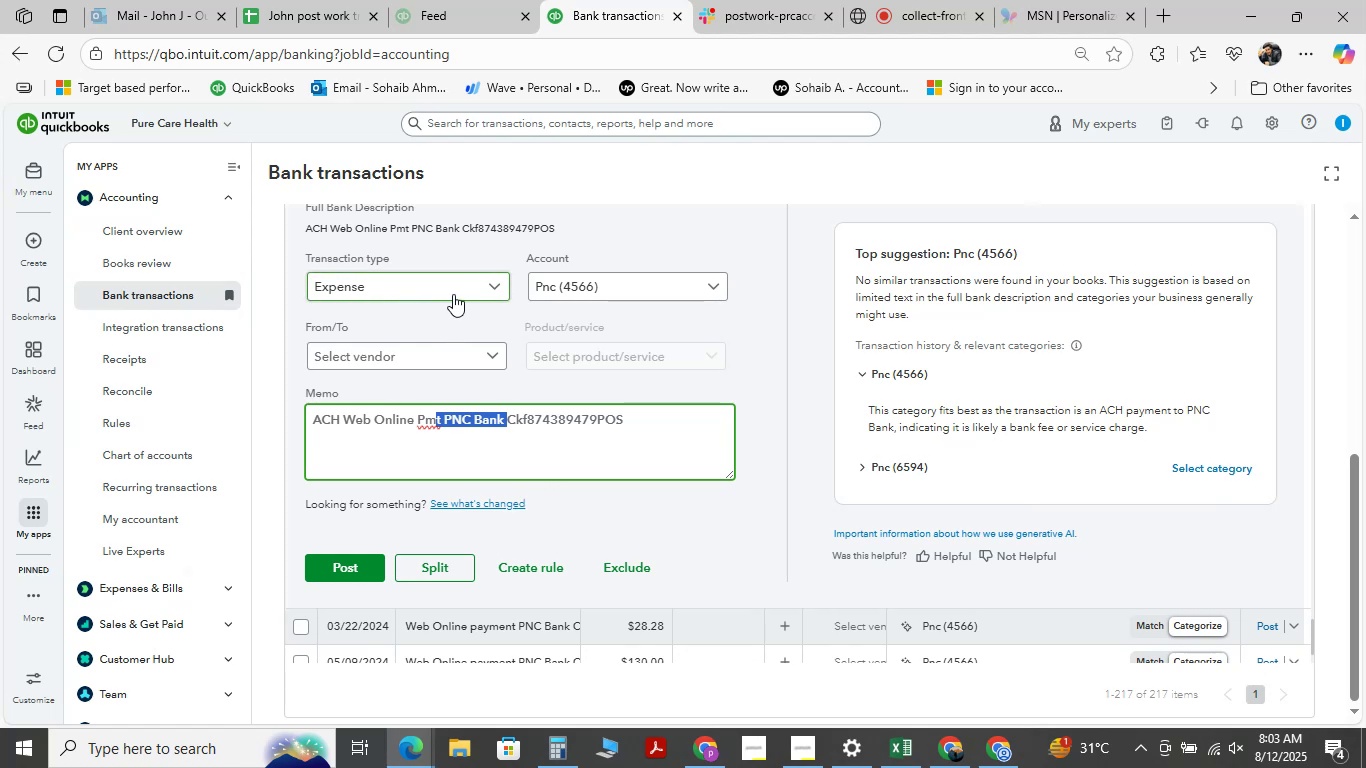 
left_click([598, 510])
 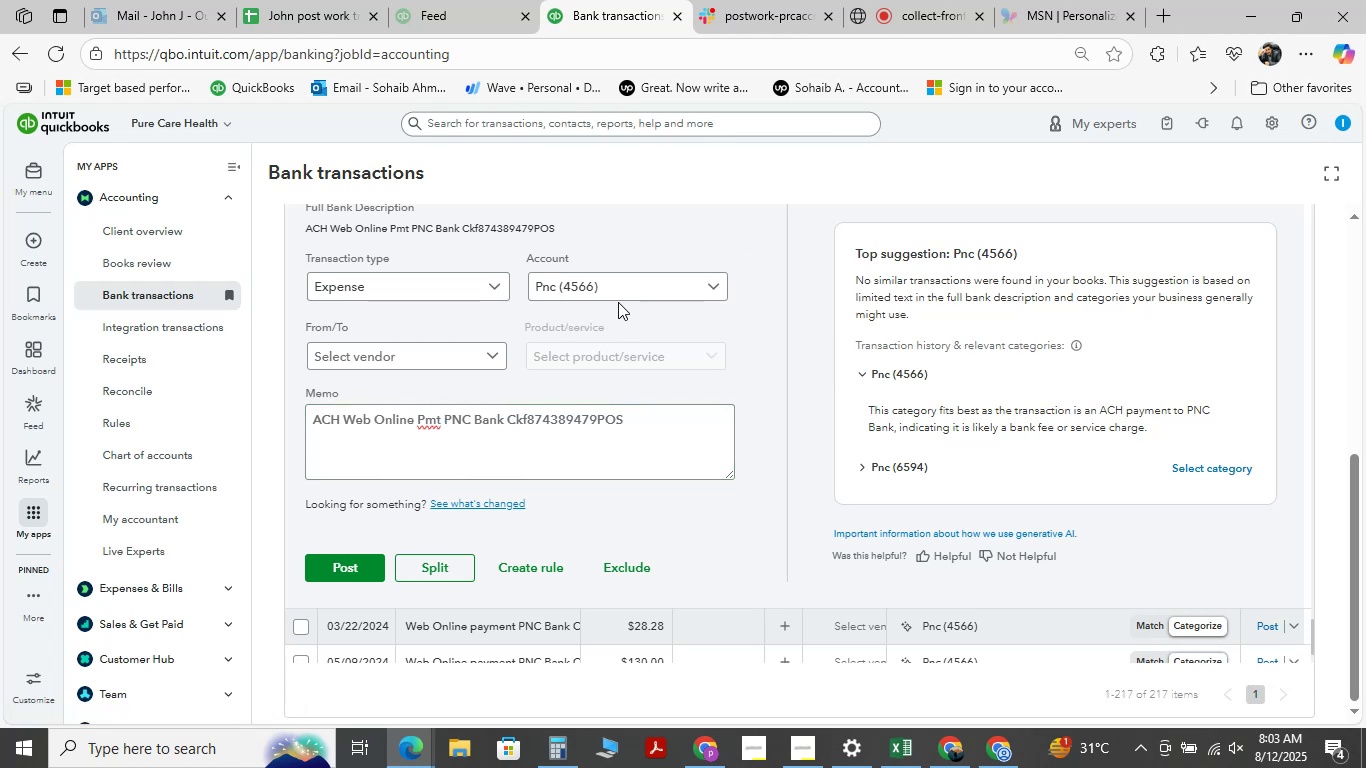 
left_click([626, 281])
 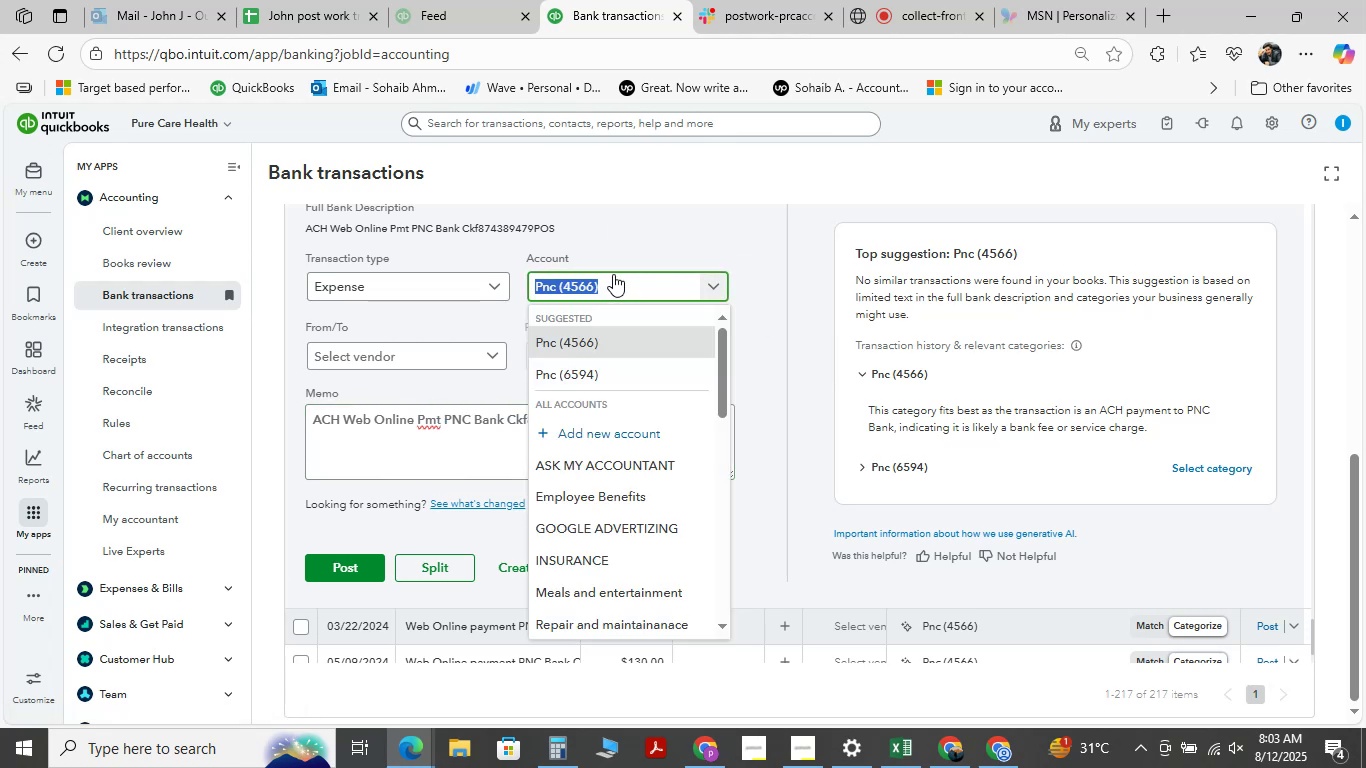 
key(Space)
 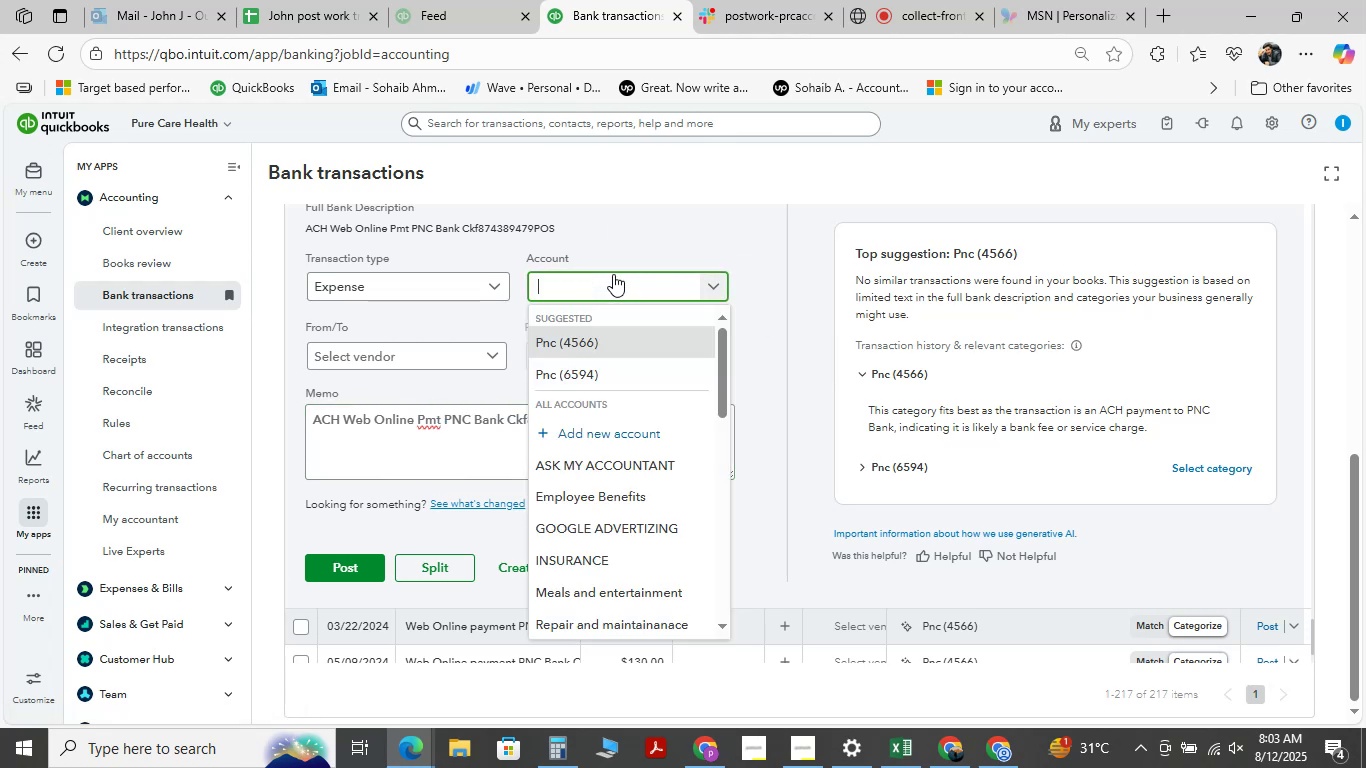 
key(Backspace)
 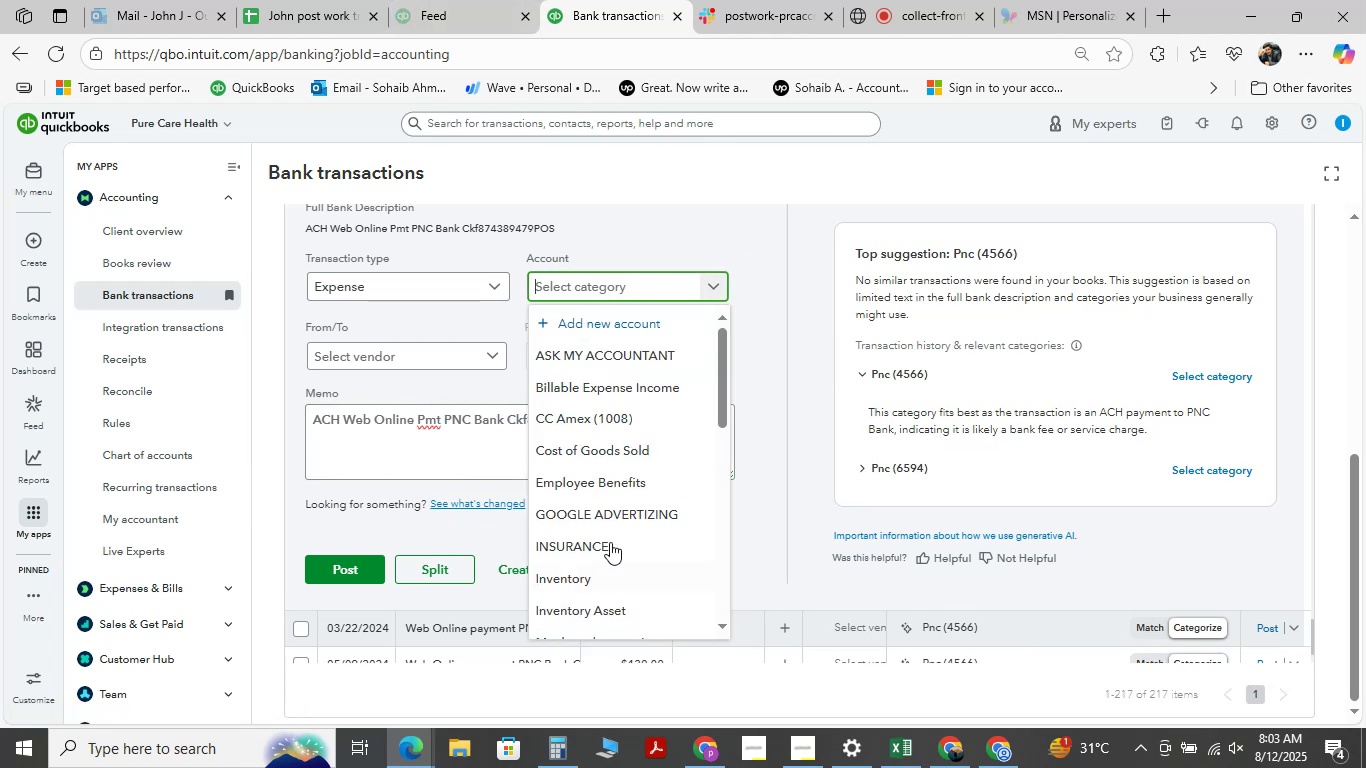 
left_click([640, 228])
 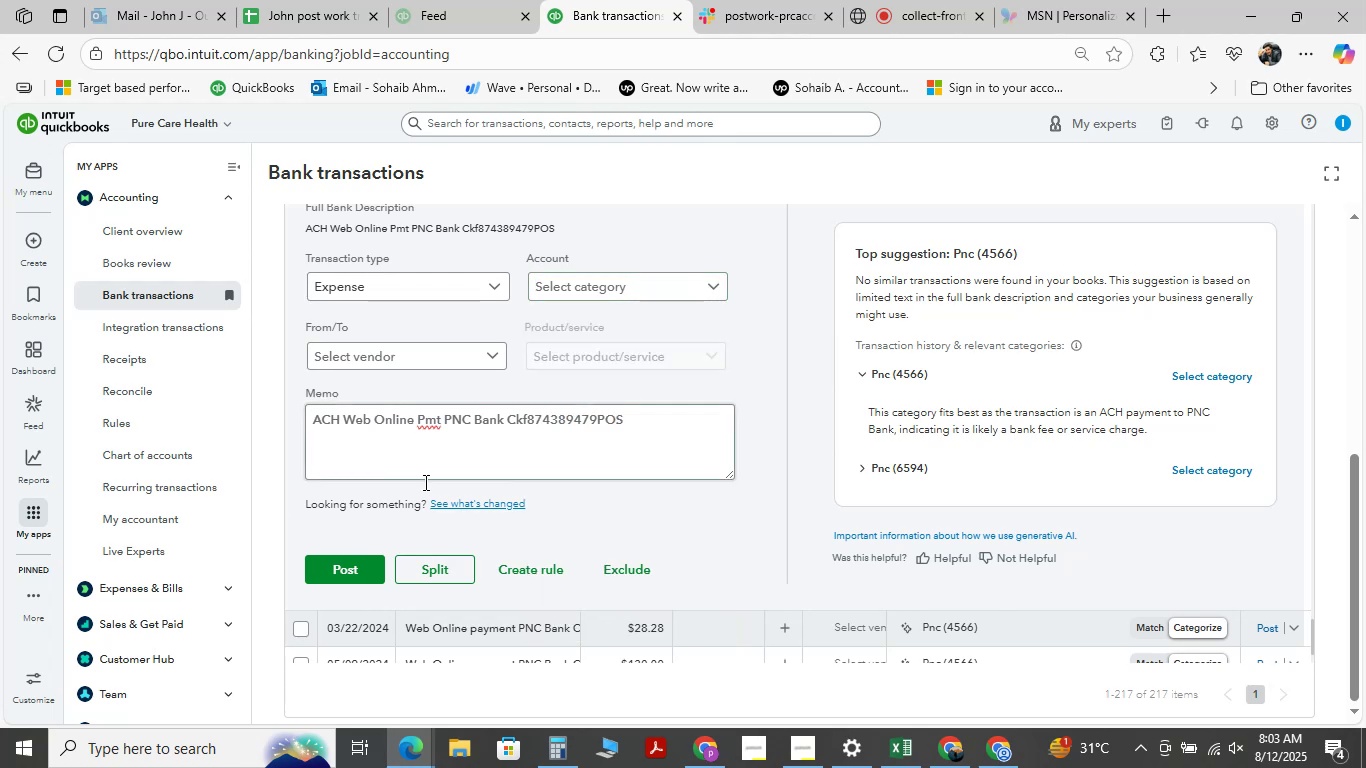 
scroll: coordinate [596, 401], scroll_direction: down, amount: 4.0
 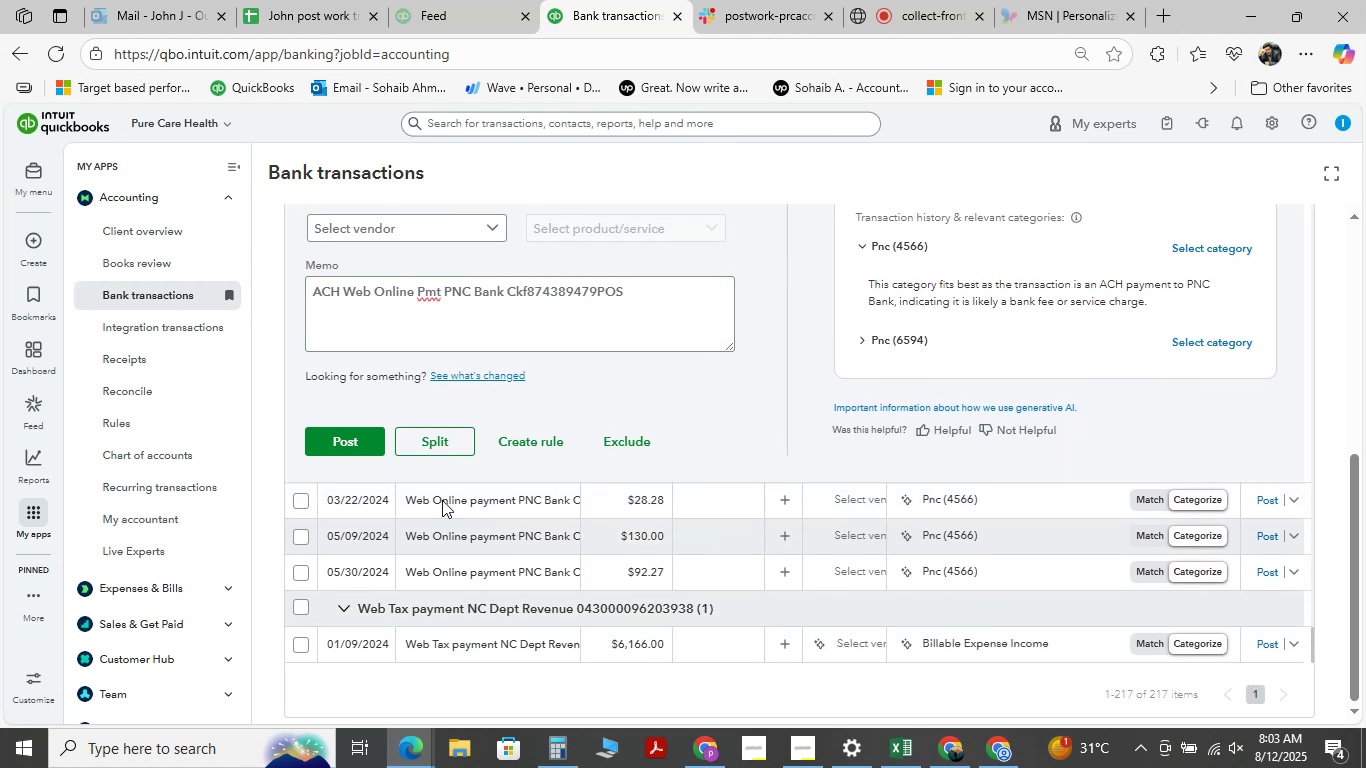 
scroll: coordinate [378, 532], scroll_direction: up, amount: 2.0
 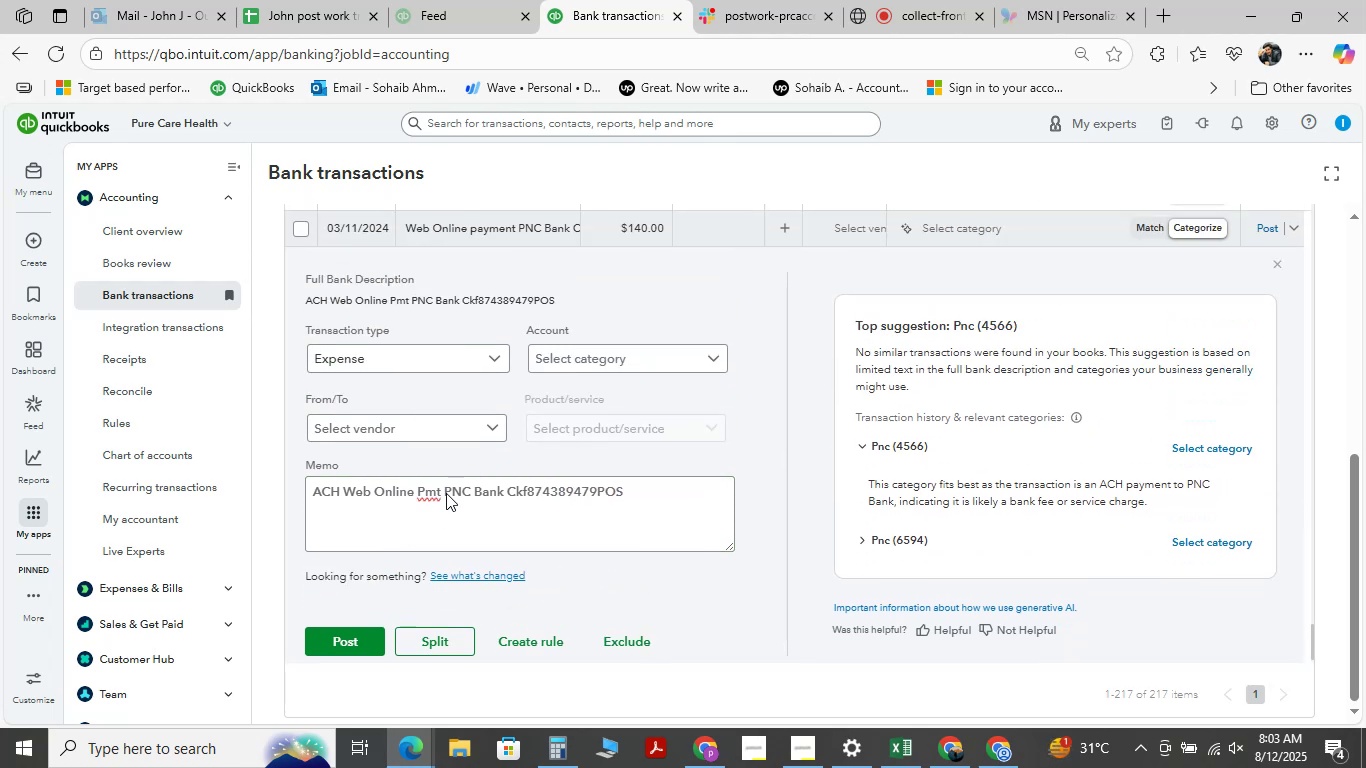 
scroll: coordinate [454, 477], scroll_direction: down, amount: 4.0
 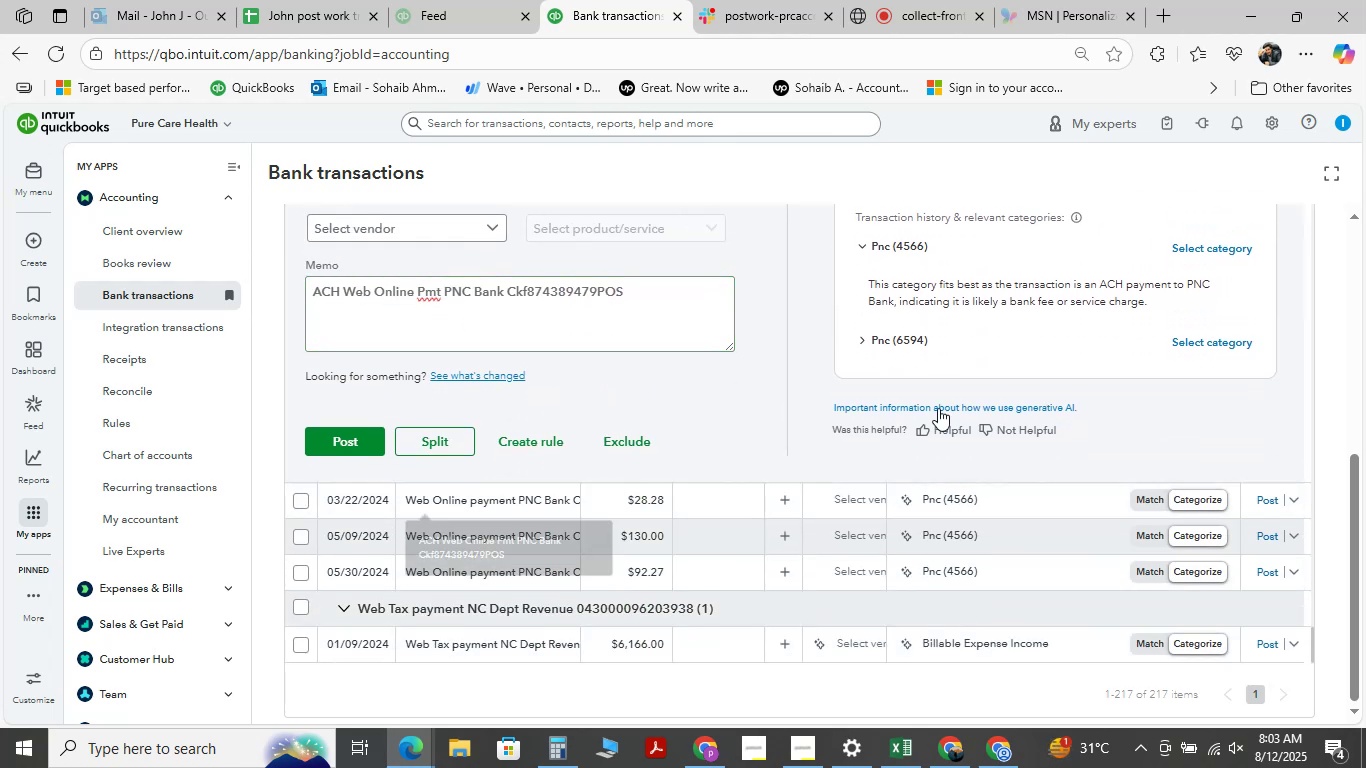 
scroll: coordinate [528, 400], scroll_direction: up, amount: 5.0
 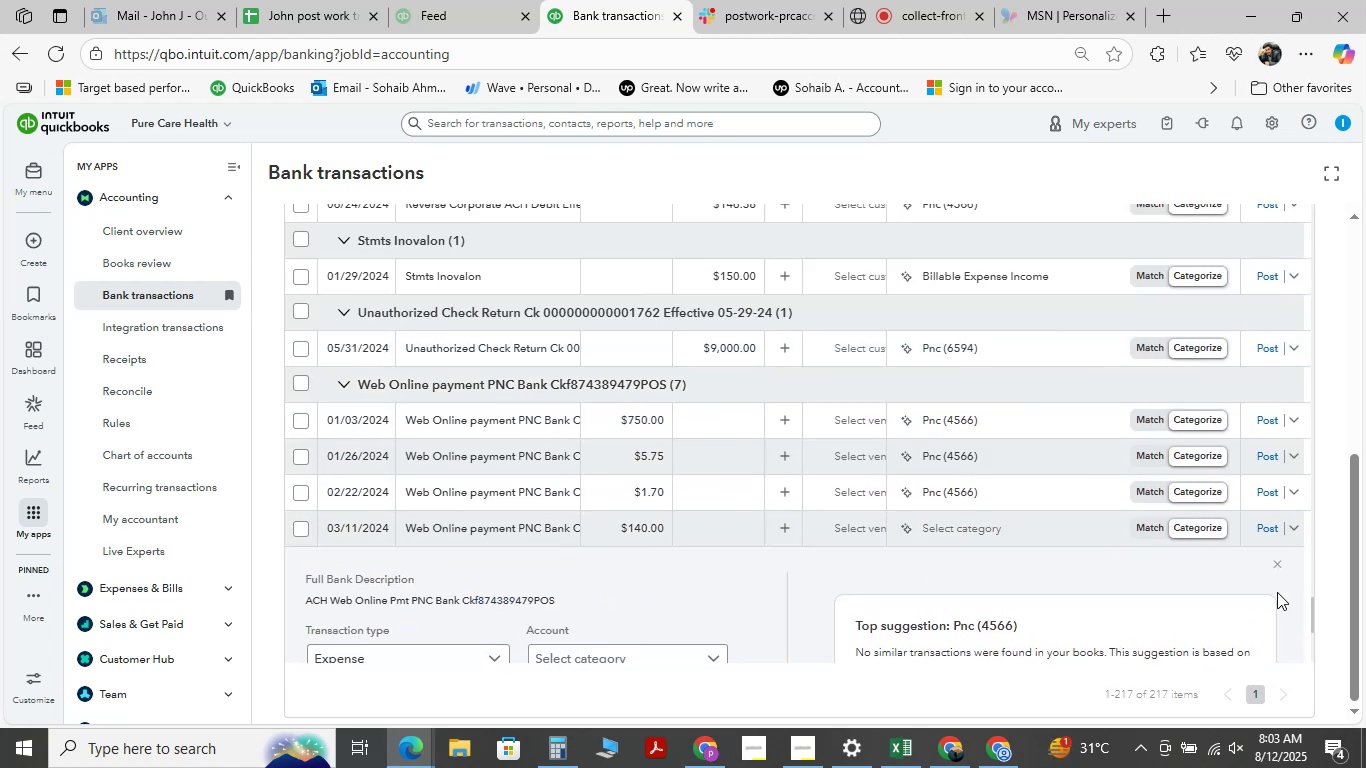 
left_click([1276, 564])
 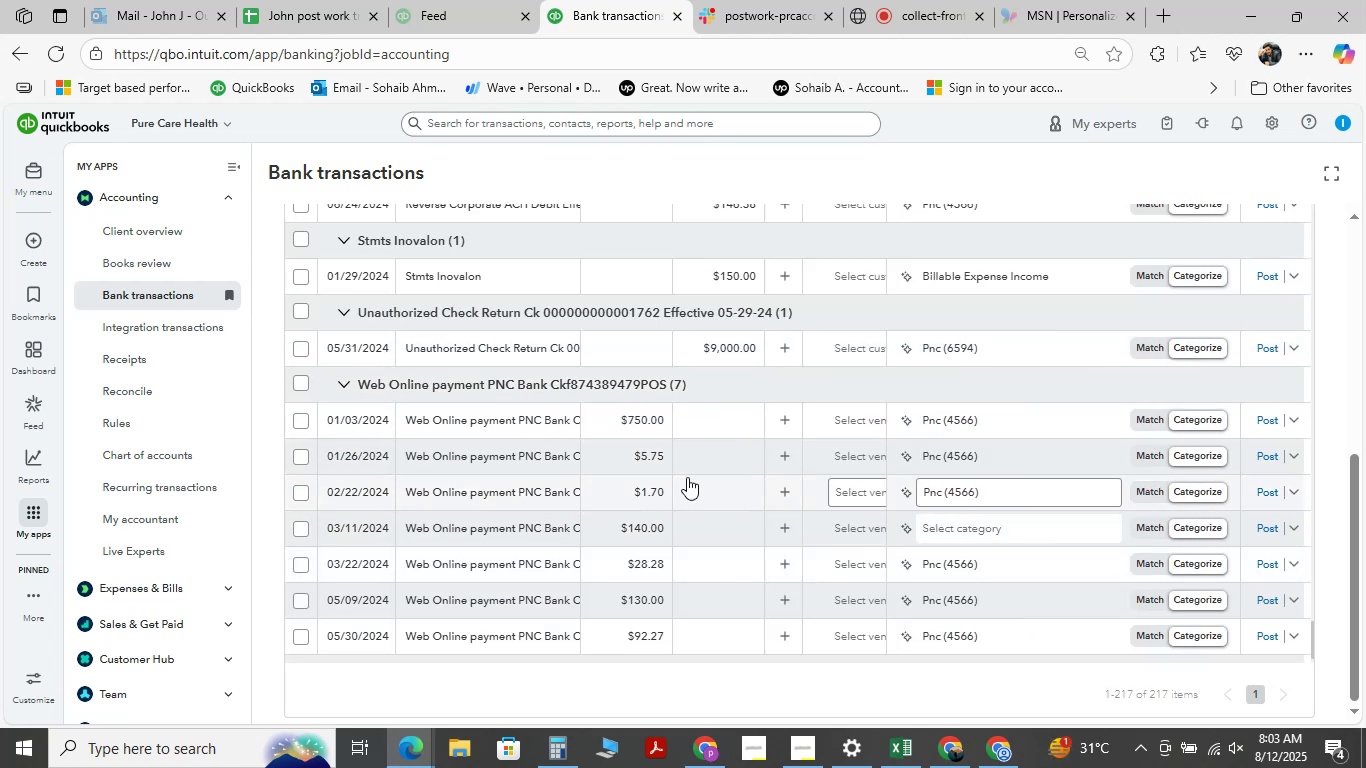 
scroll: coordinate [411, 536], scroll_direction: down, amount: 7.0
 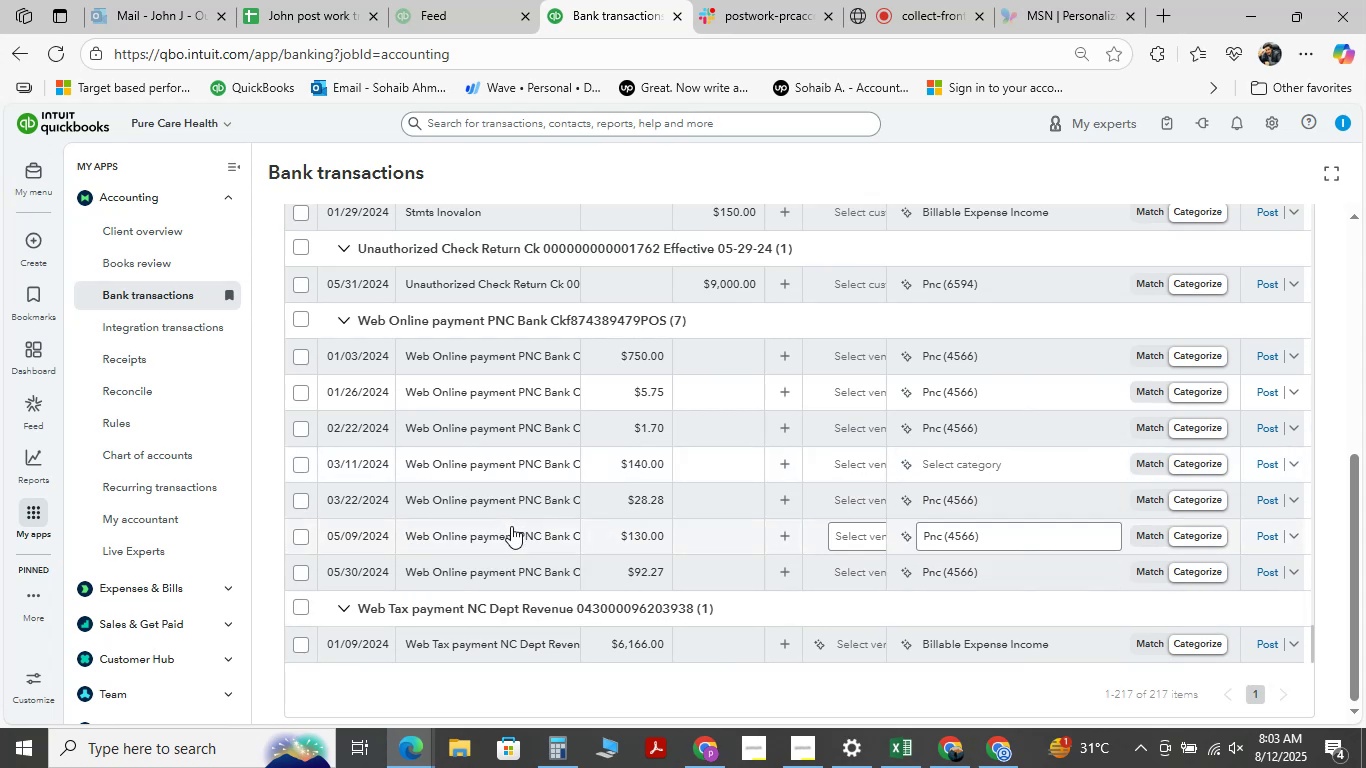 
left_click([510, 530])
 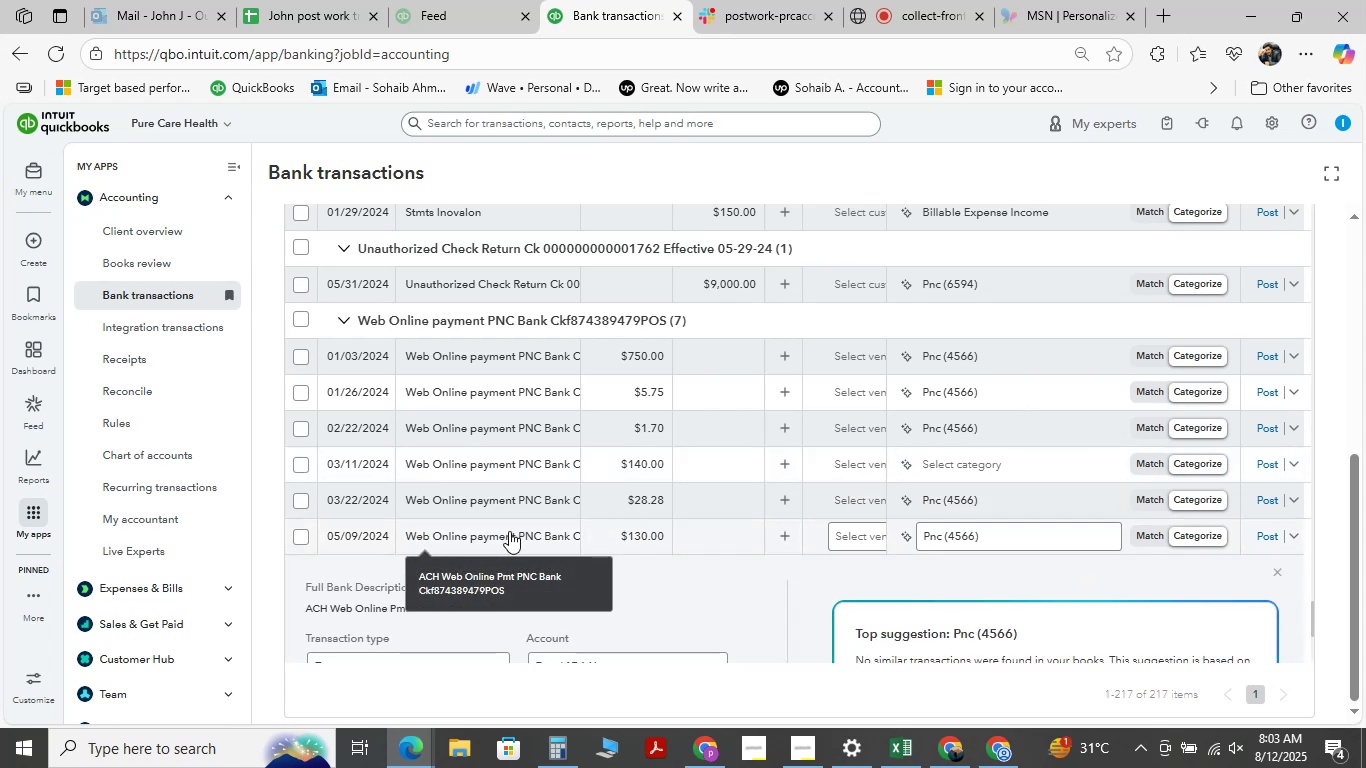 
scroll: coordinate [508, 531], scroll_direction: down, amount: 3.0
 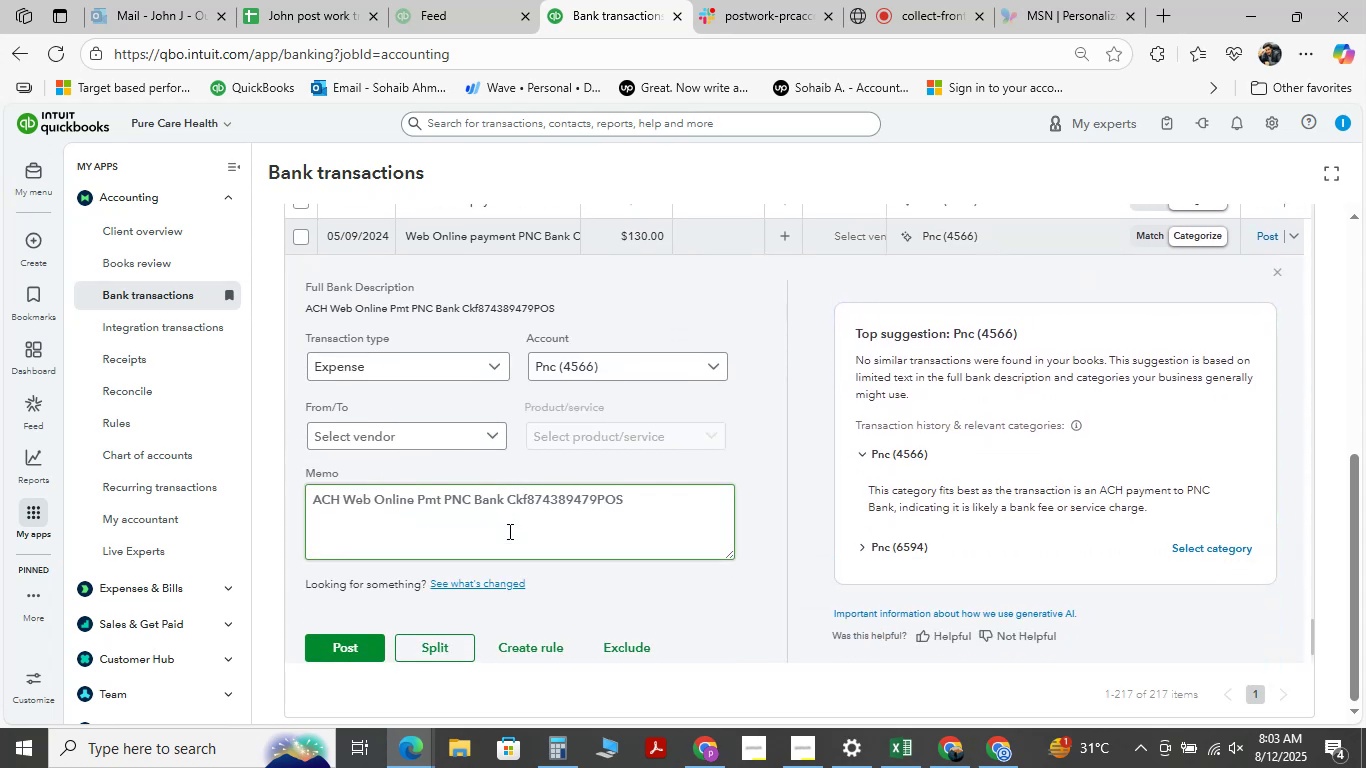 
scroll: coordinate [508, 531], scroll_direction: up, amount: 6.0
 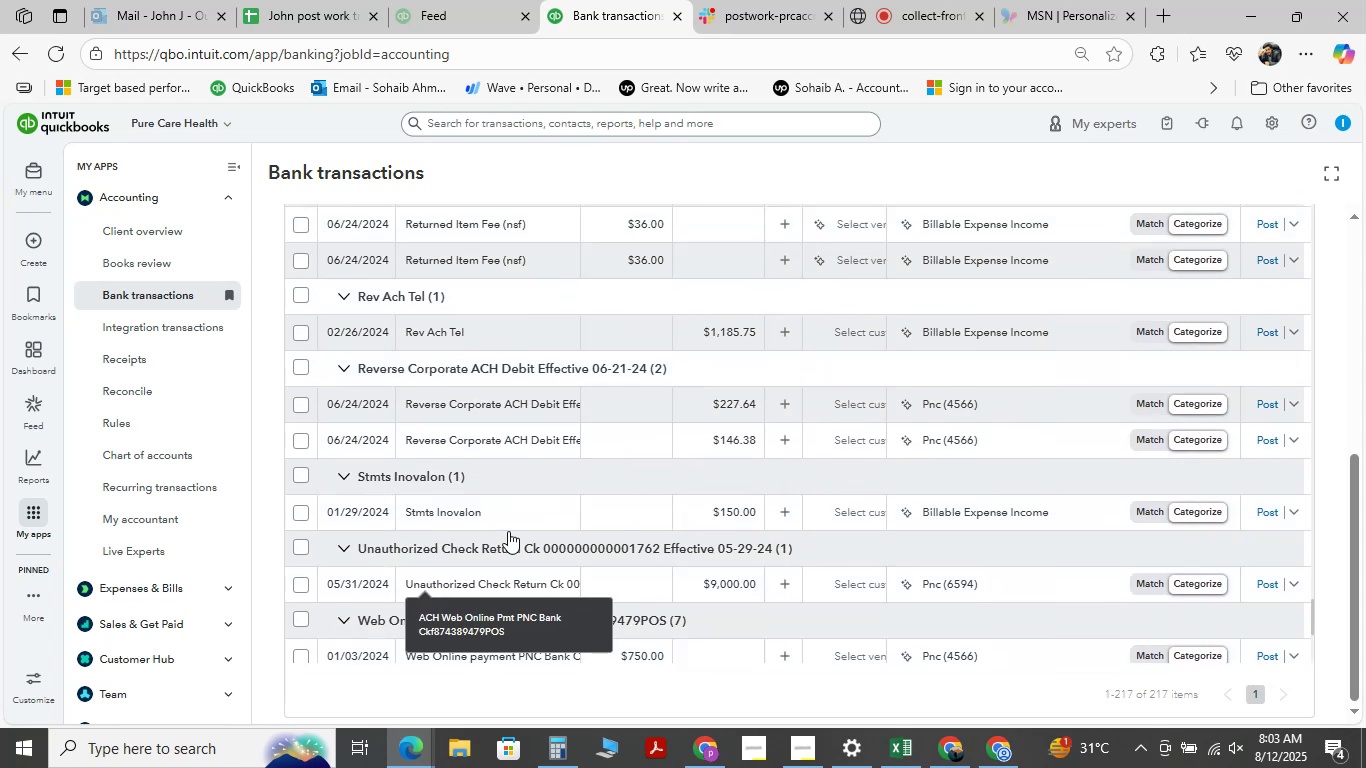 
scroll: coordinate [508, 531], scroll_direction: down, amount: 4.0
 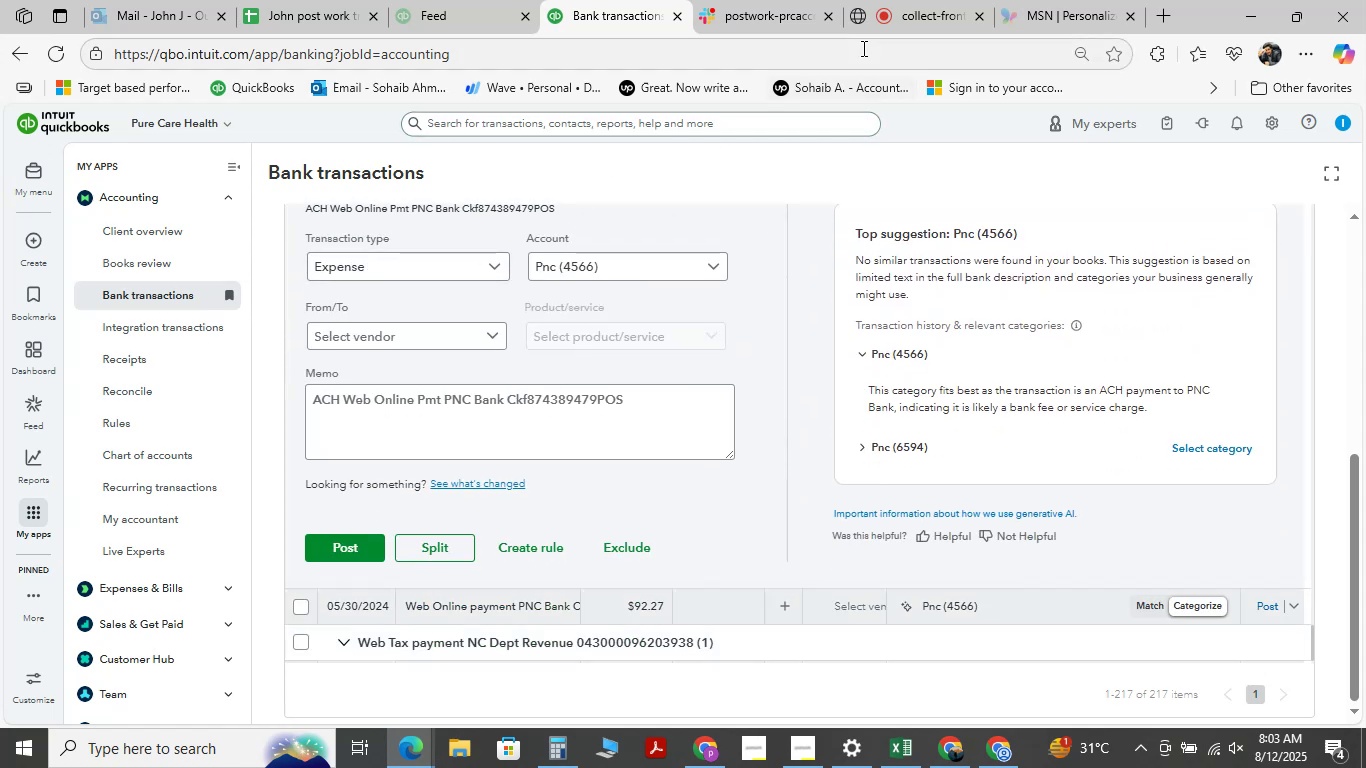 
left_click([902, 19])
 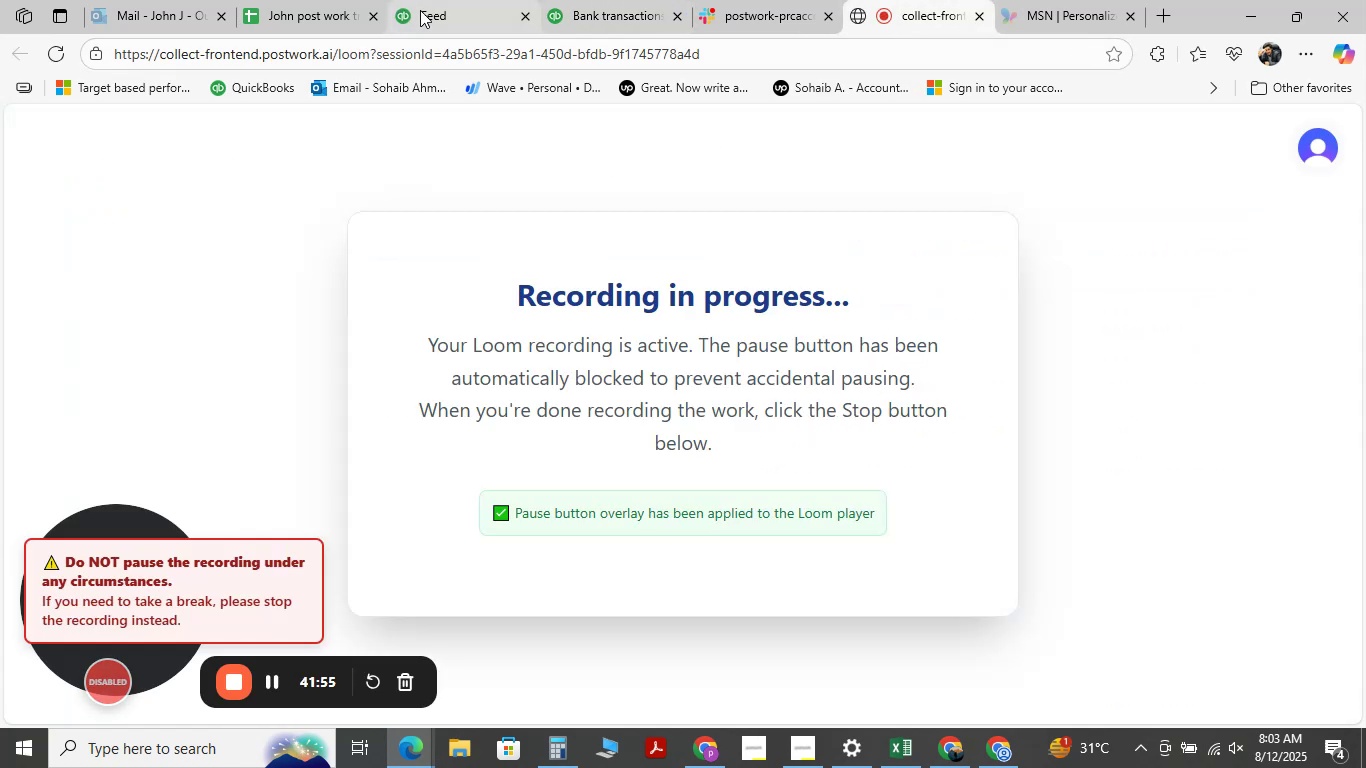 
left_click([624, 9])
 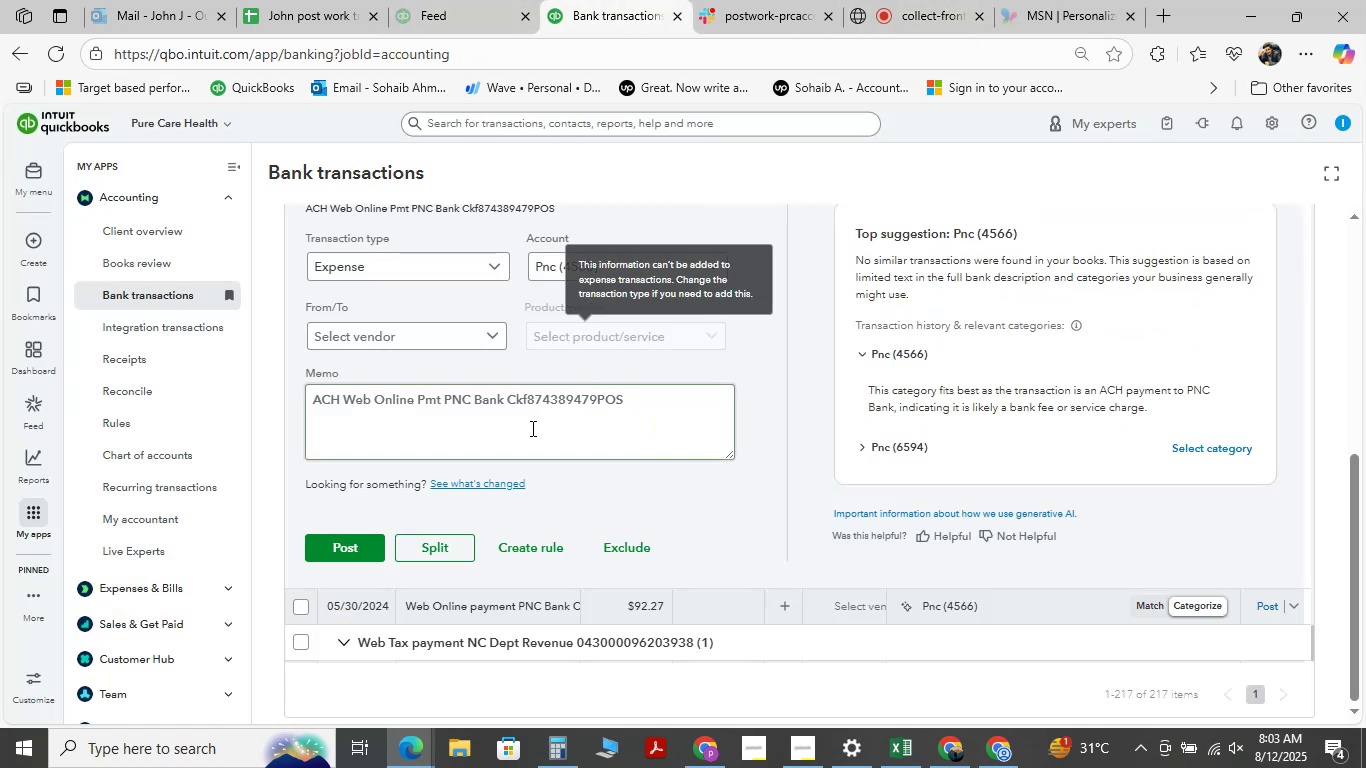 
scroll: coordinate [531, 428], scroll_direction: down, amount: 6.0
 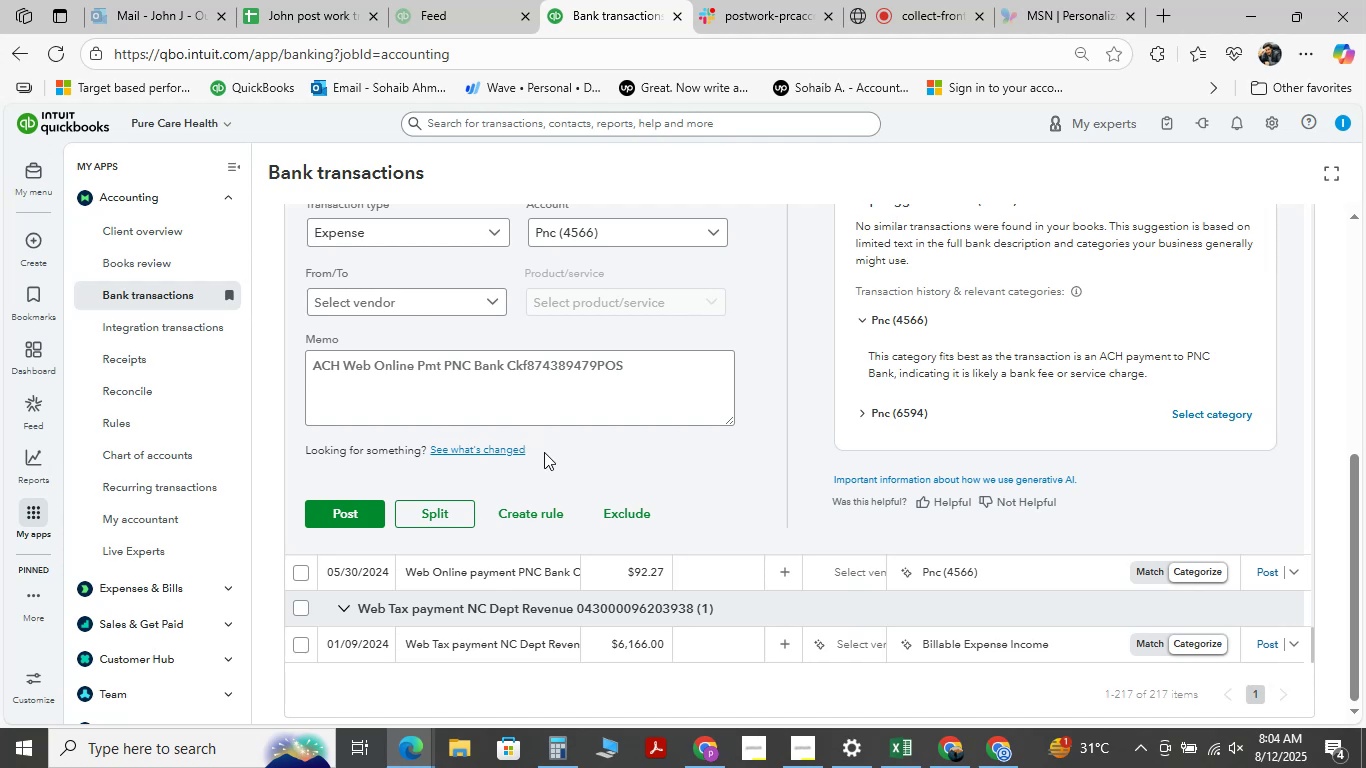 
scroll: coordinate [372, 476], scroll_direction: up, amount: 4.0
 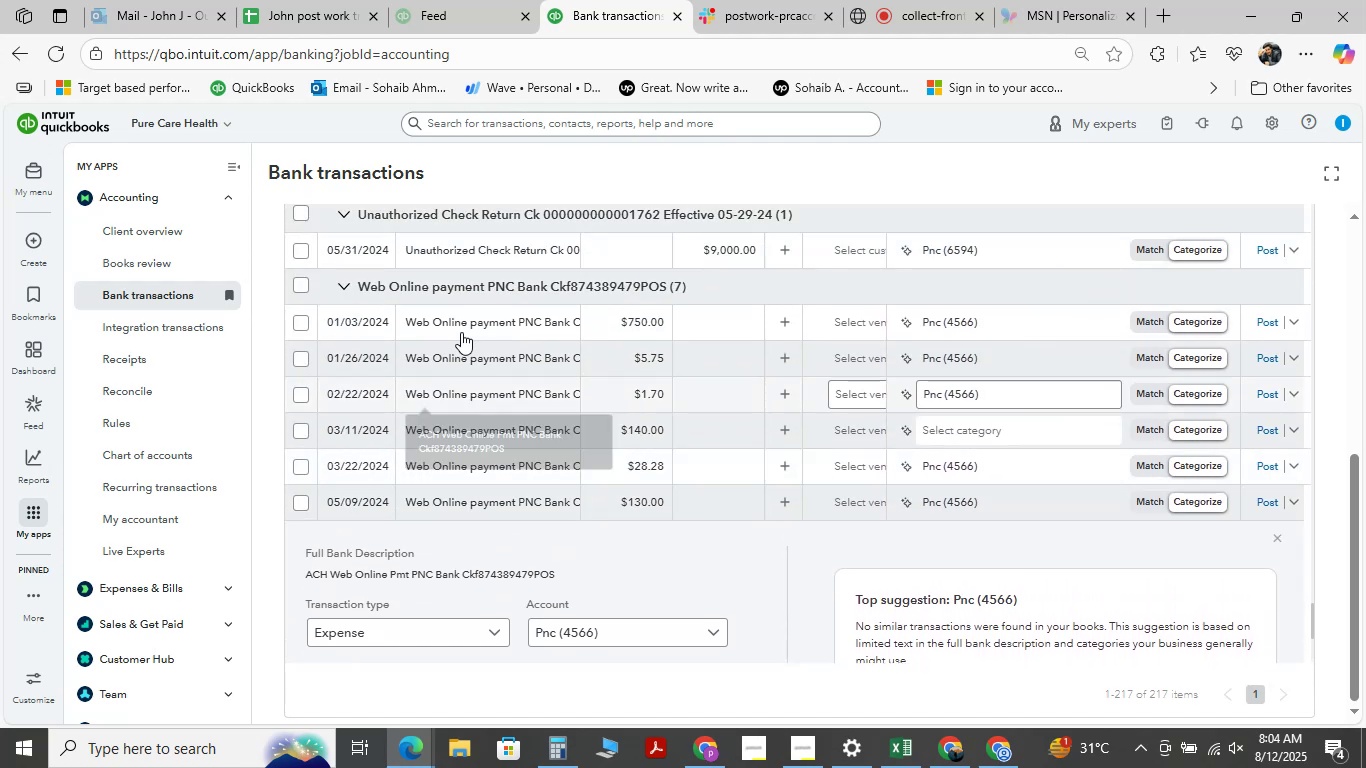 
left_click([461, 328])
 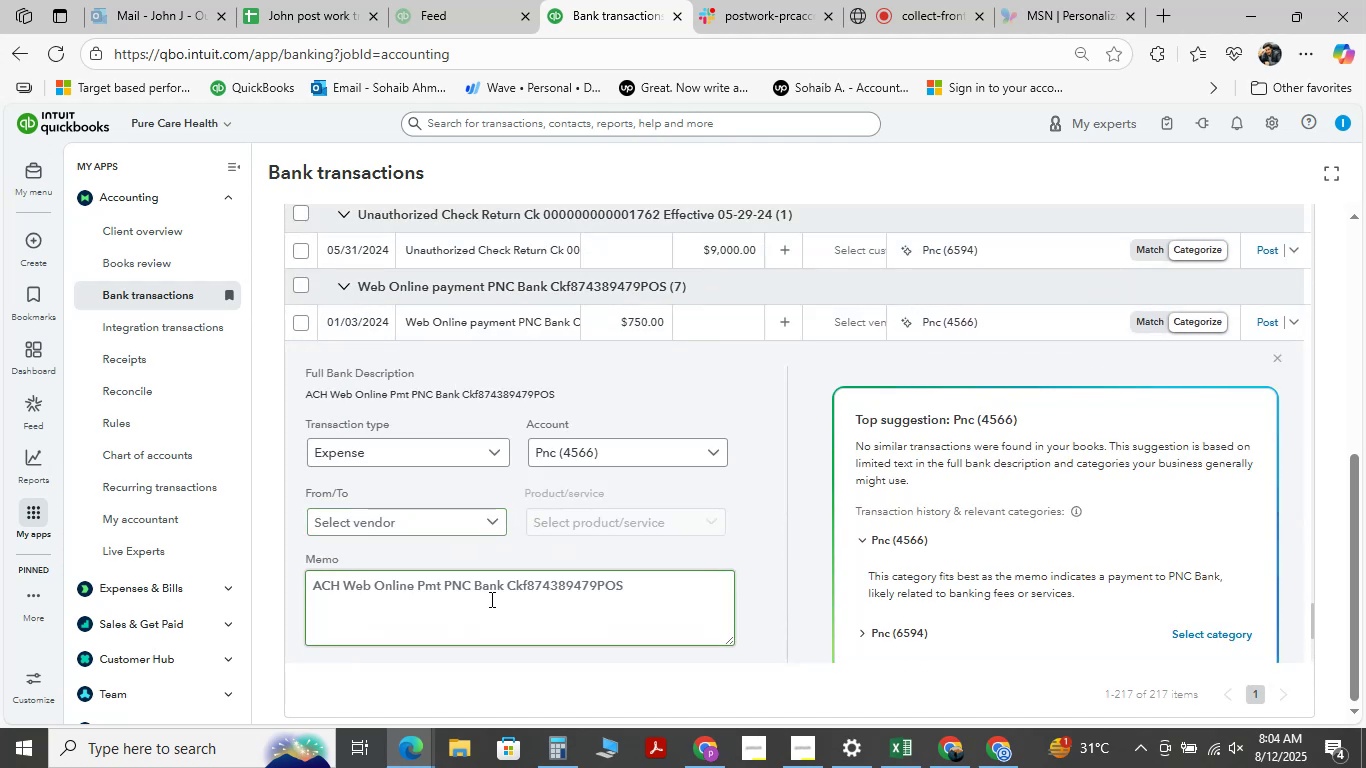 
wait(8.3)
 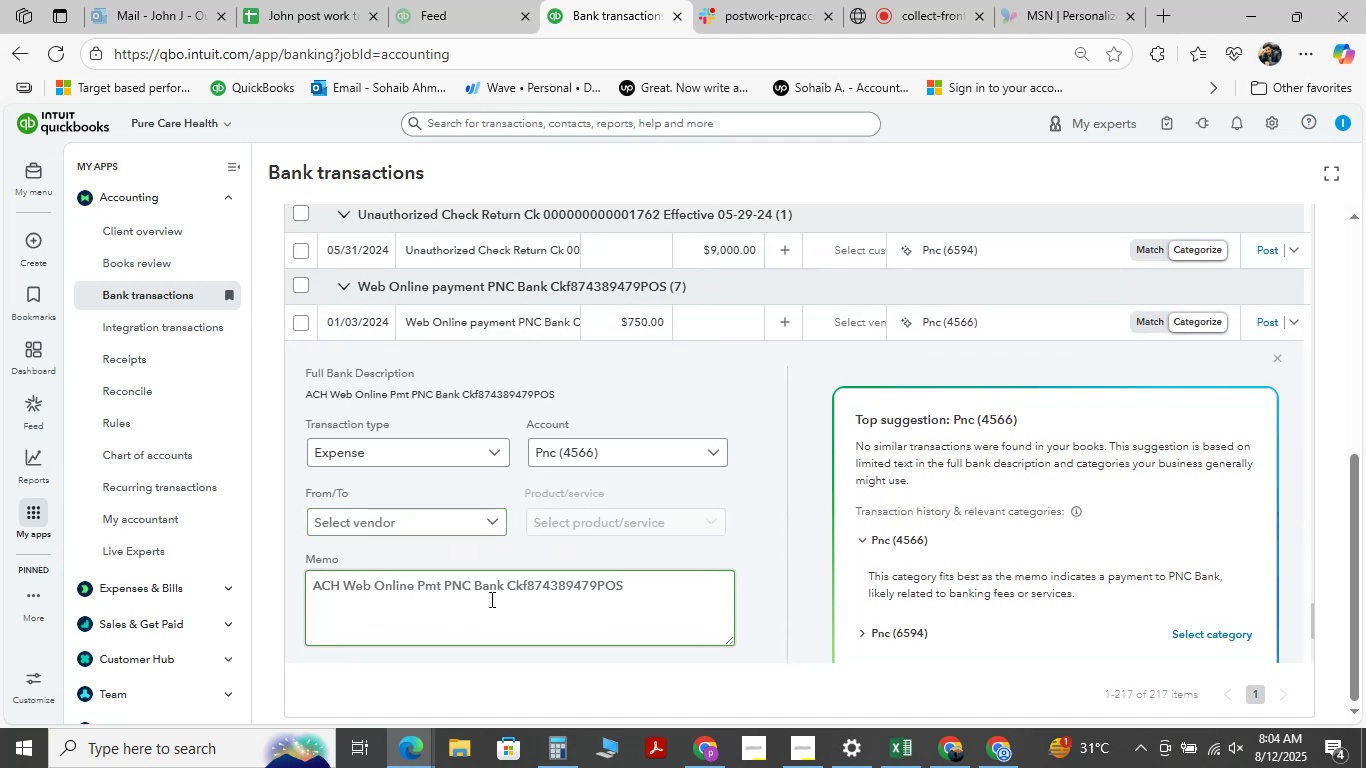 
mouse_move([940, 755])
 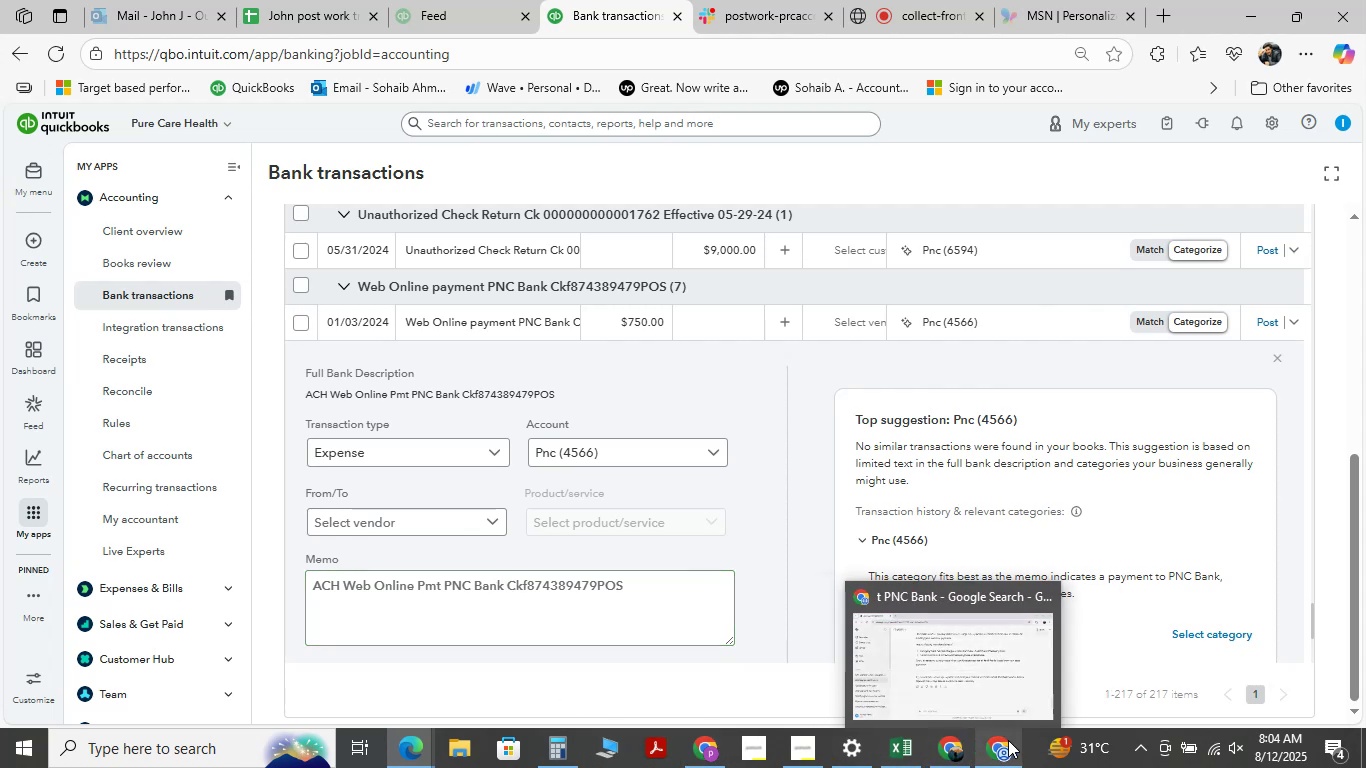 
left_click([1002, 740])
 